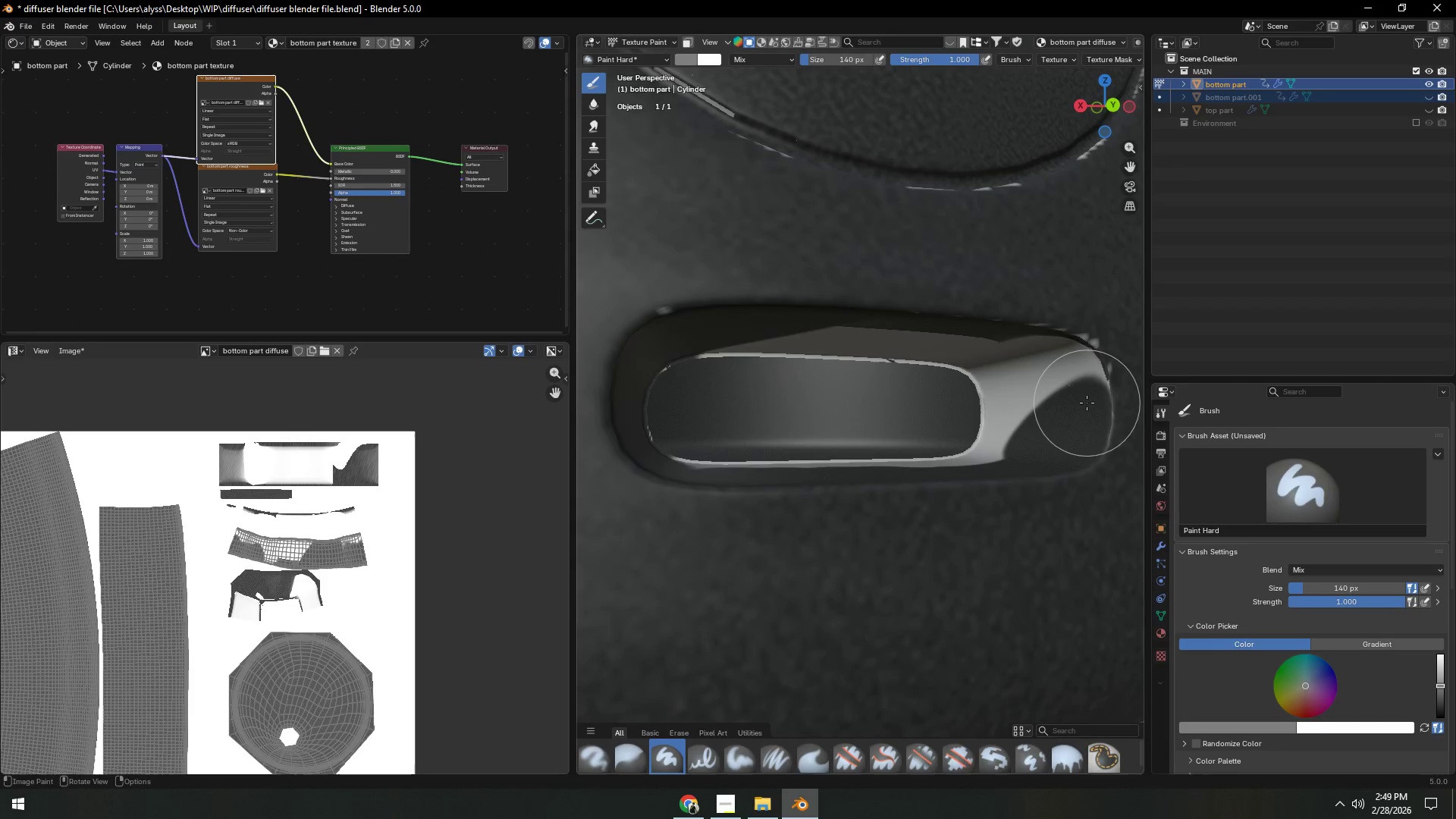 
left_click_drag(start_coordinate=[1085, 396], to_coordinate=[757, 441])
 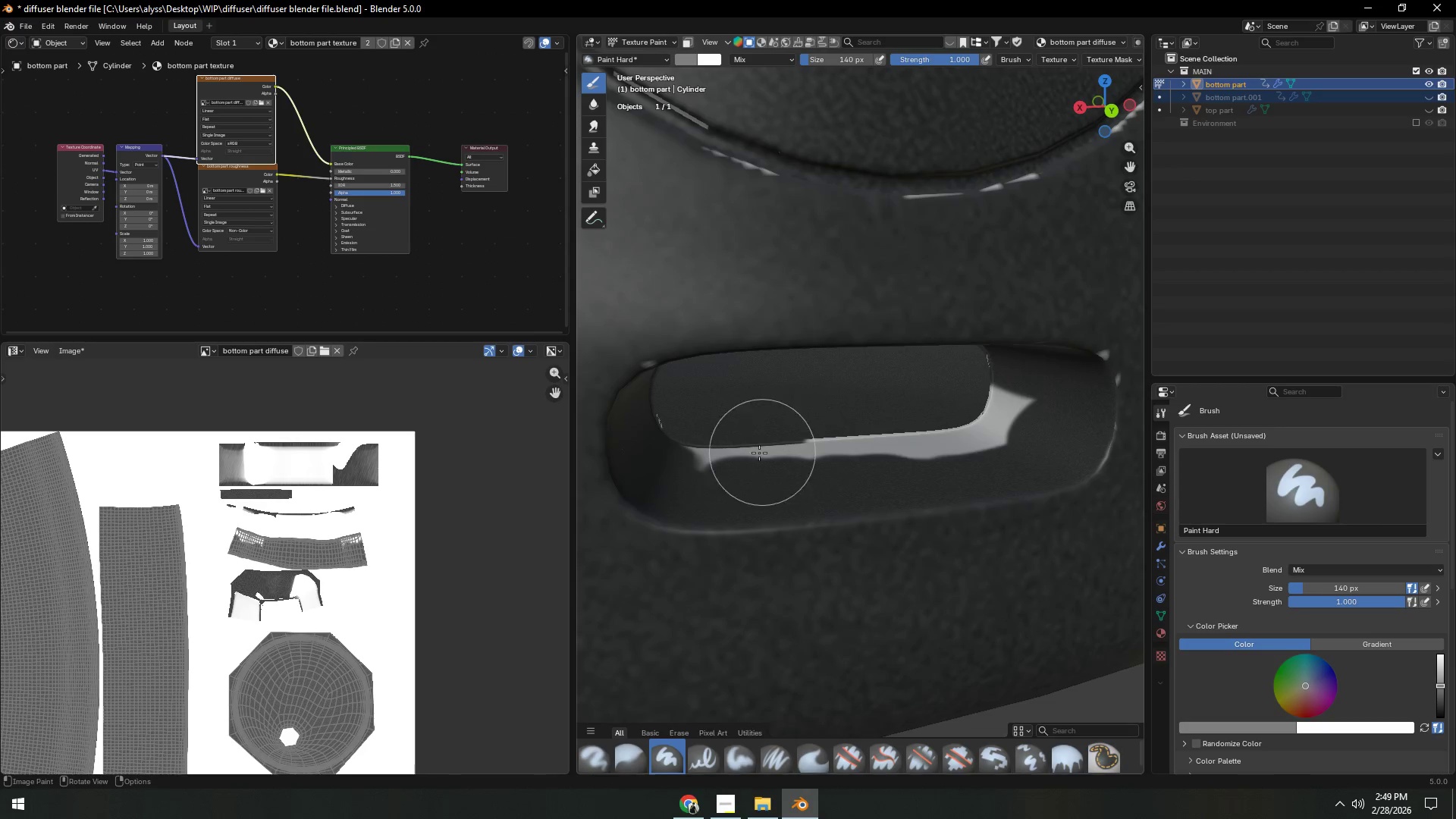 
left_click_drag(start_coordinate=[706, 454], to_coordinate=[1006, 405])
 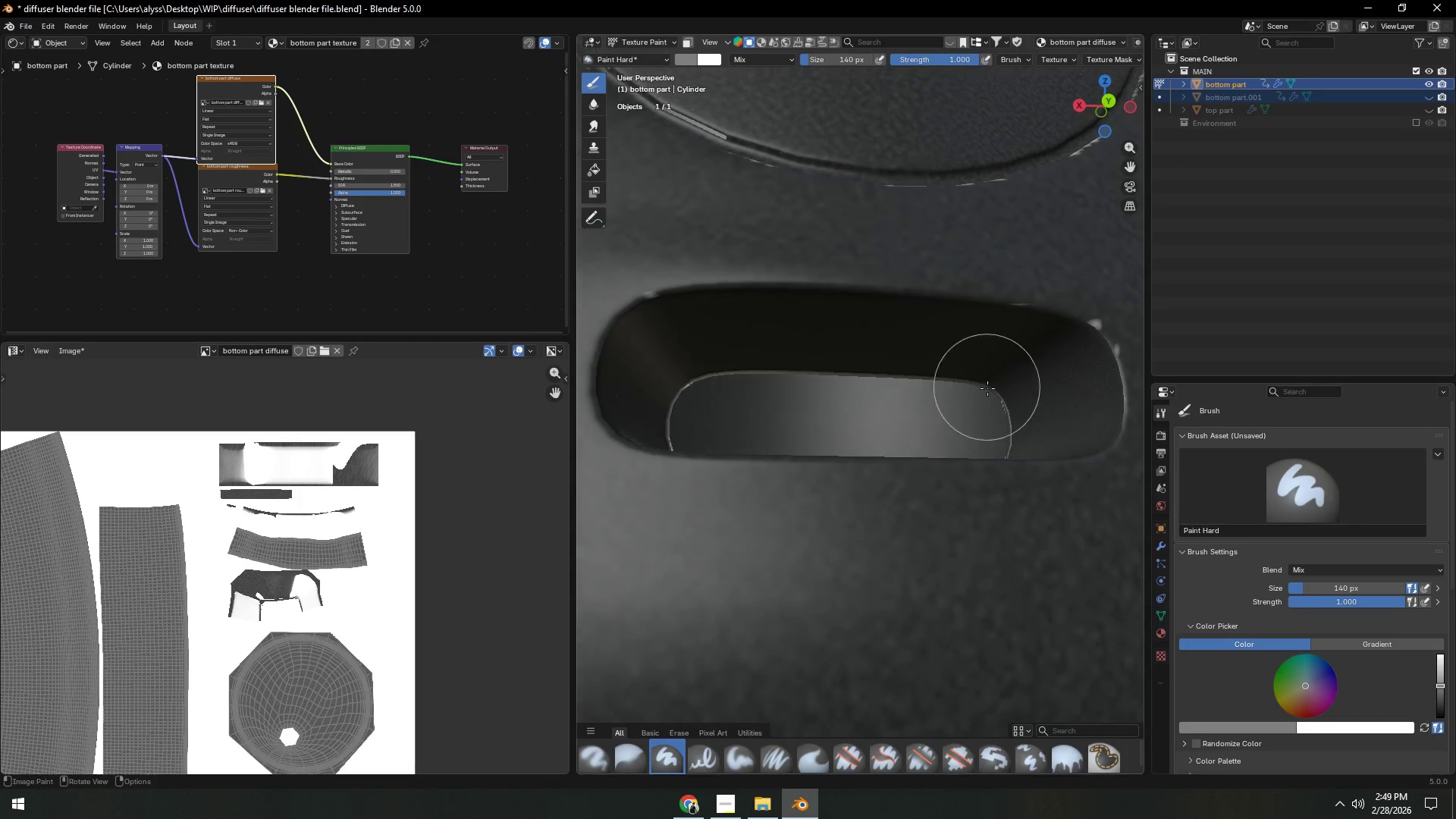 
left_click_drag(start_coordinate=[1003, 401], to_coordinate=[686, 406])
 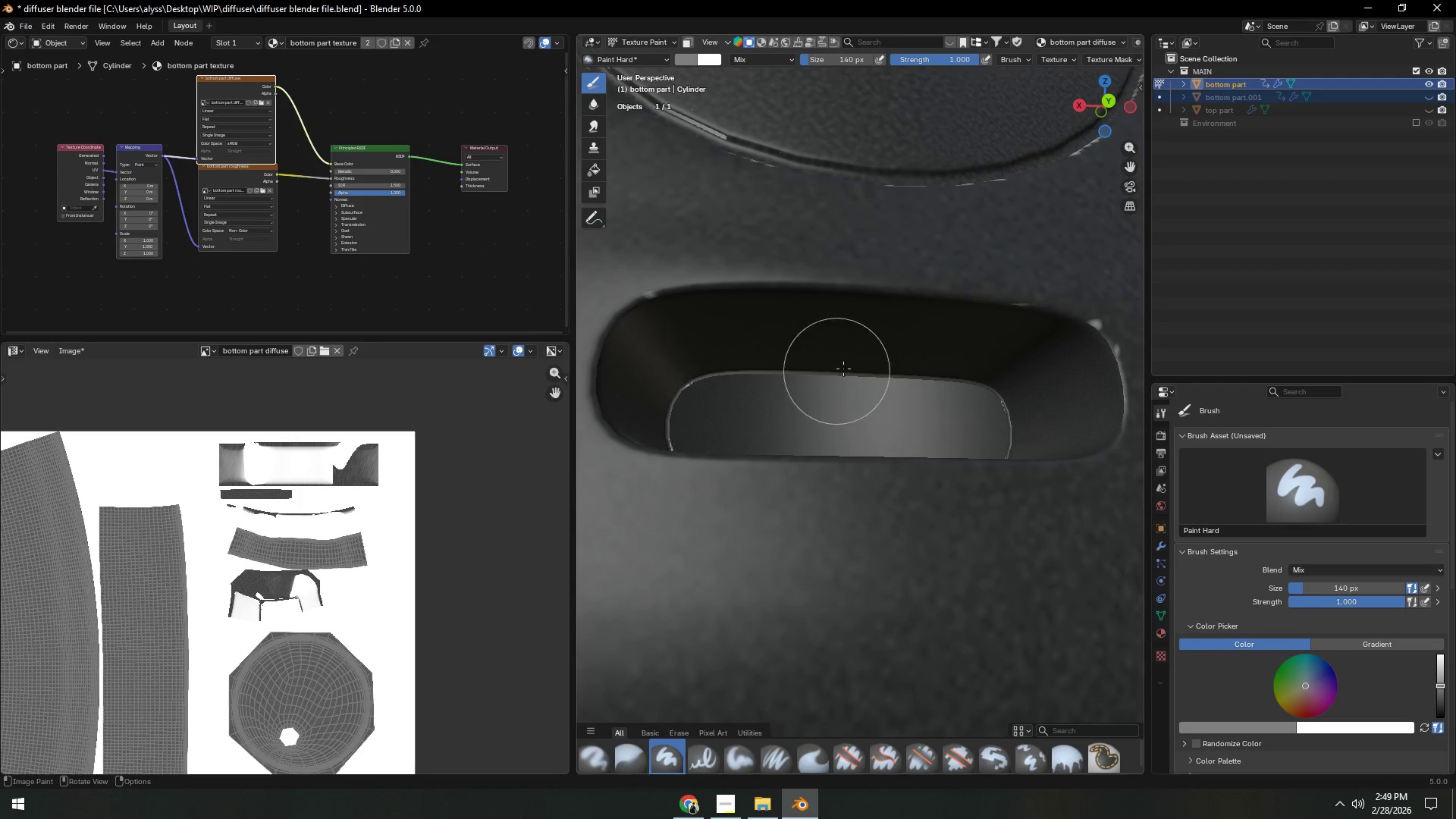 
scroll: coordinate [908, 331], scroll_direction: down, amount: 9.0
 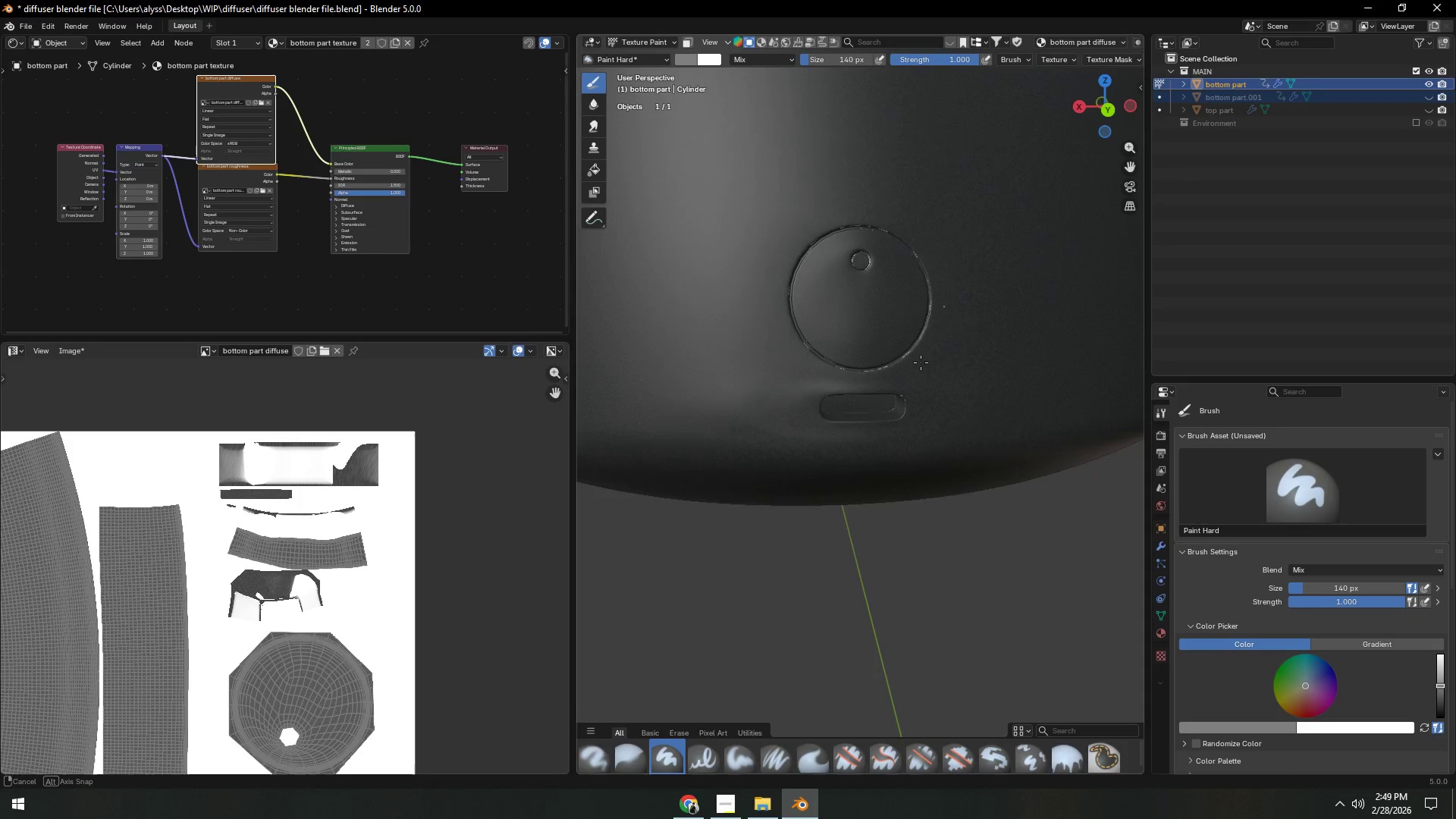 
key(Shift+ShiftLeft)
 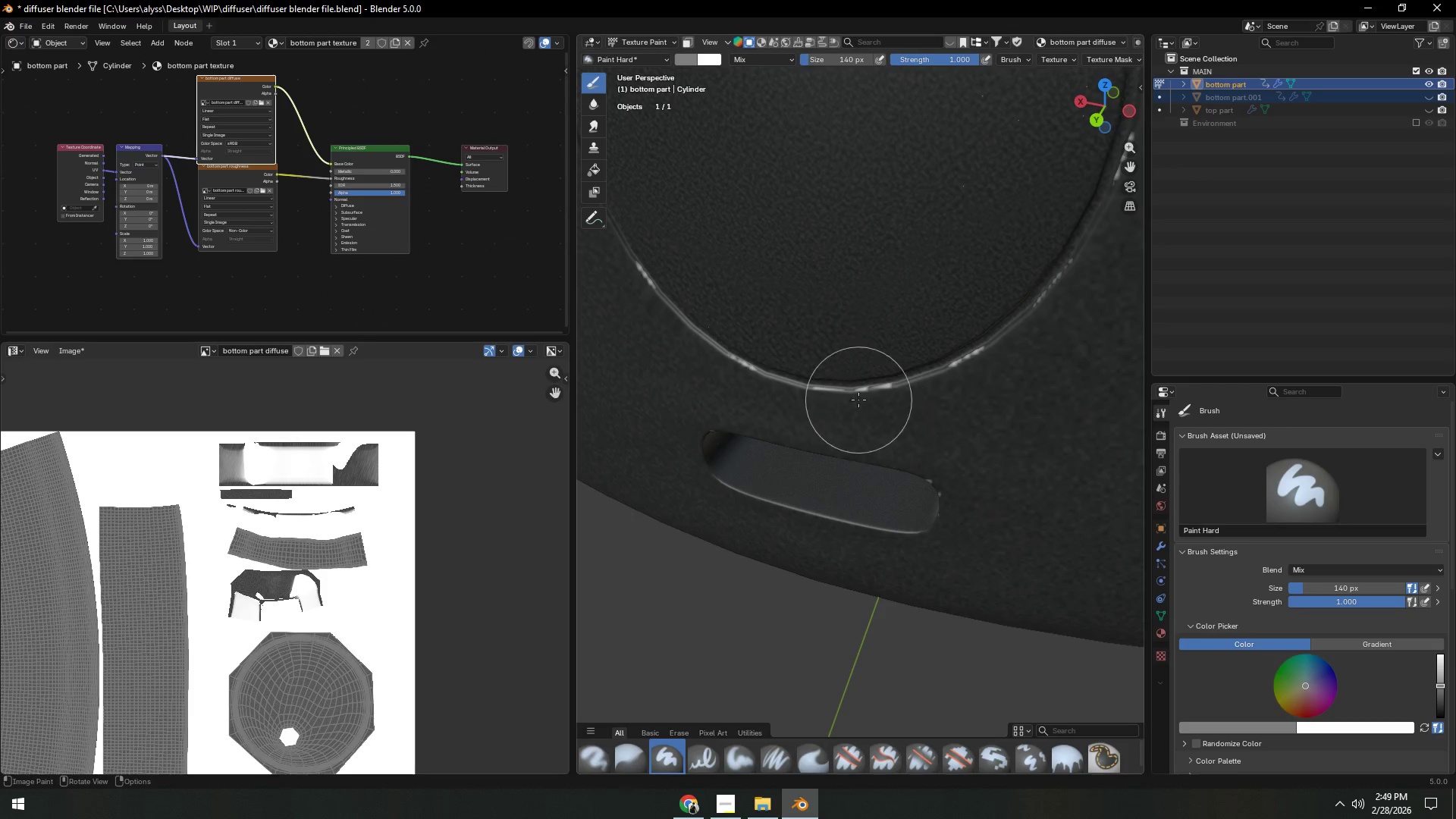 
scroll: coordinate [924, 376], scroll_direction: up, amount: 6.0
 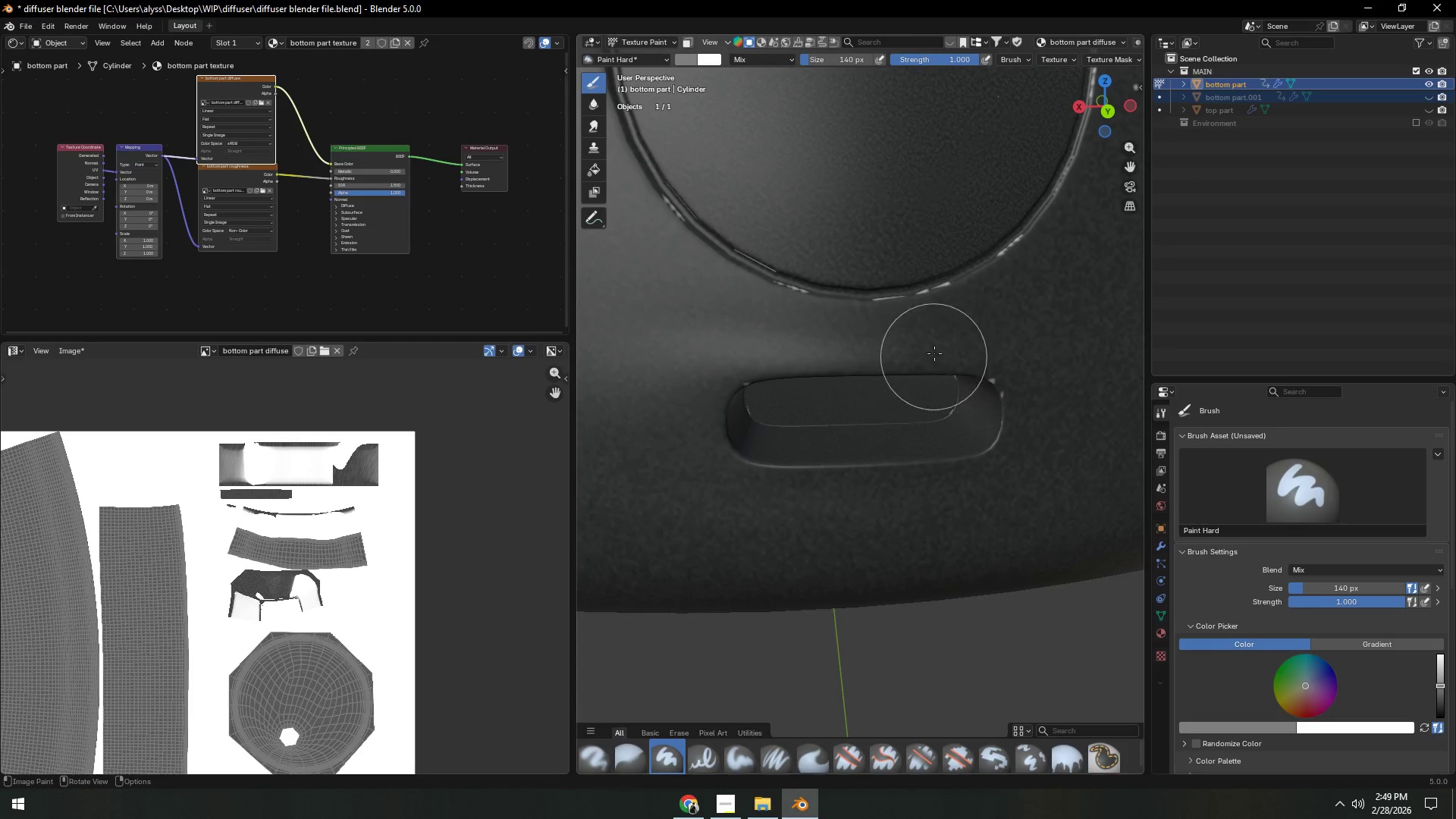 
left_click_drag(start_coordinate=[877, 394], to_coordinate=[1067, 231])
 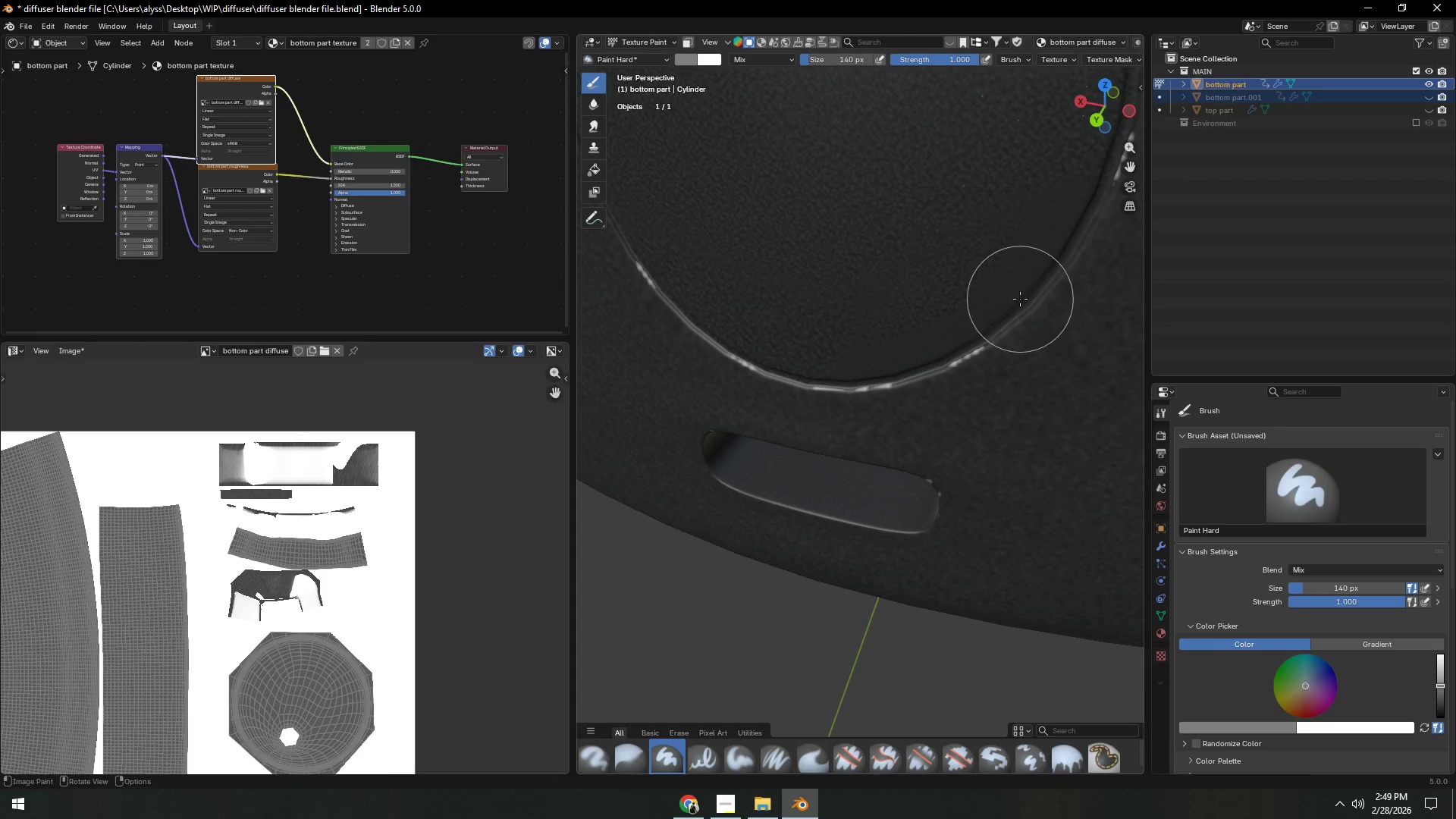 
scroll: coordinate [1020, 300], scroll_direction: down, amount: 2.0
 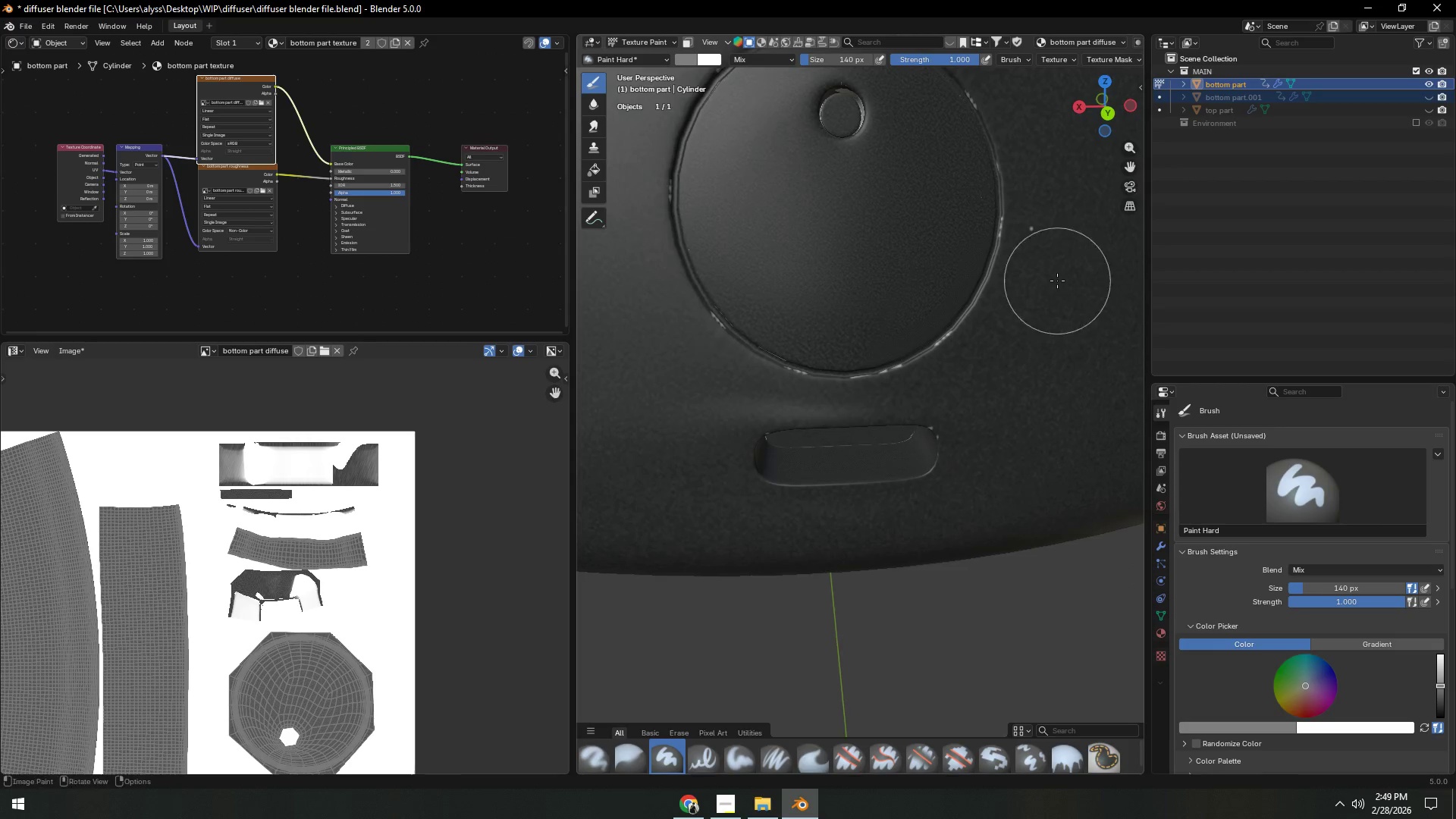 
hold_key(key=ShiftLeft, duration=0.38)
 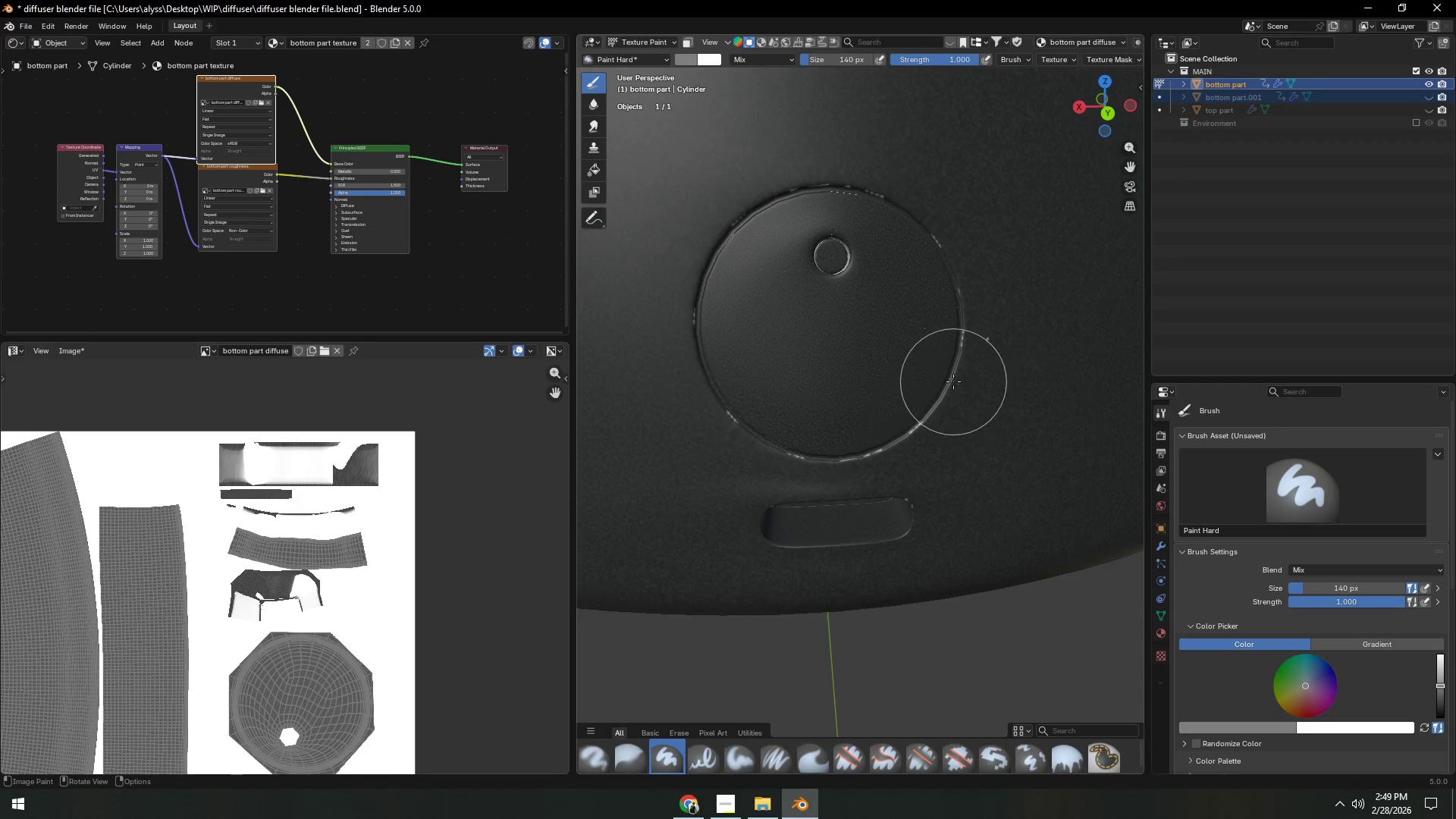 
scroll: coordinate [1000, 302], scroll_direction: down, amount: 1.0
 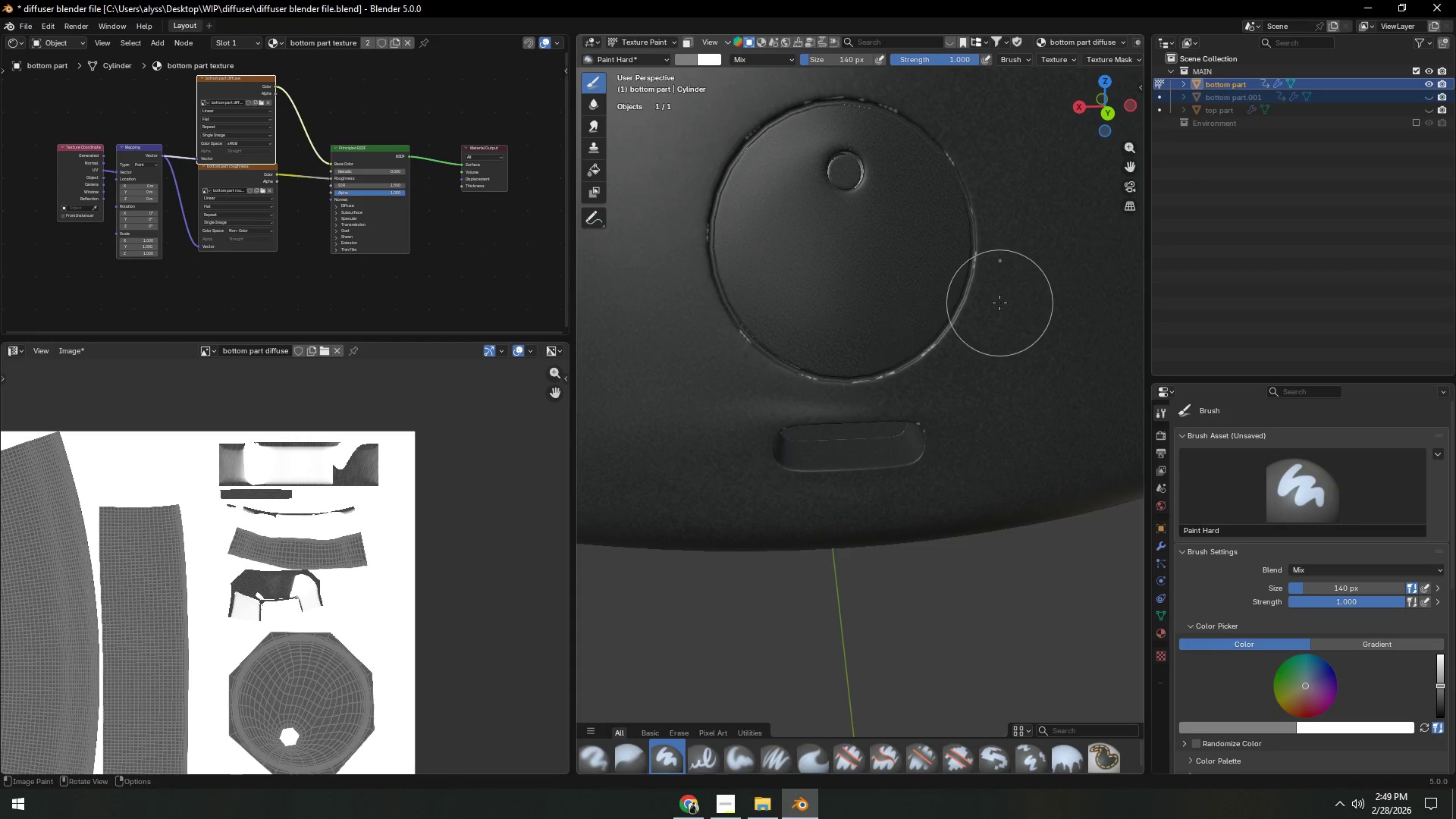 
left_click_drag(start_coordinate=[954, 377], to_coordinate=[902, 438])
 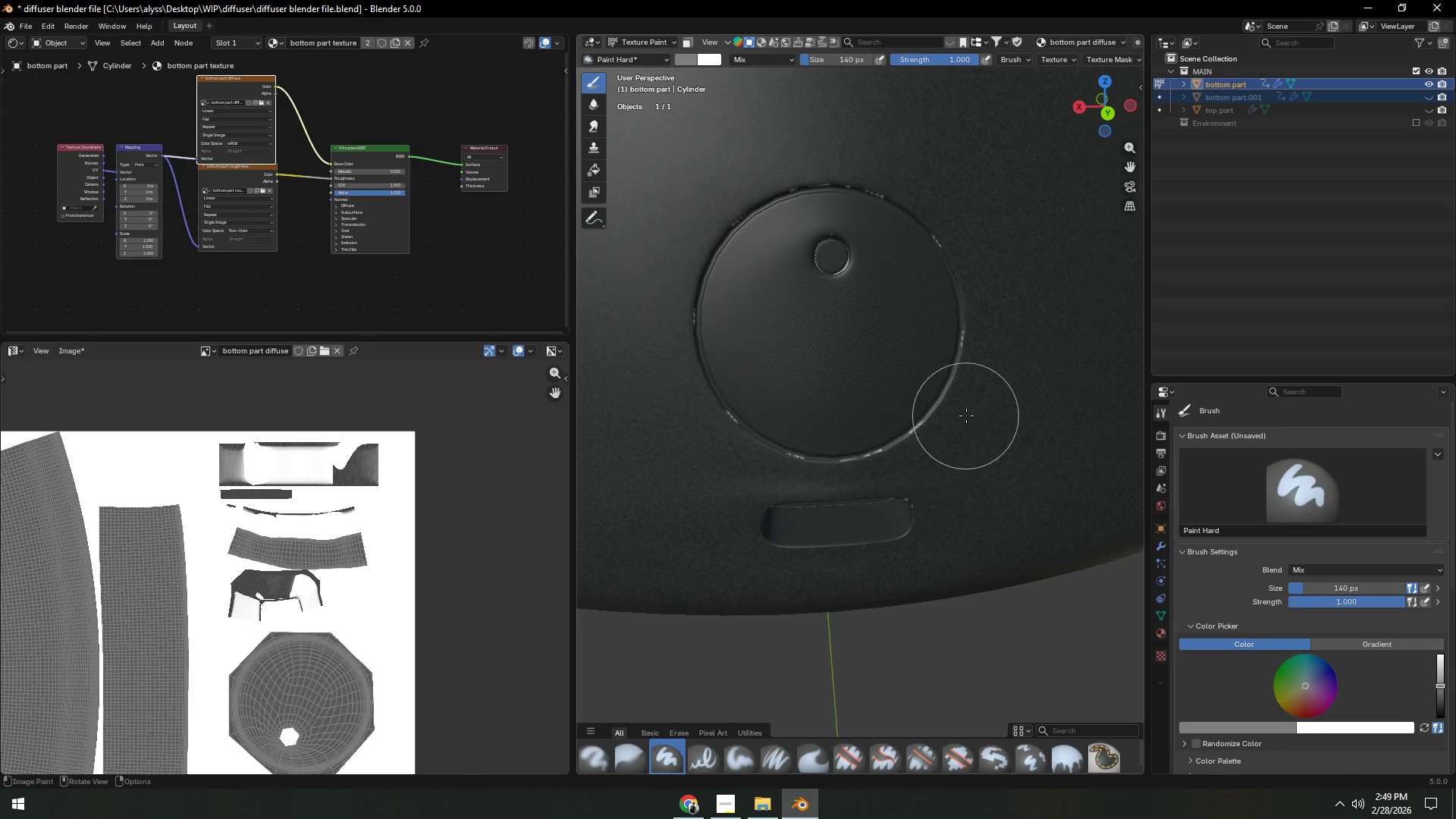 
scroll: coordinate [967, 388], scroll_direction: down, amount: 9.0
 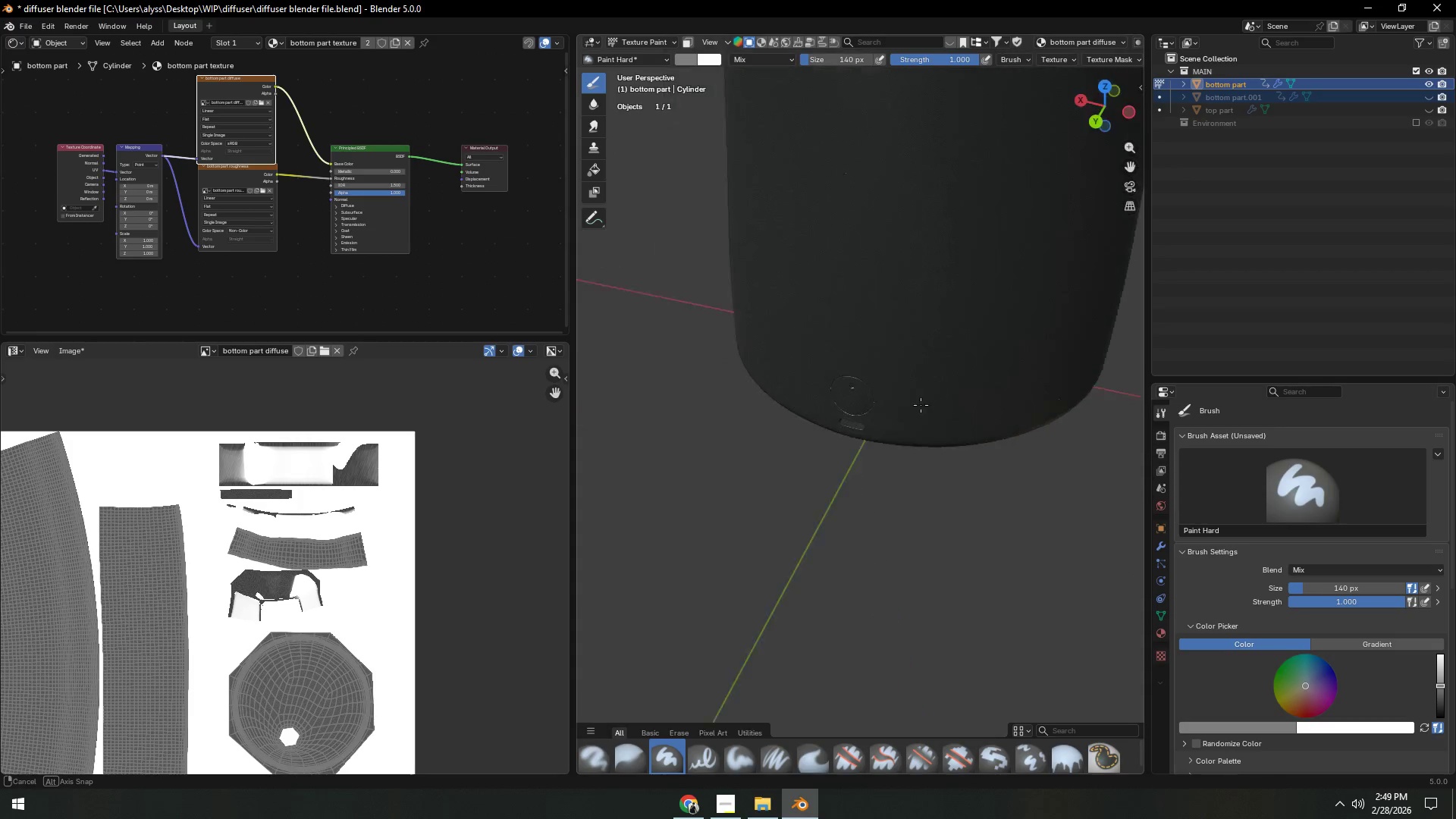 
hold_key(key=ShiftLeft, duration=0.69)
scroll: coordinate [952, 350], scroll_direction: down, amount: 1.0
 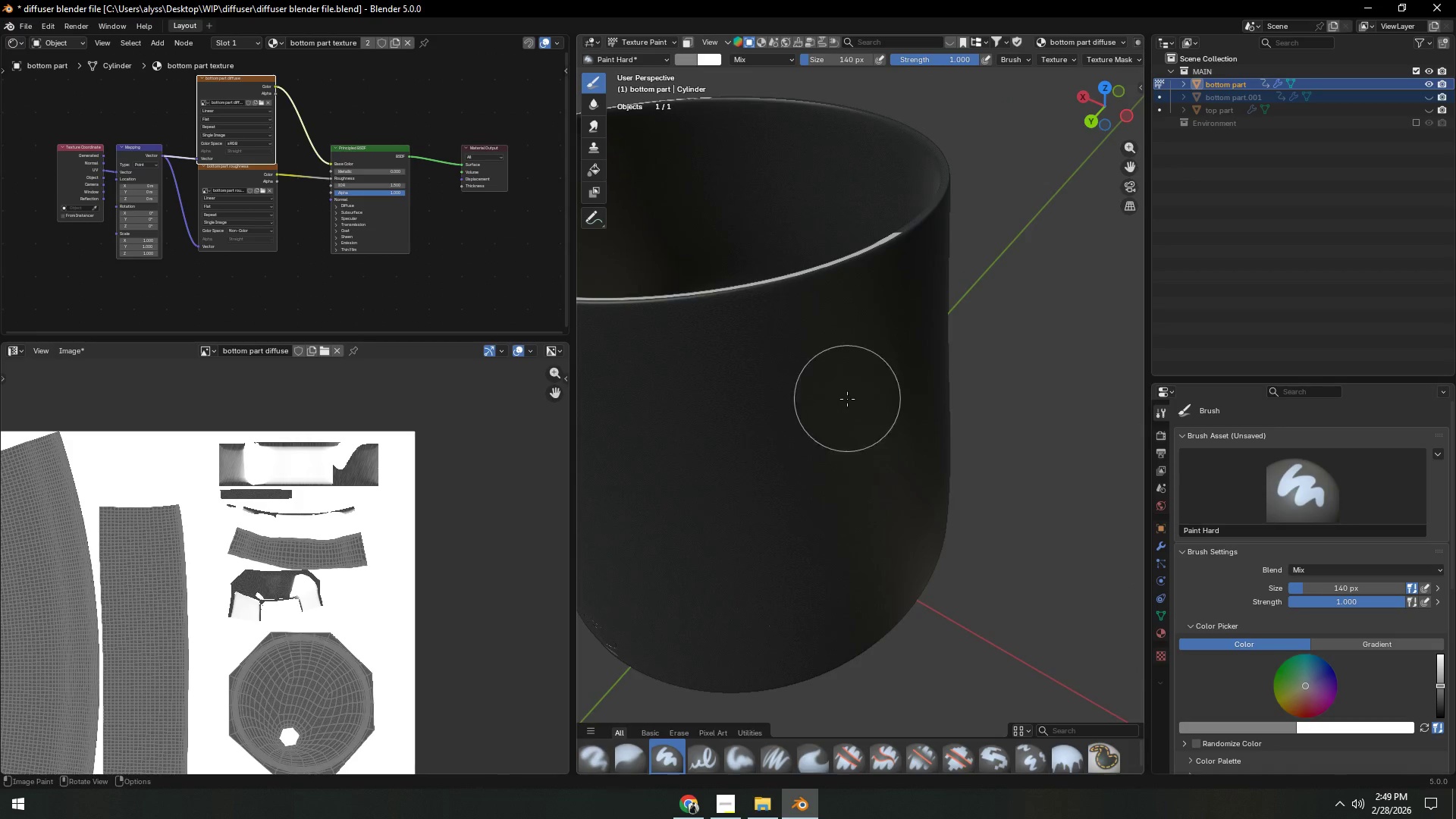 
hold_key(key=ShiftLeft, duration=0.31)
 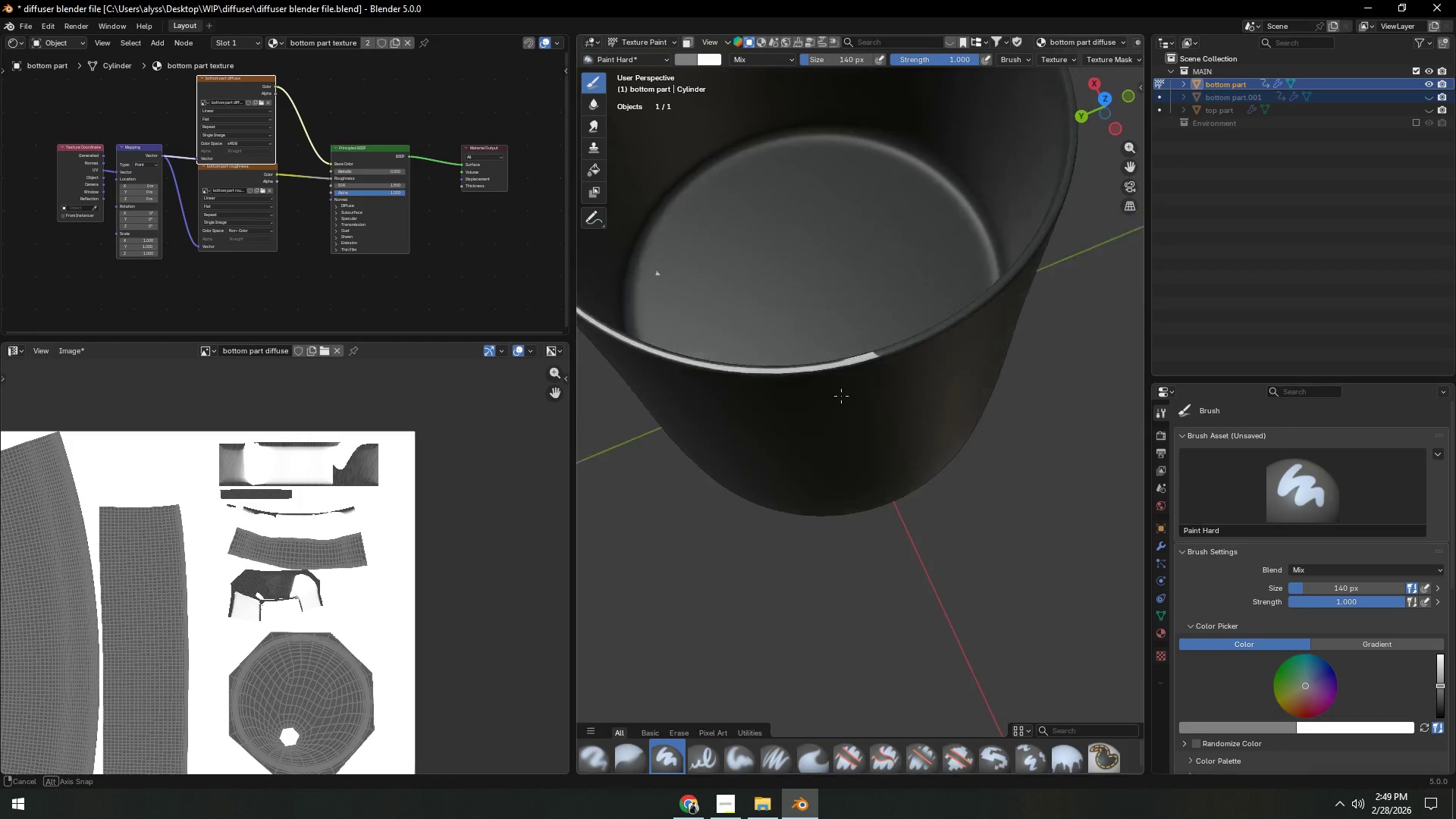 
hold_key(key=ShiftLeft, duration=0.33)
 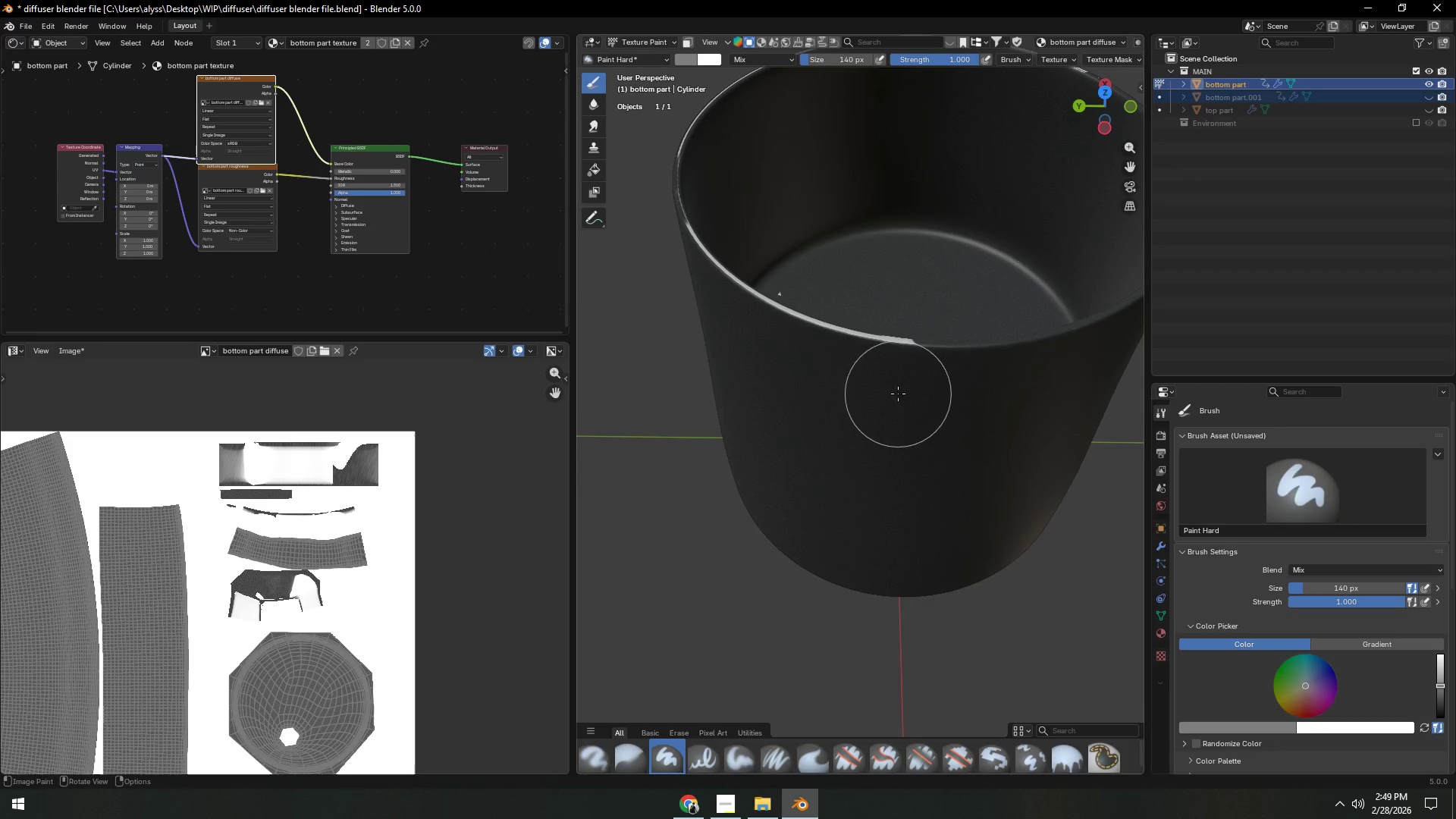 
hold_key(key=ShiftLeft, duration=0.45)
 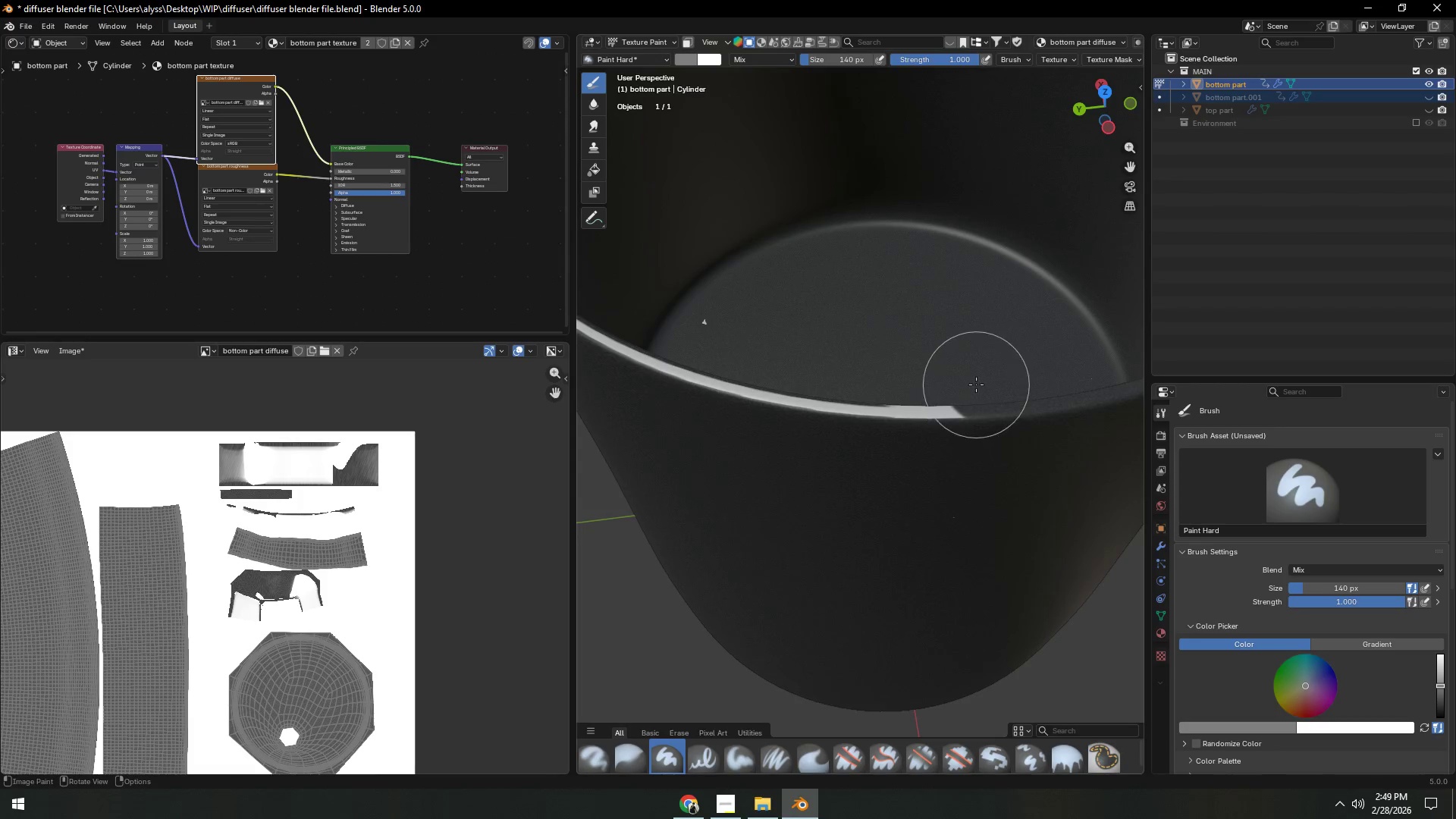 
scroll: coordinate [909, 394], scroll_direction: up, amount: 2.0
 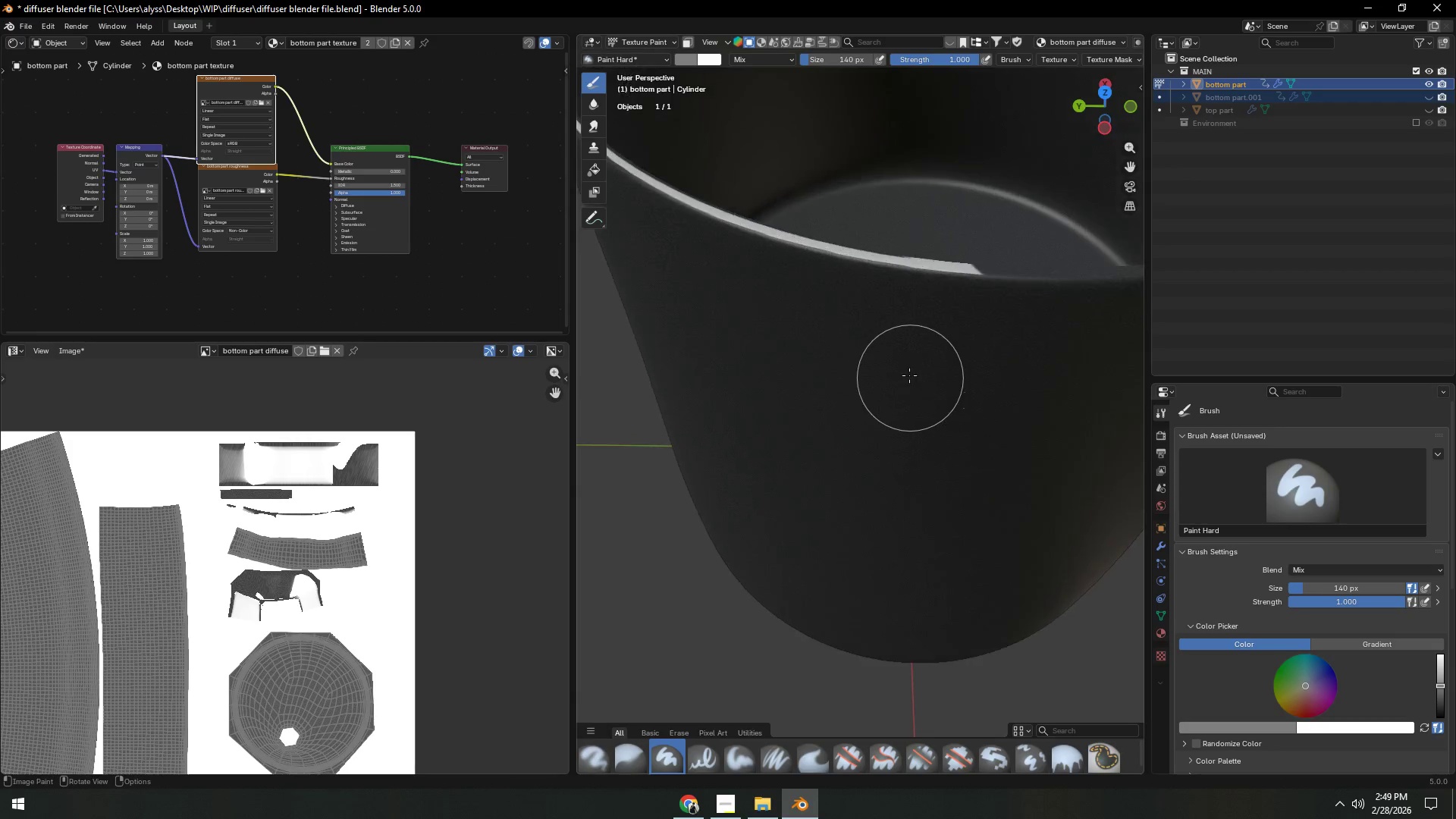 
left_click_drag(start_coordinate=[974, 384], to_coordinate=[790, 364])
 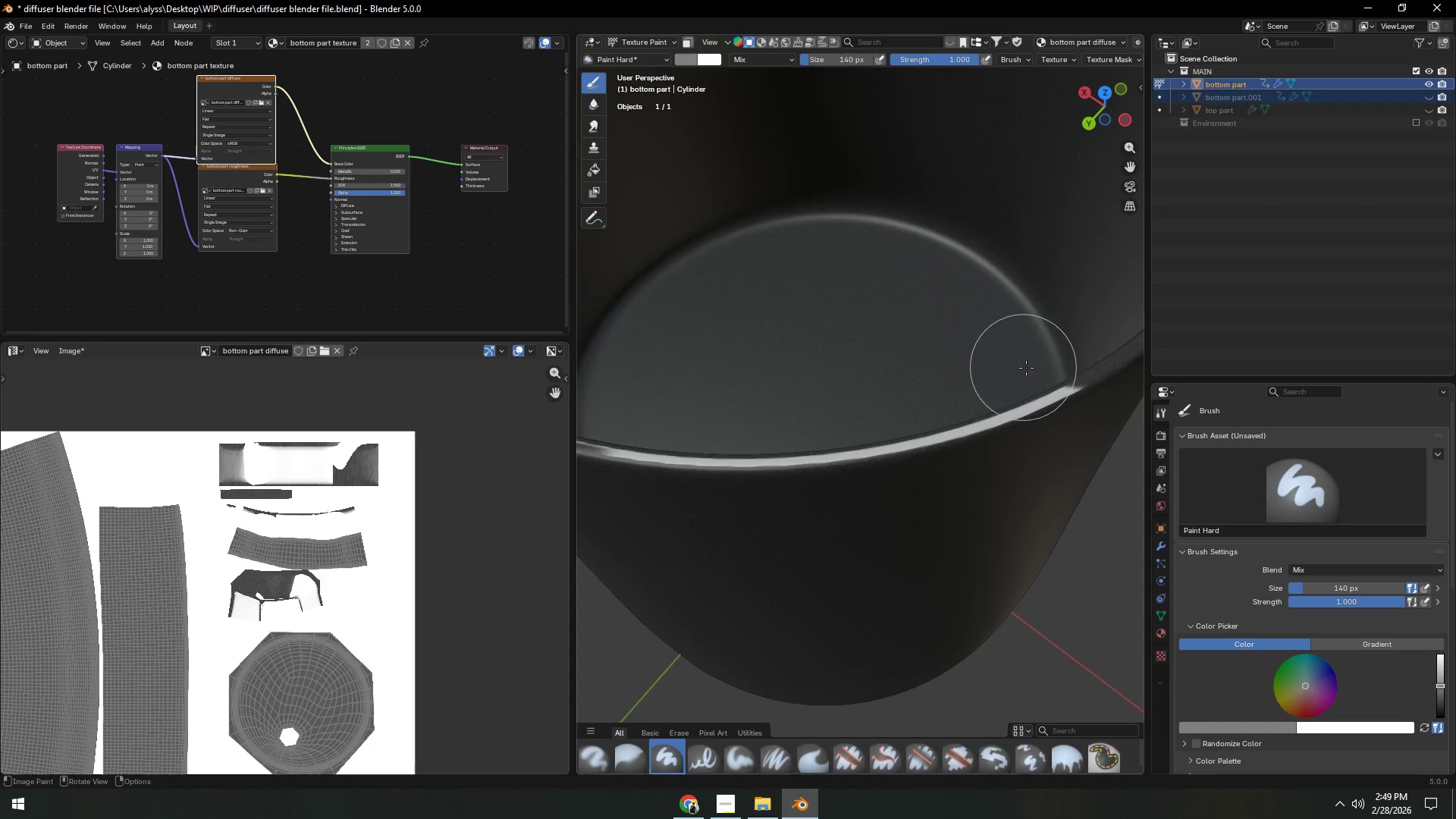 
left_click_drag(start_coordinate=[1062, 367], to_coordinate=[686, 435])
 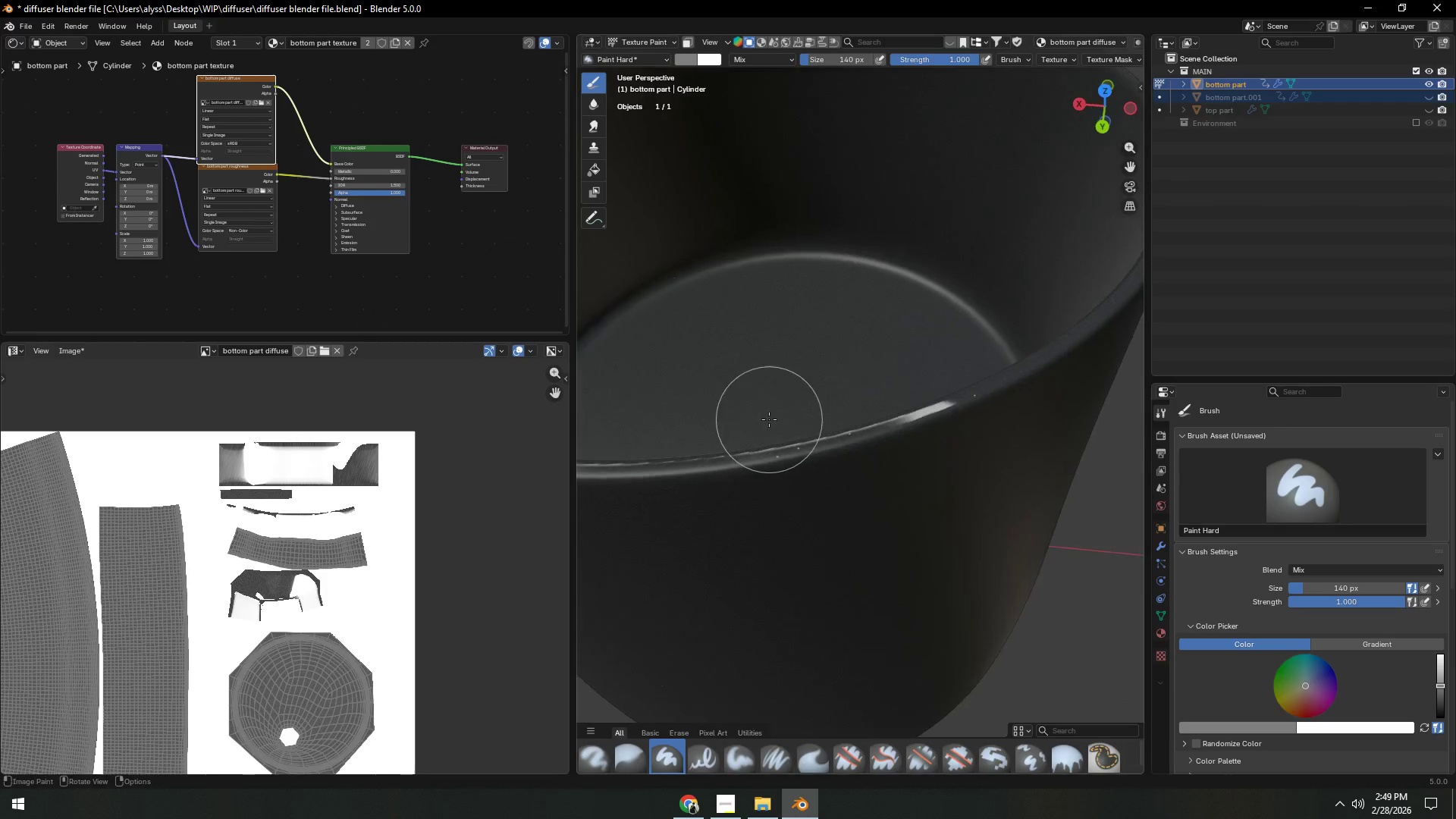 
hold_key(key=ShiftLeft, duration=0.33)
 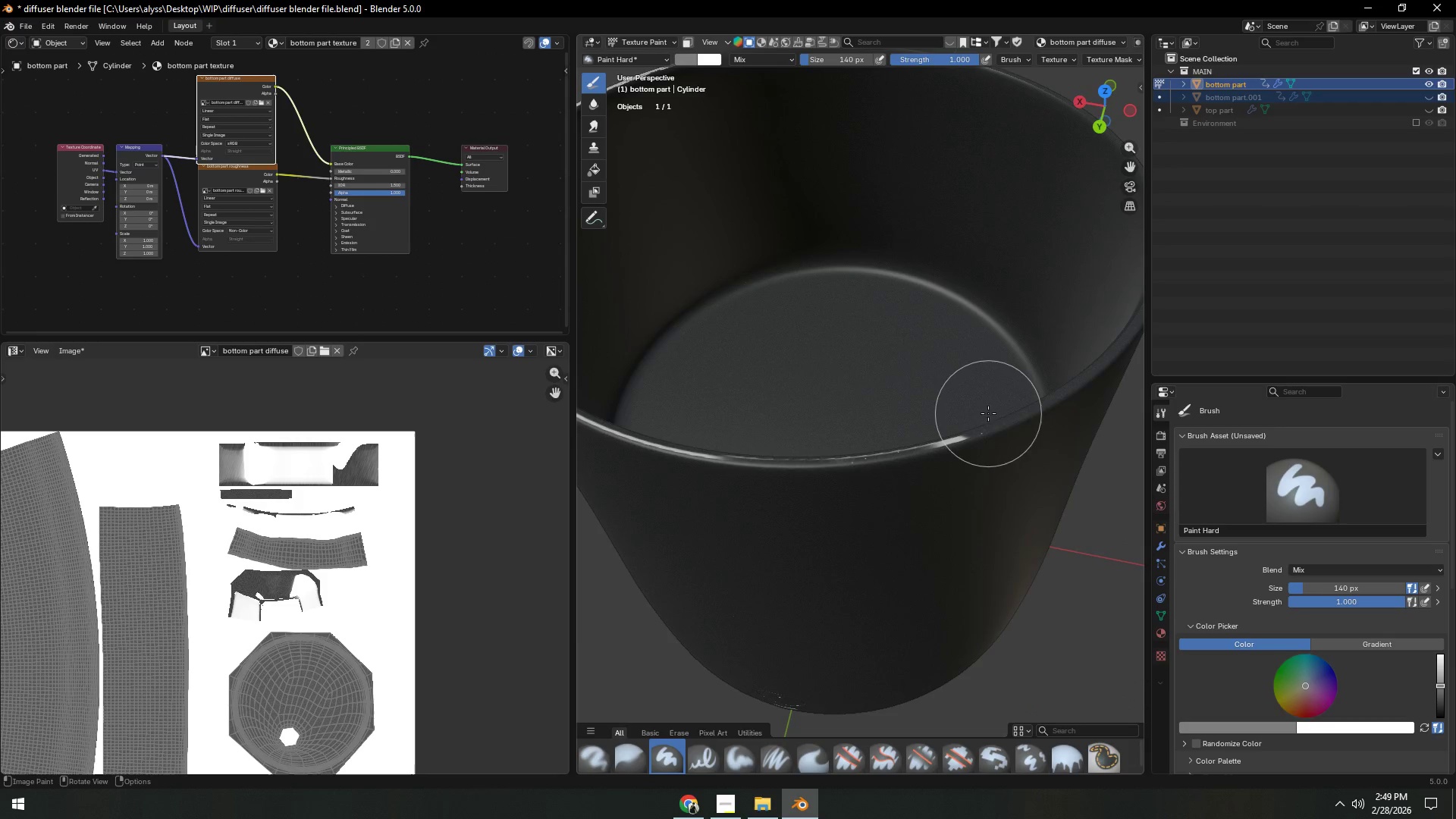 
scroll: coordinate [783, 418], scroll_direction: down, amount: 1.0
 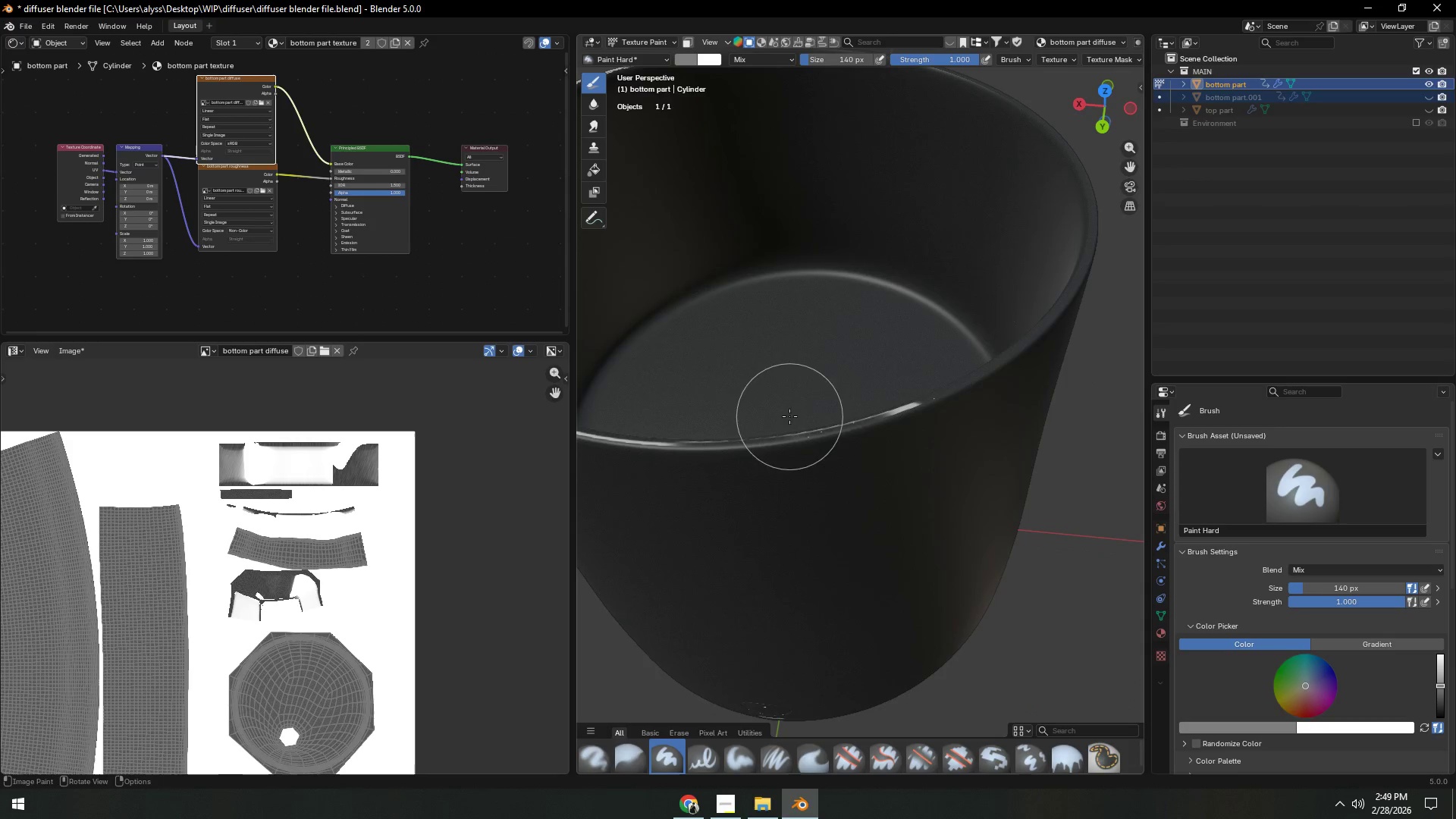 
left_click_drag(start_coordinate=[984, 404], to_coordinate=[729, 435])
 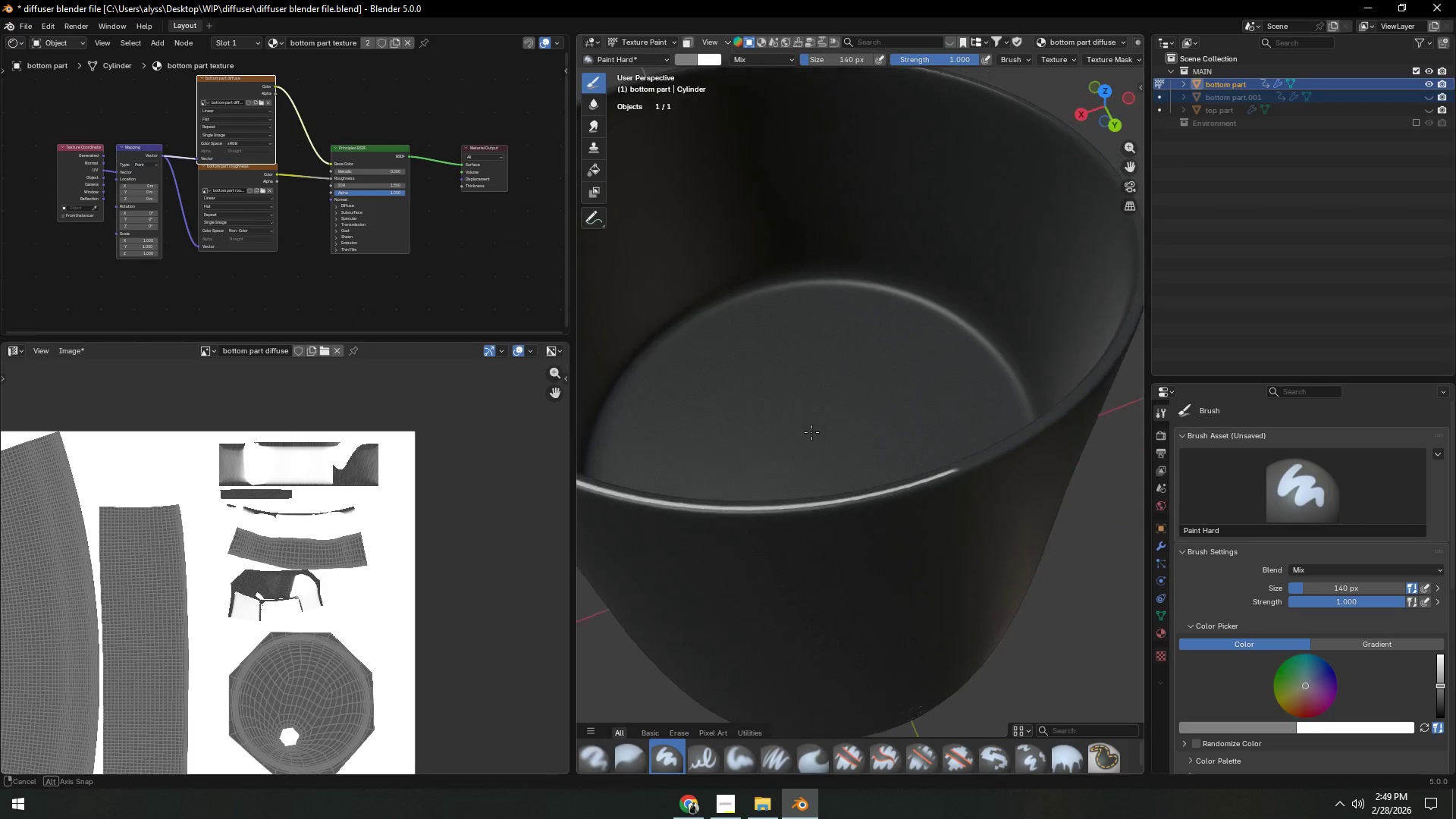 
hold_key(key=ShiftLeft, duration=0.36)
 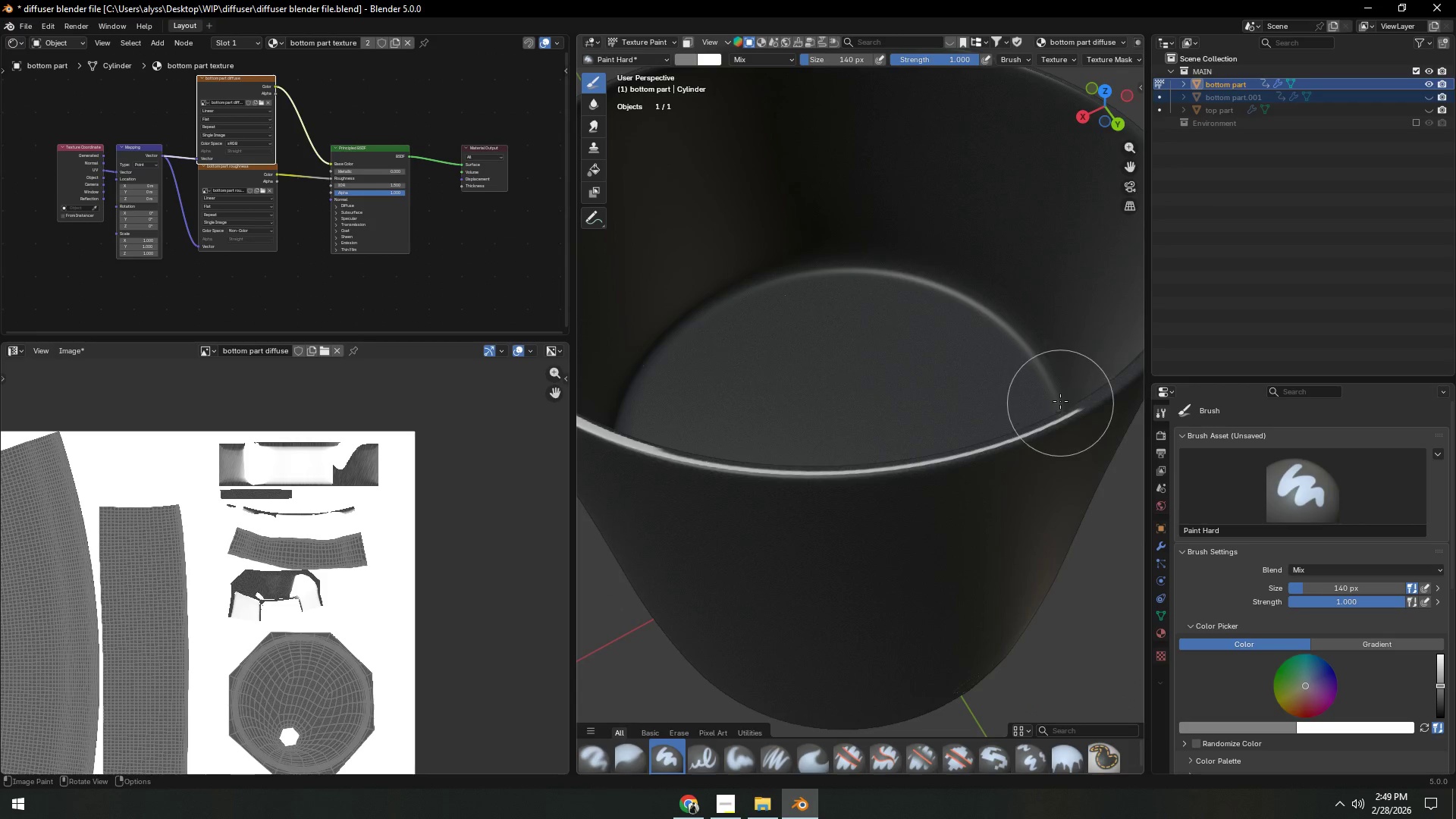 
left_click_drag(start_coordinate=[1062, 391], to_coordinate=[715, 432])
 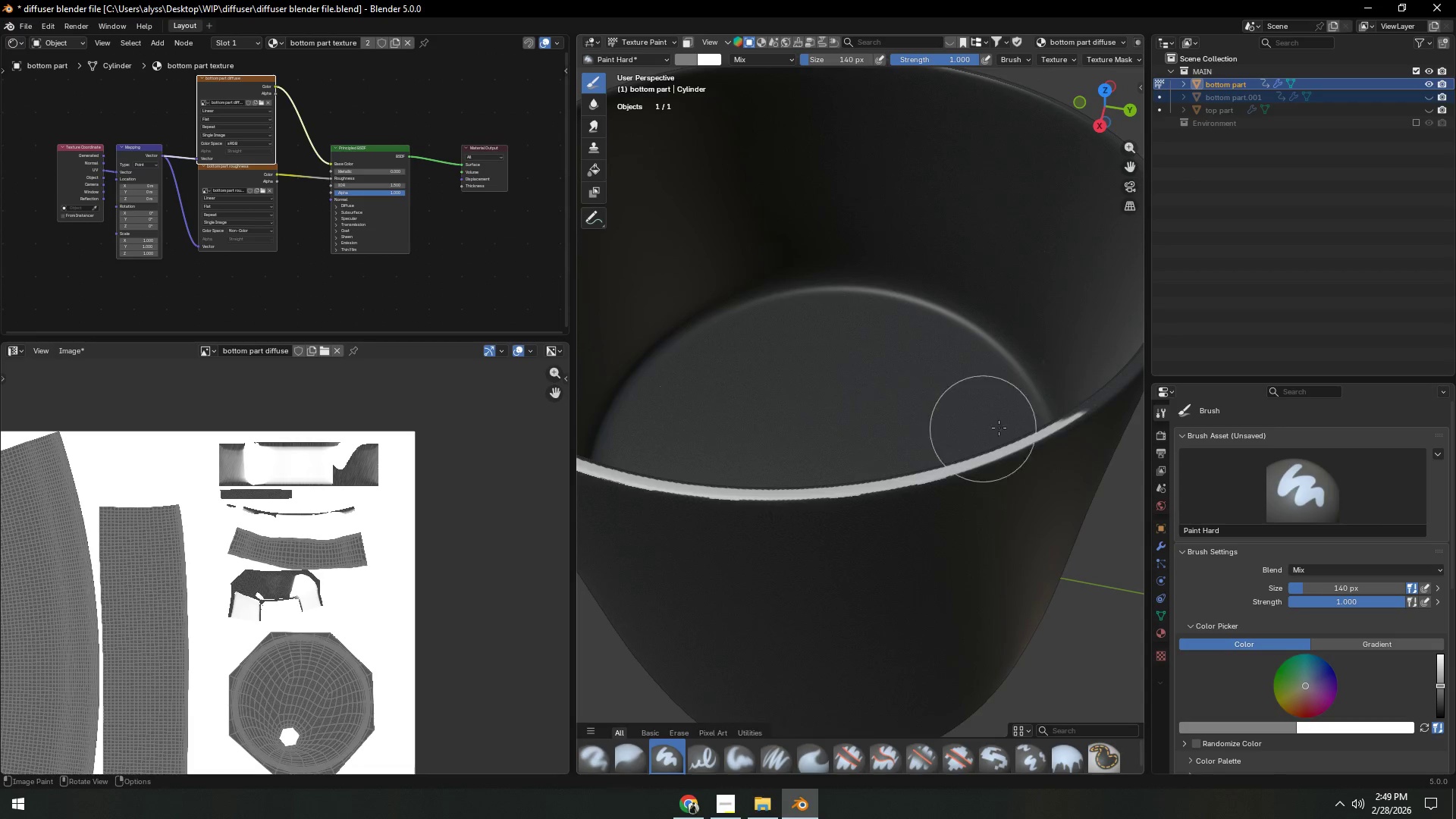 
left_click_drag(start_coordinate=[1059, 396], to_coordinate=[752, 460])
 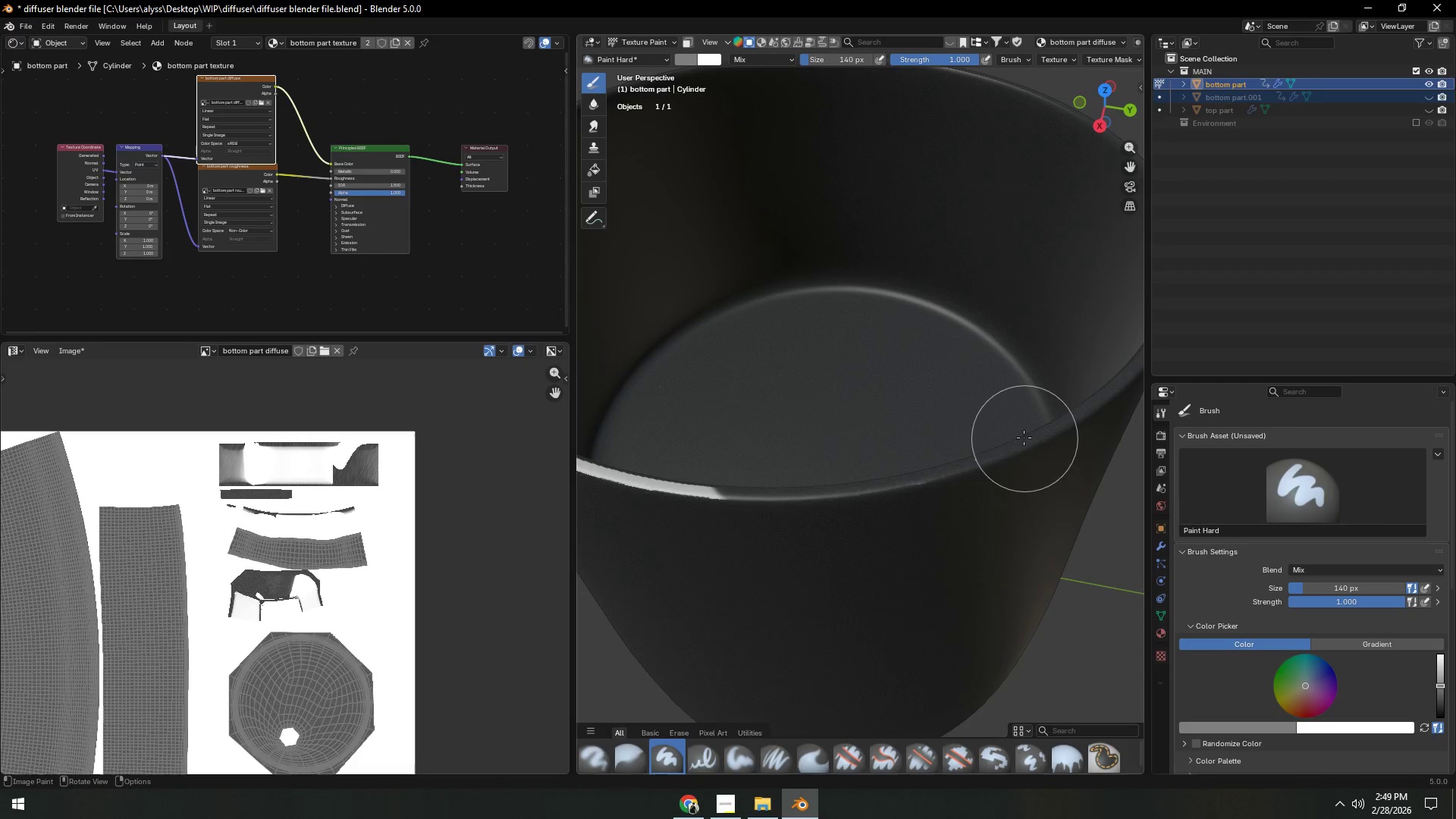 
left_click_drag(start_coordinate=[1018, 438], to_coordinate=[748, 482])
 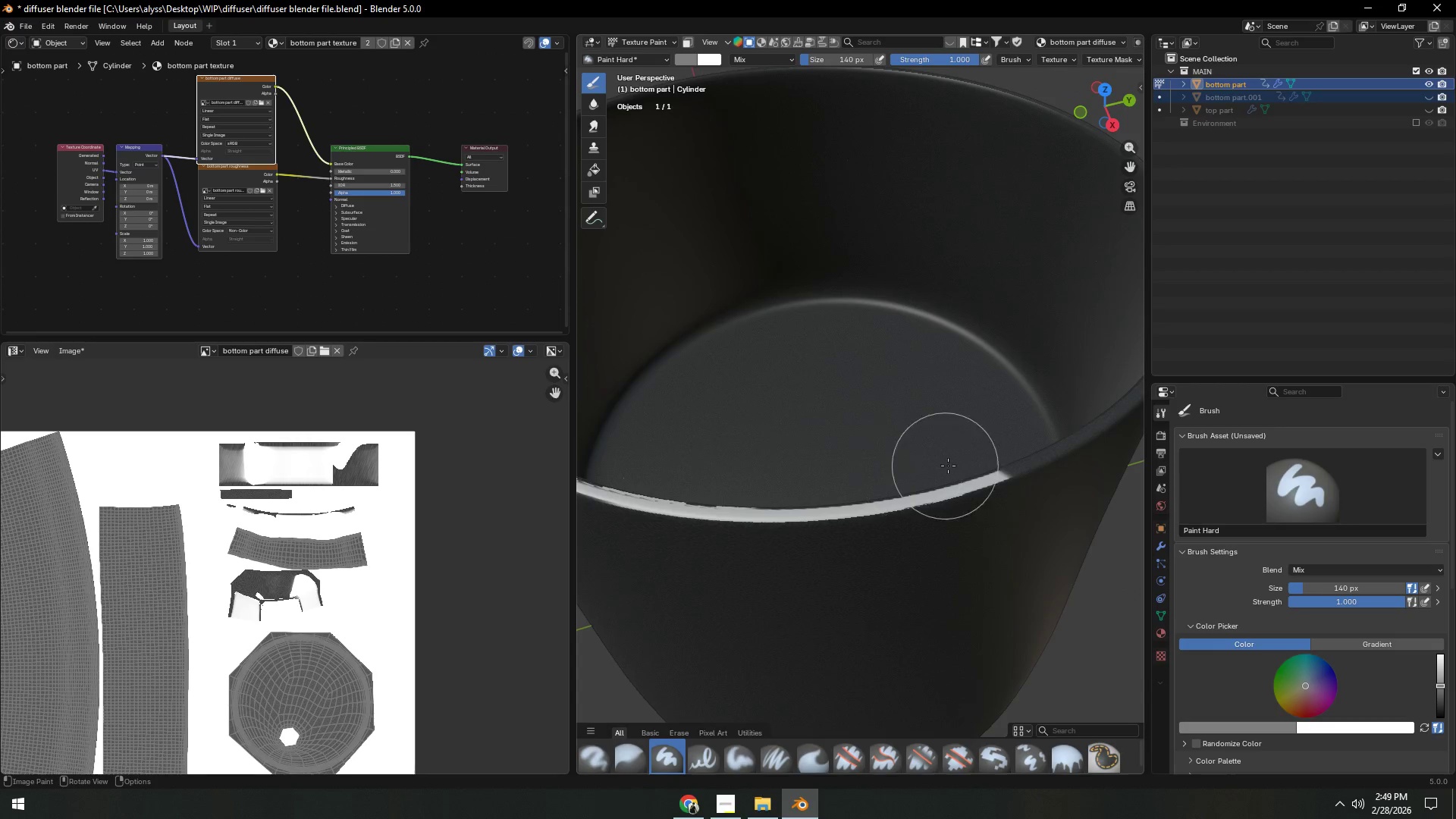 
left_click_drag(start_coordinate=[1007, 449], to_coordinate=[871, 487])
 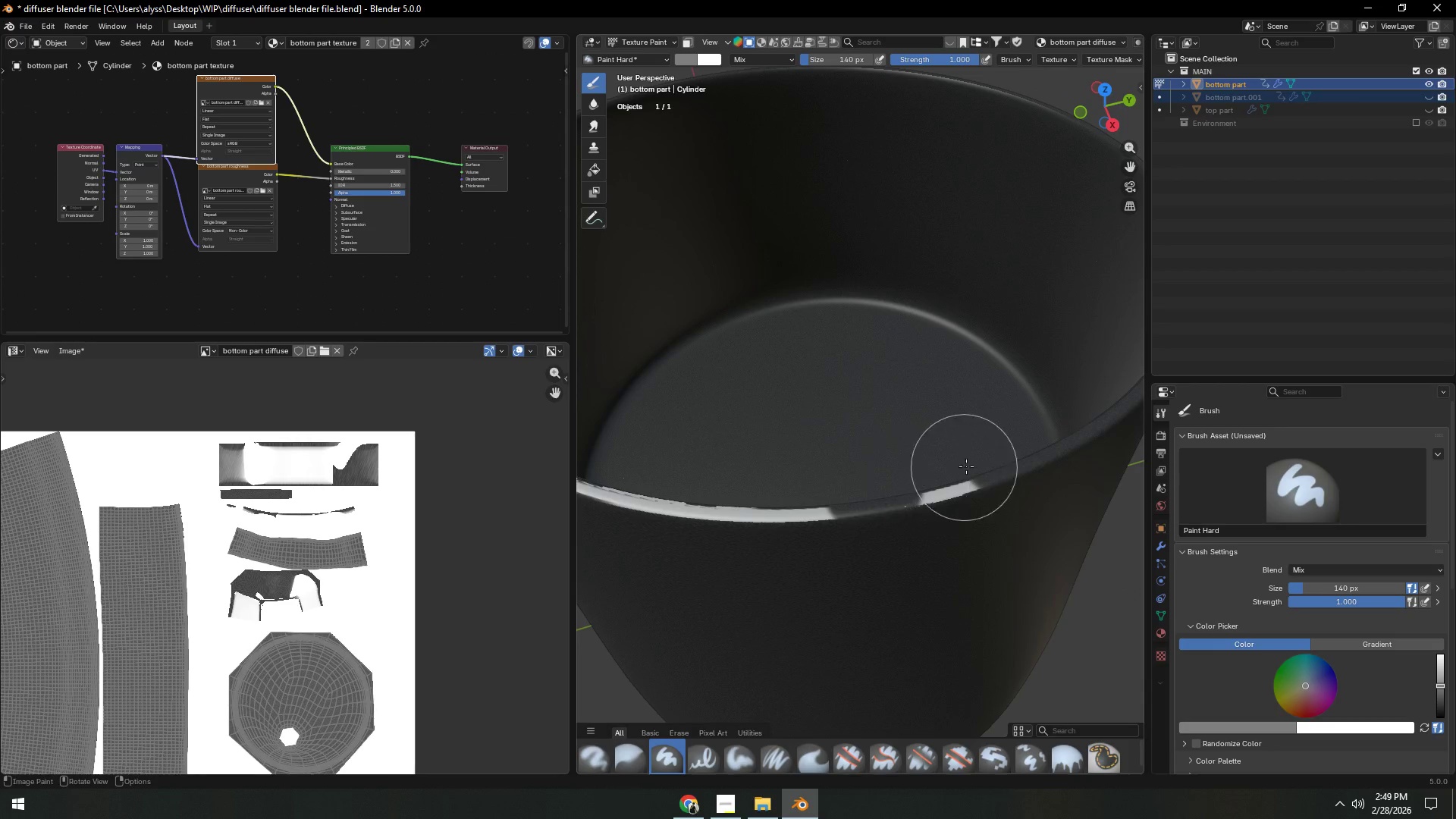 
left_click_drag(start_coordinate=[977, 463], to_coordinate=[894, 491])
 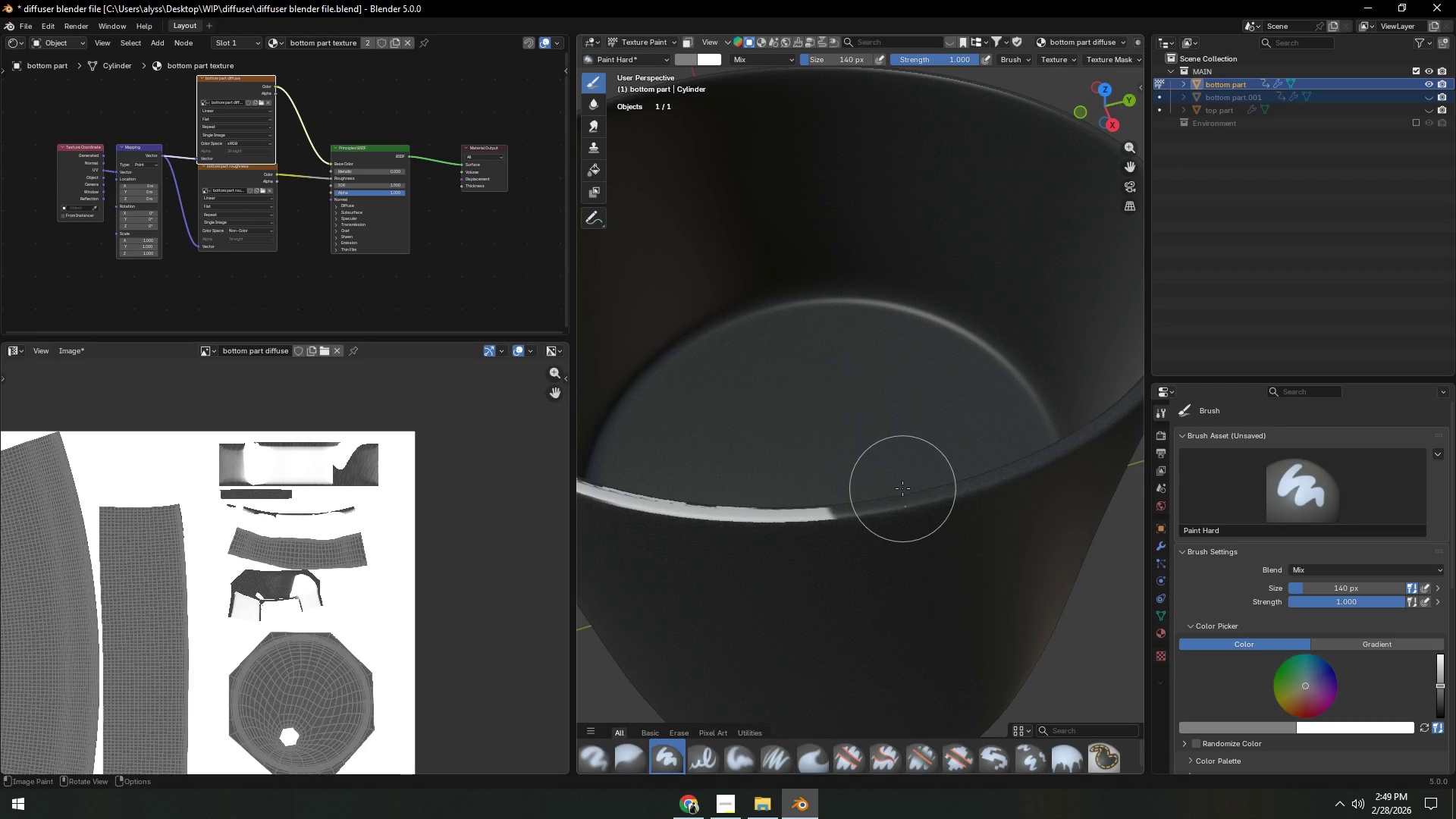 
left_click_drag(start_coordinate=[902, 488], to_coordinate=[692, 496])
 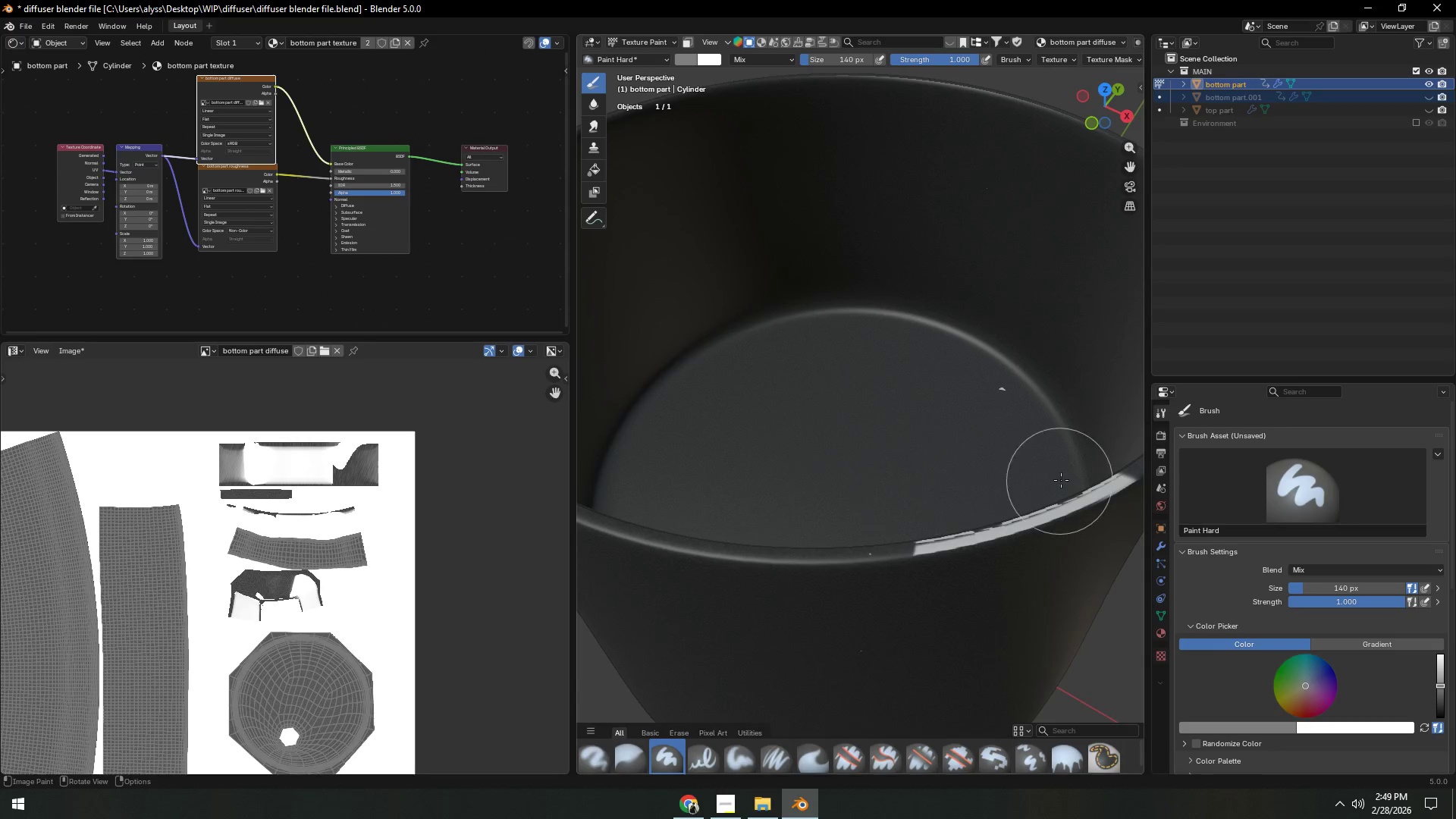 
left_click_drag(start_coordinate=[1112, 472], to_coordinate=[867, 528])
 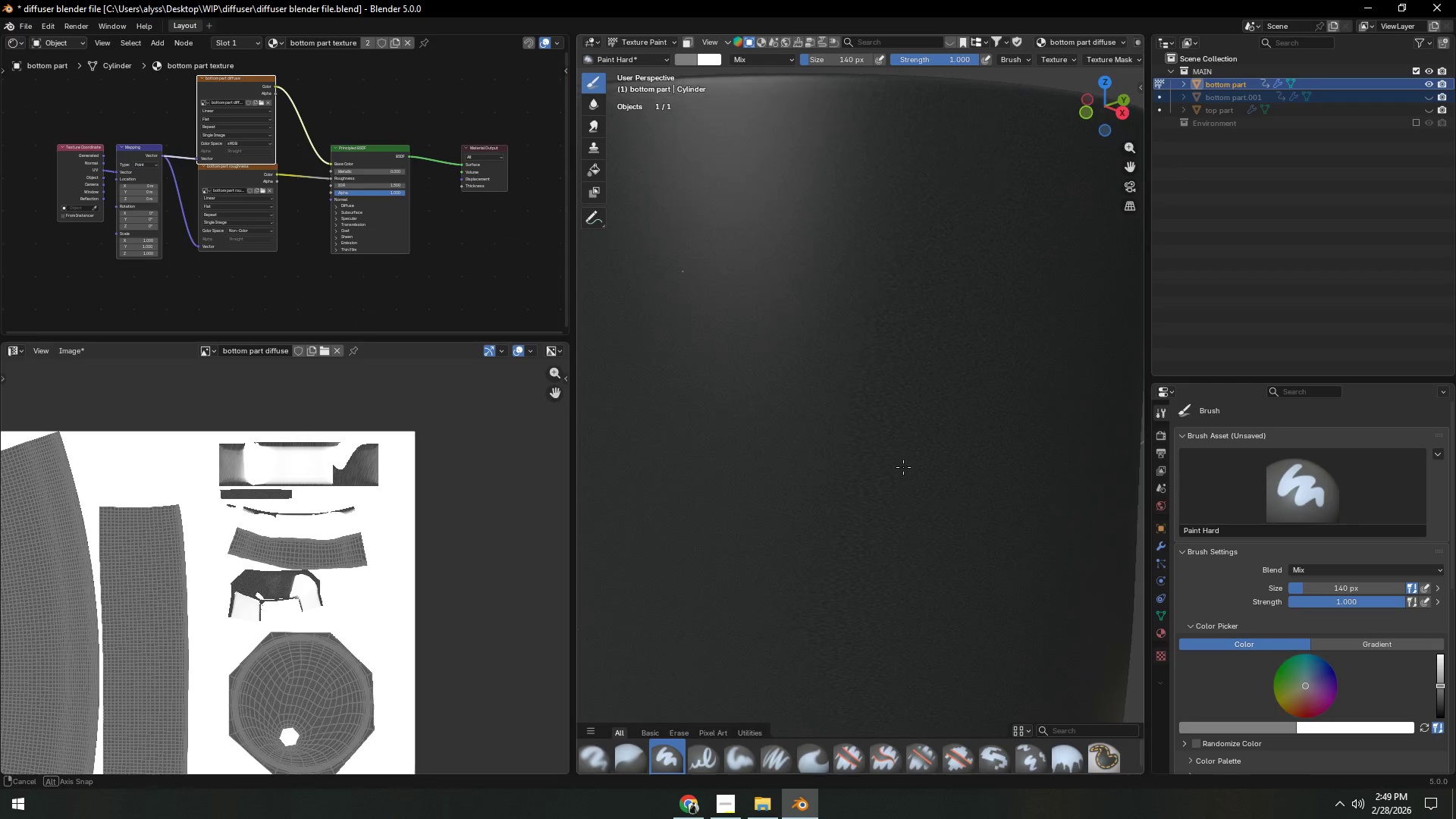 
scroll: coordinate [917, 469], scroll_direction: down, amount: 3.0
 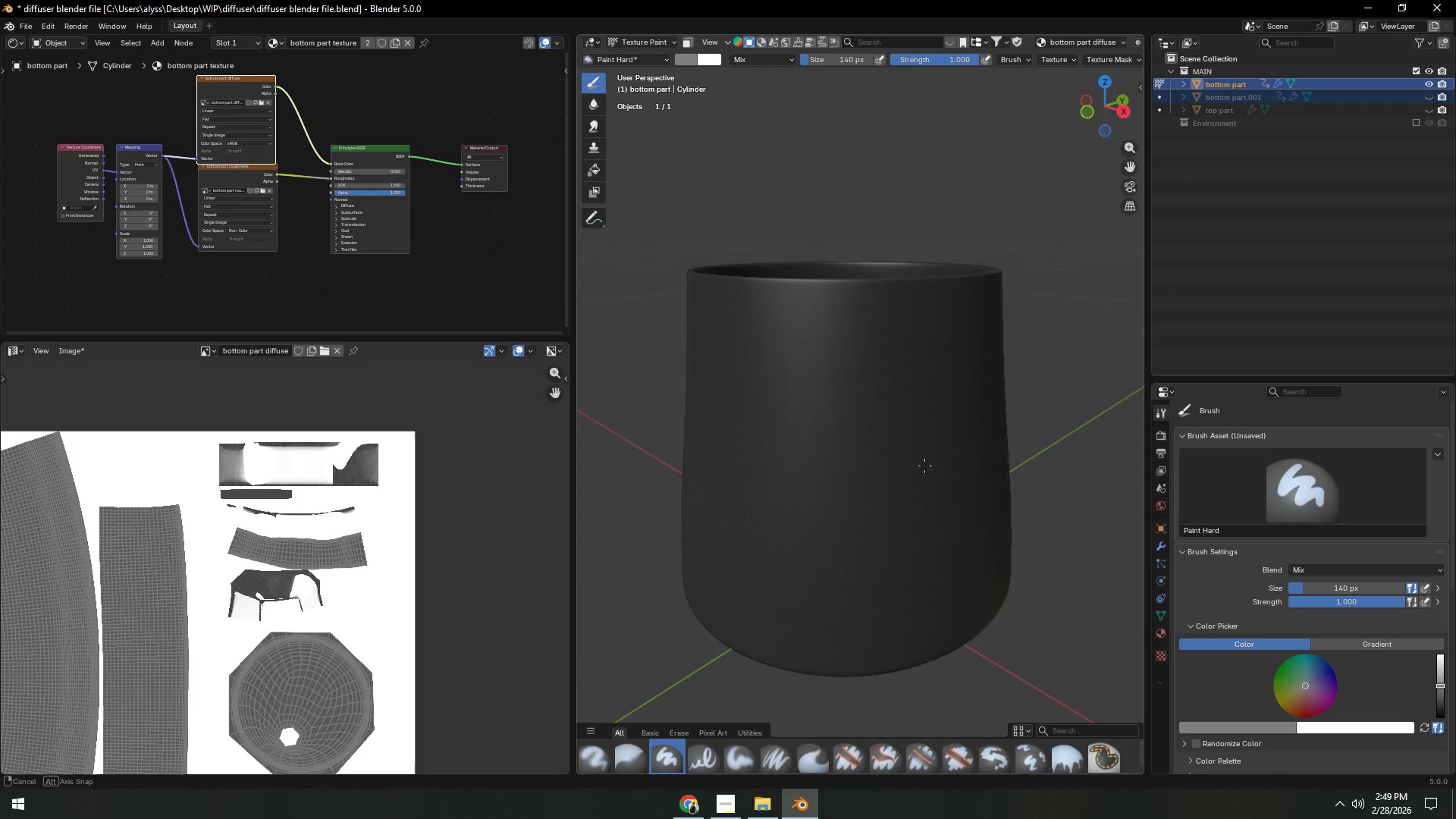 
scroll: coordinate [919, 479], scroll_direction: up, amount: 2.0
 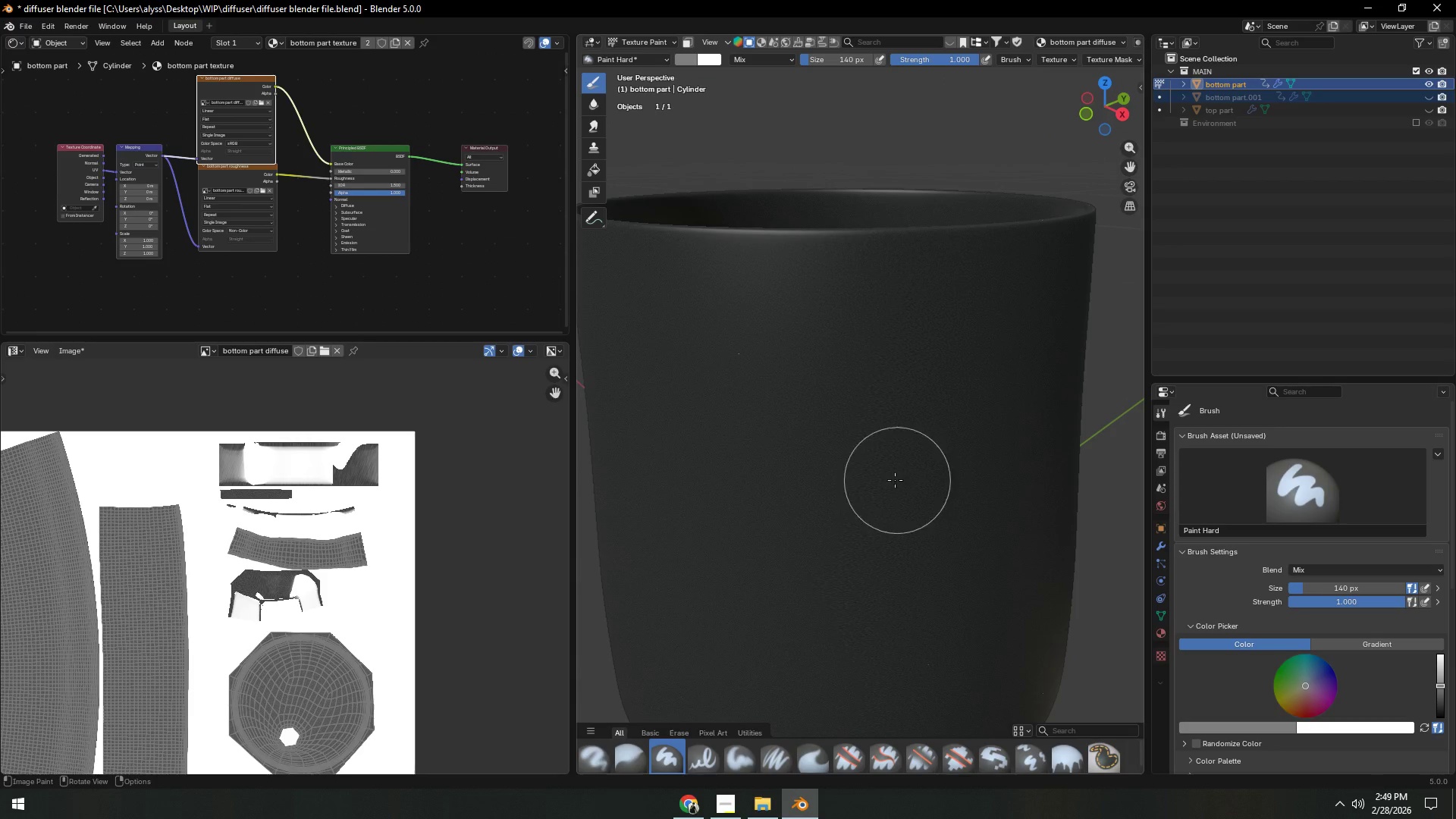 
scroll: coordinate [880, 484], scroll_direction: down, amount: 1.0
 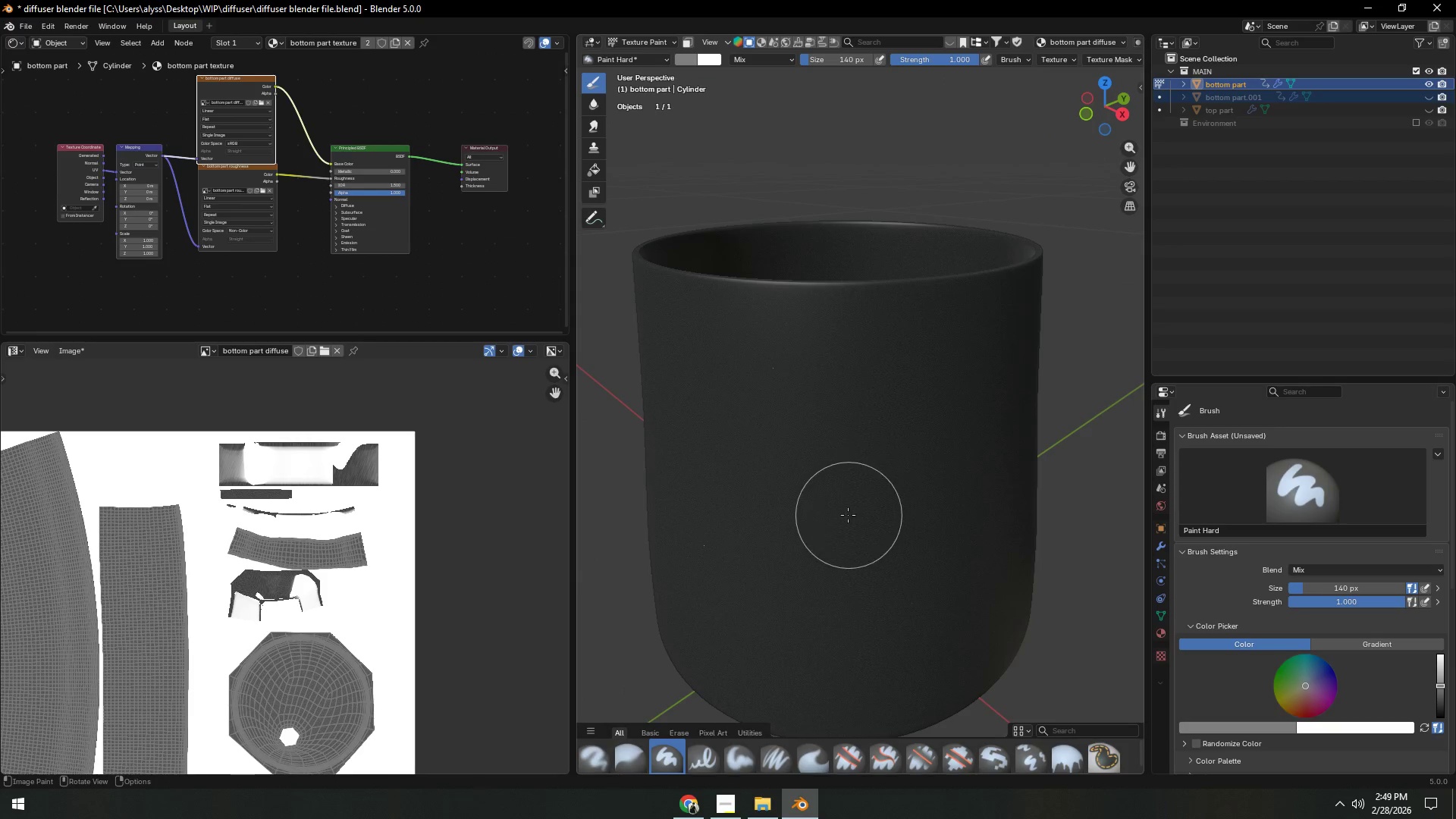 
left_click_drag(start_coordinate=[845, 511], to_coordinate=[916, 358])
 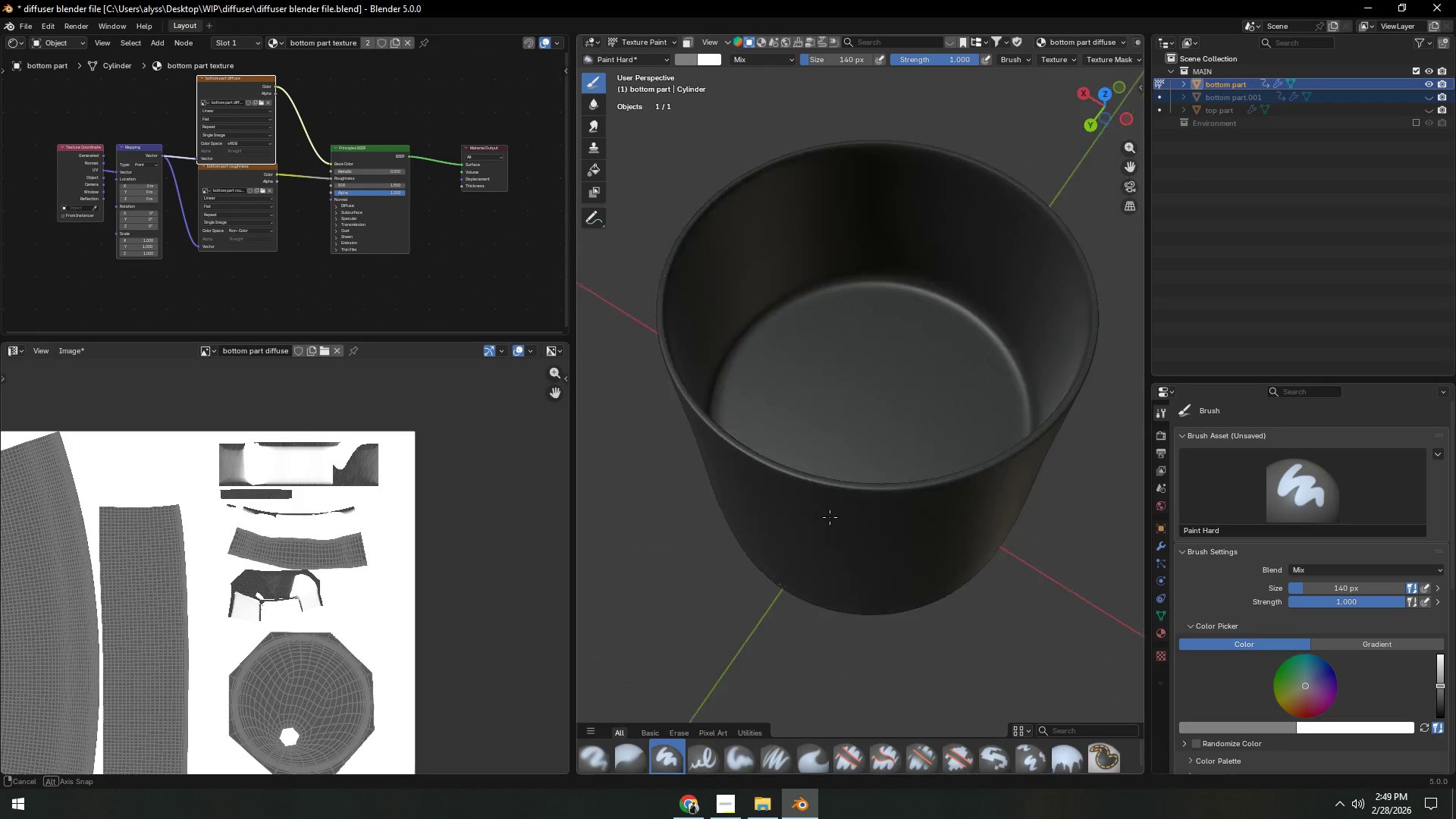 
hold_key(key=ShiftLeft, duration=0.31)
 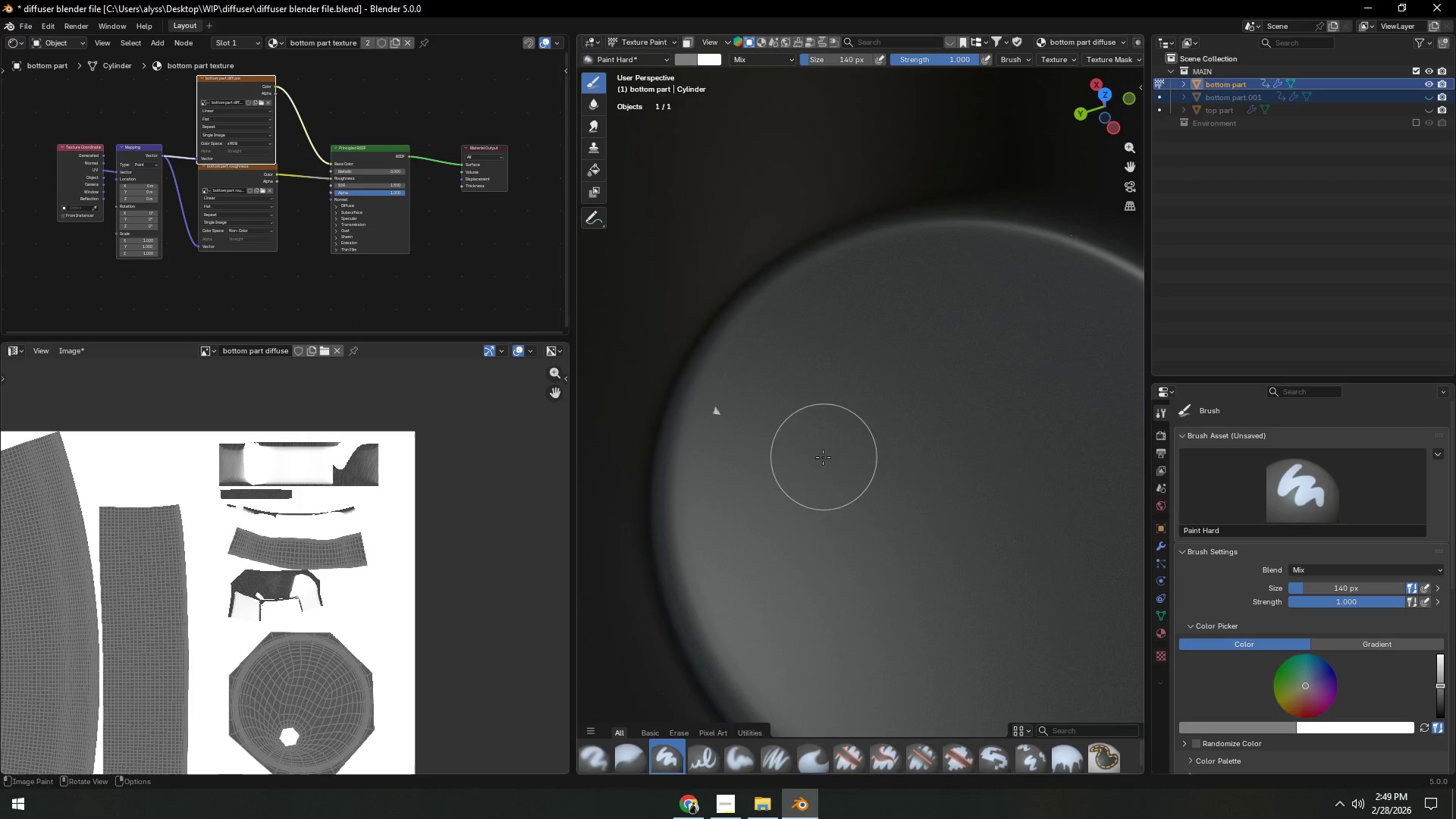 
scroll: coordinate [833, 472], scroll_direction: up, amount: 4.0
 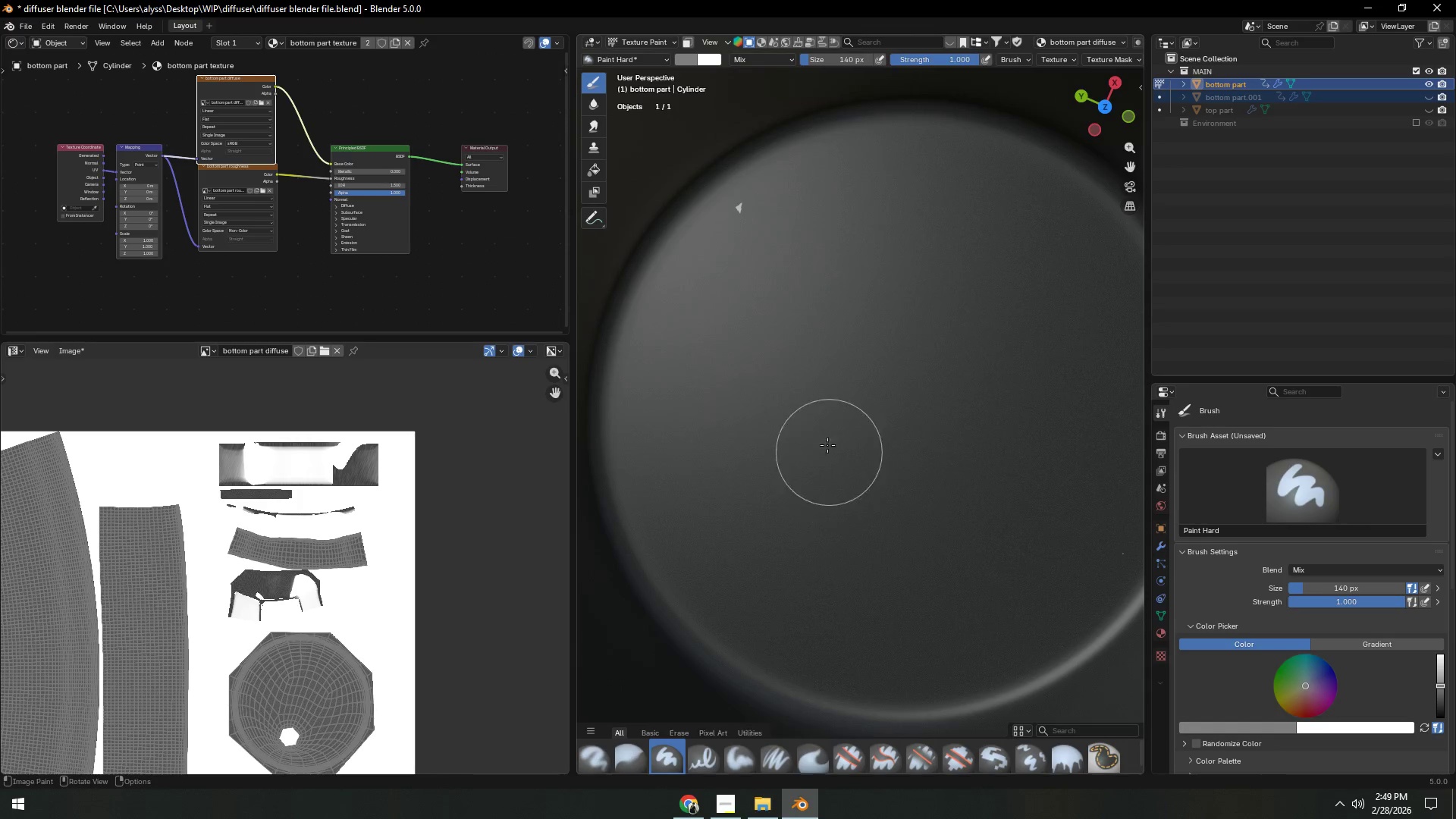 
hold_key(key=ShiftLeft, duration=0.5)
 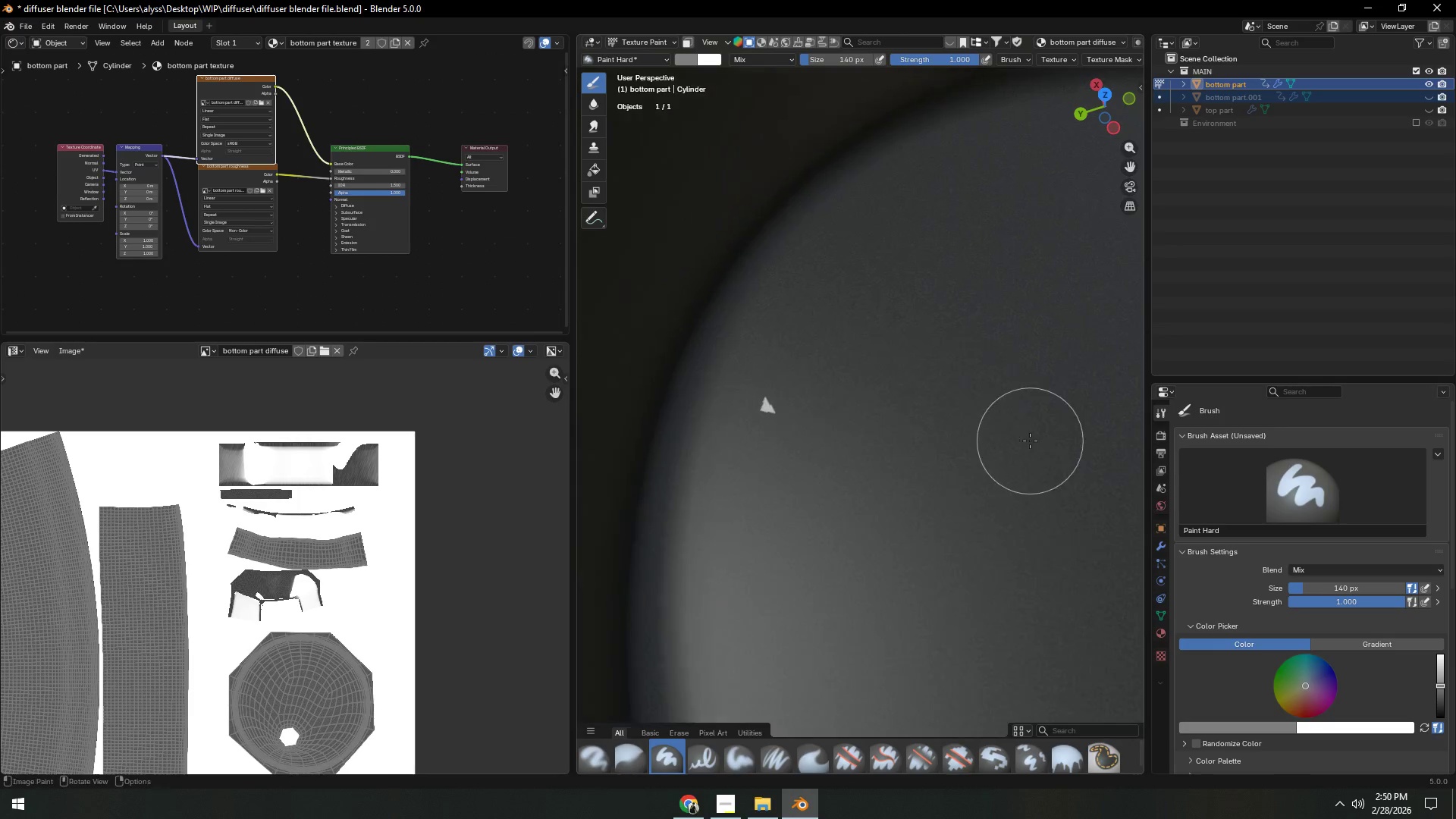 
scroll: coordinate [777, 462], scroll_direction: up, amount: 5.0
 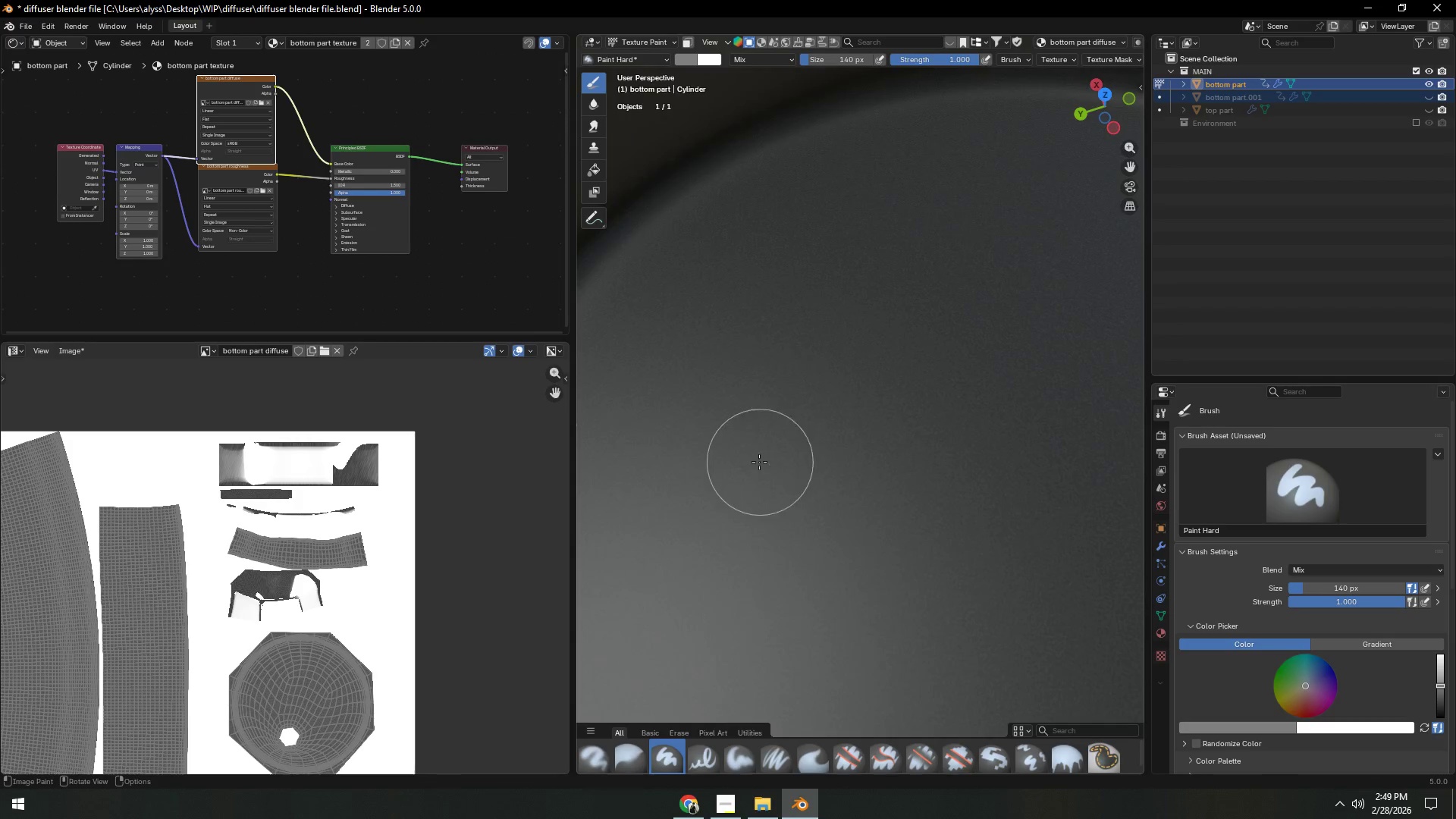 
left_click_drag(start_coordinate=[725, 420], to_coordinate=[720, 399])
 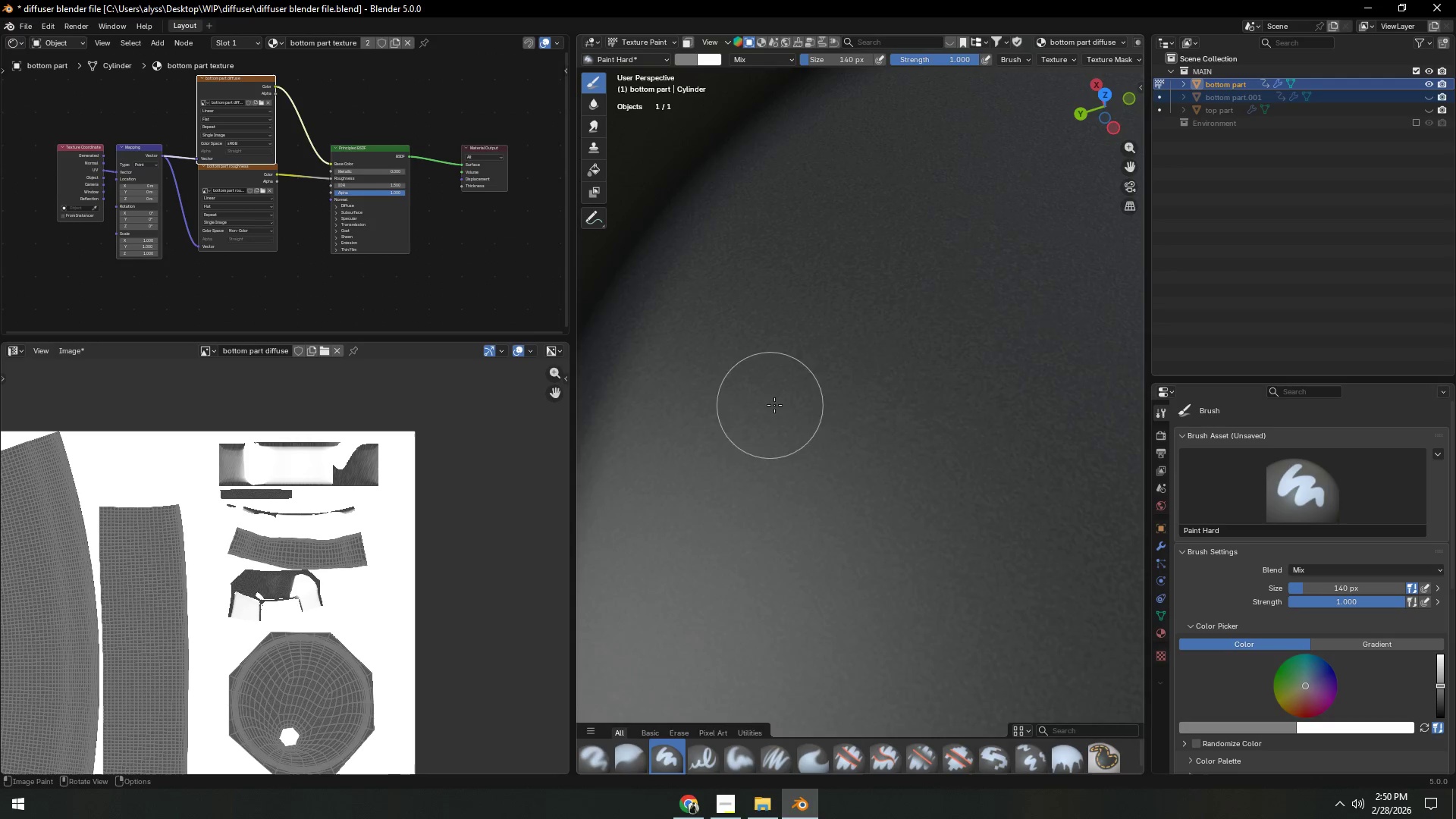 
scroll: coordinate [1030, 441], scroll_direction: up, amount: 4.0
 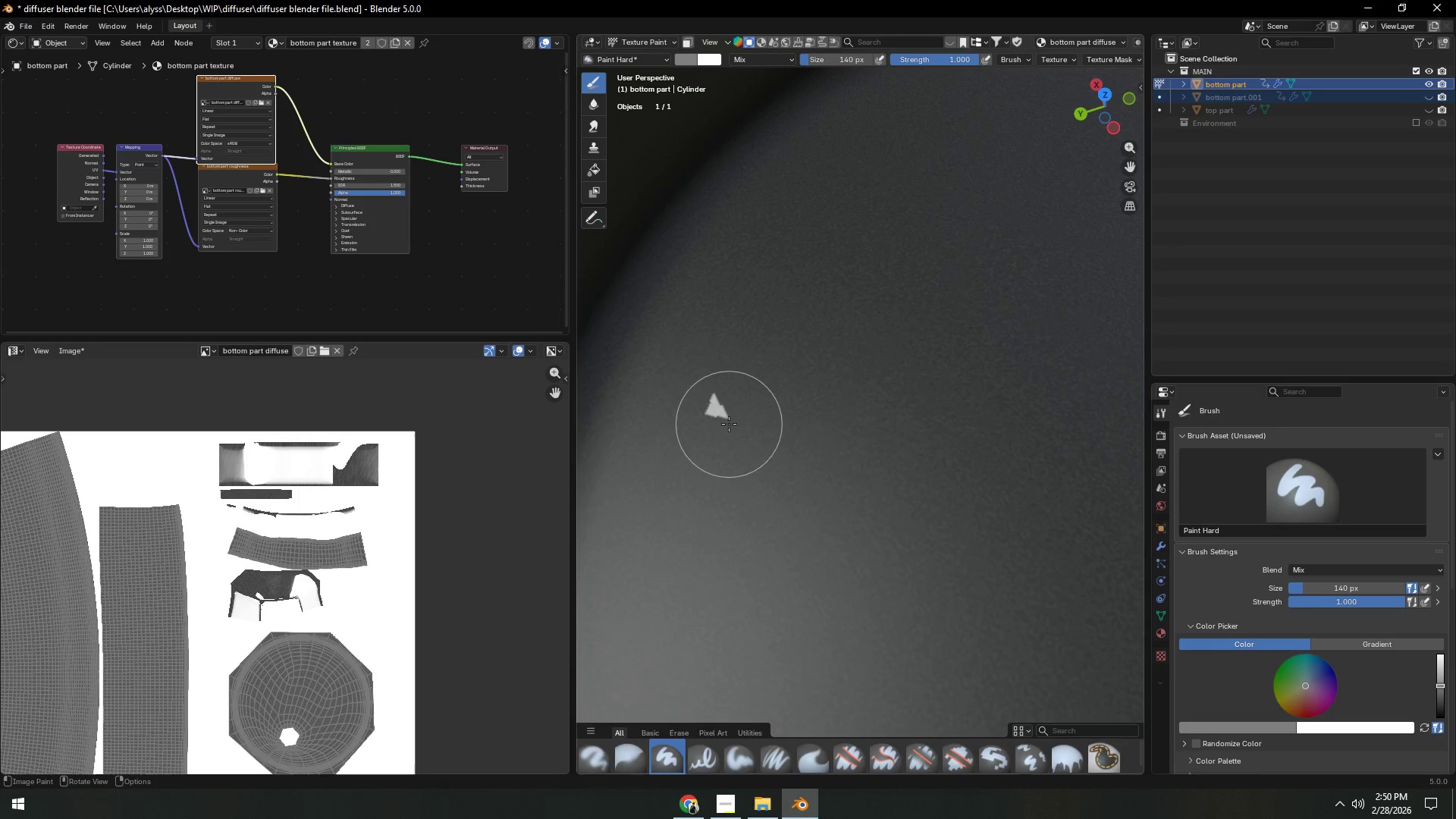 
scroll: coordinate [909, 422], scroll_direction: down, amount: 16.0
 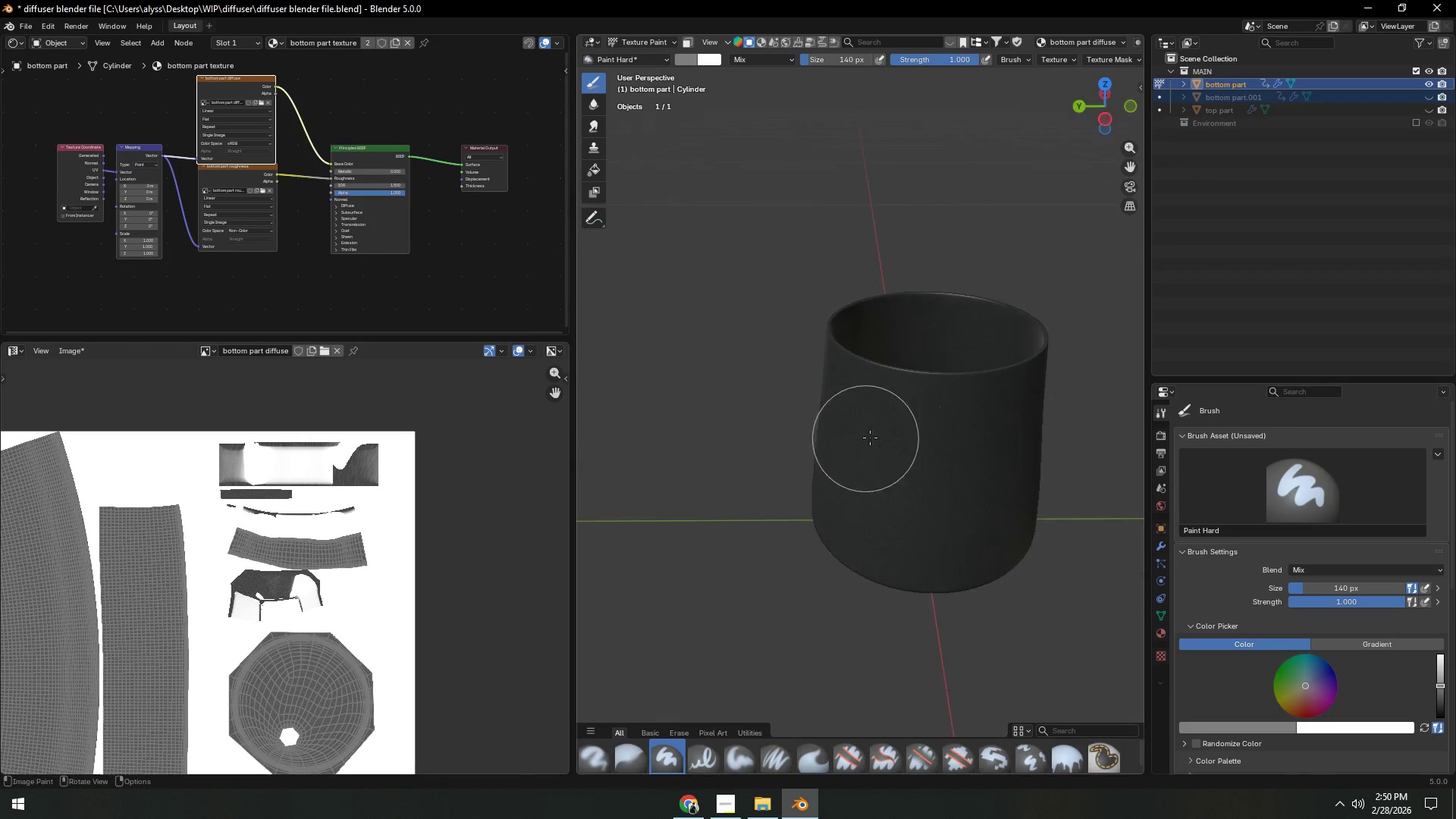 
key(Shift+ShiftLeft)
 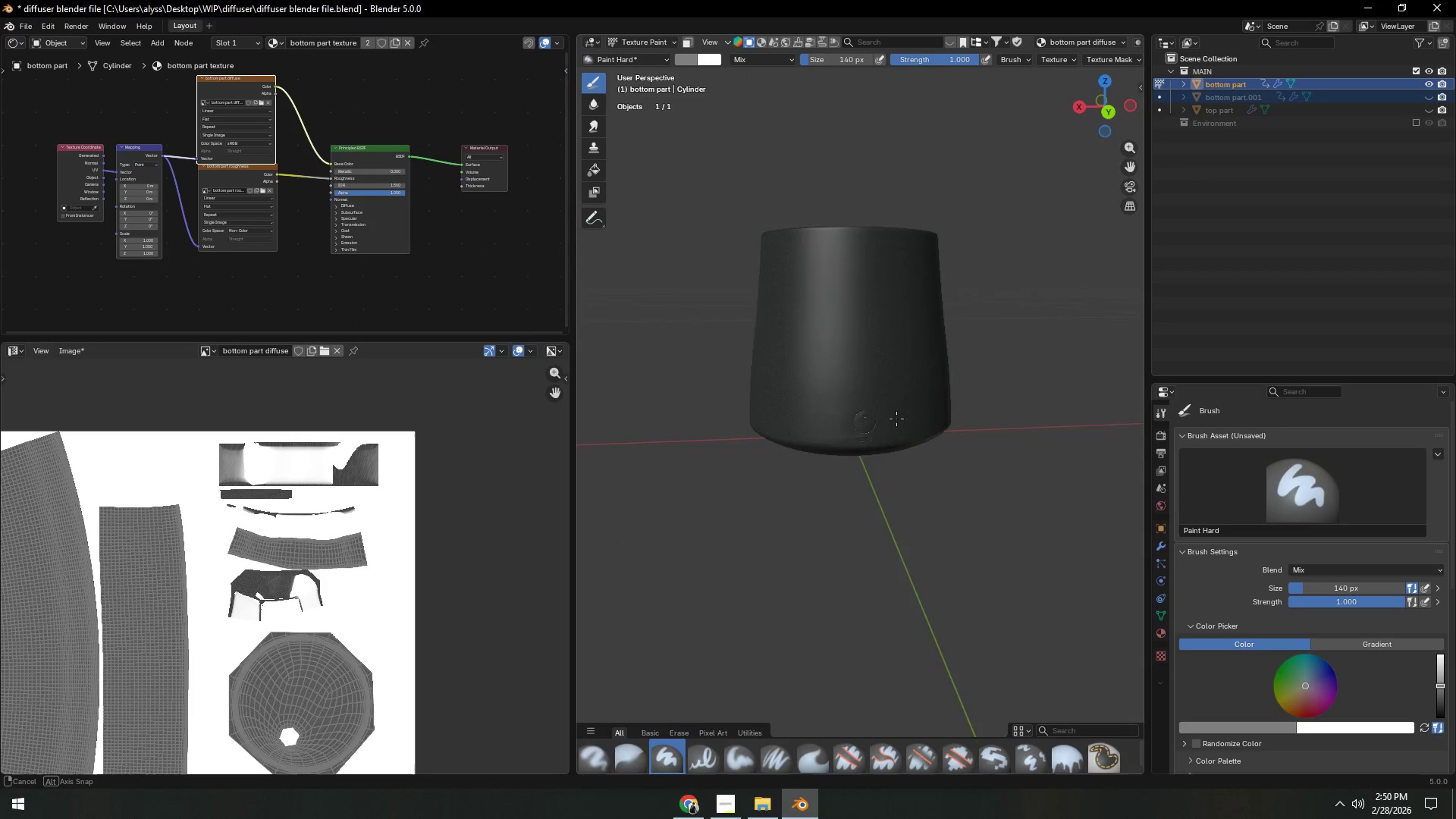 
hold_key(key=ShiftLeft, duration=0.48)
 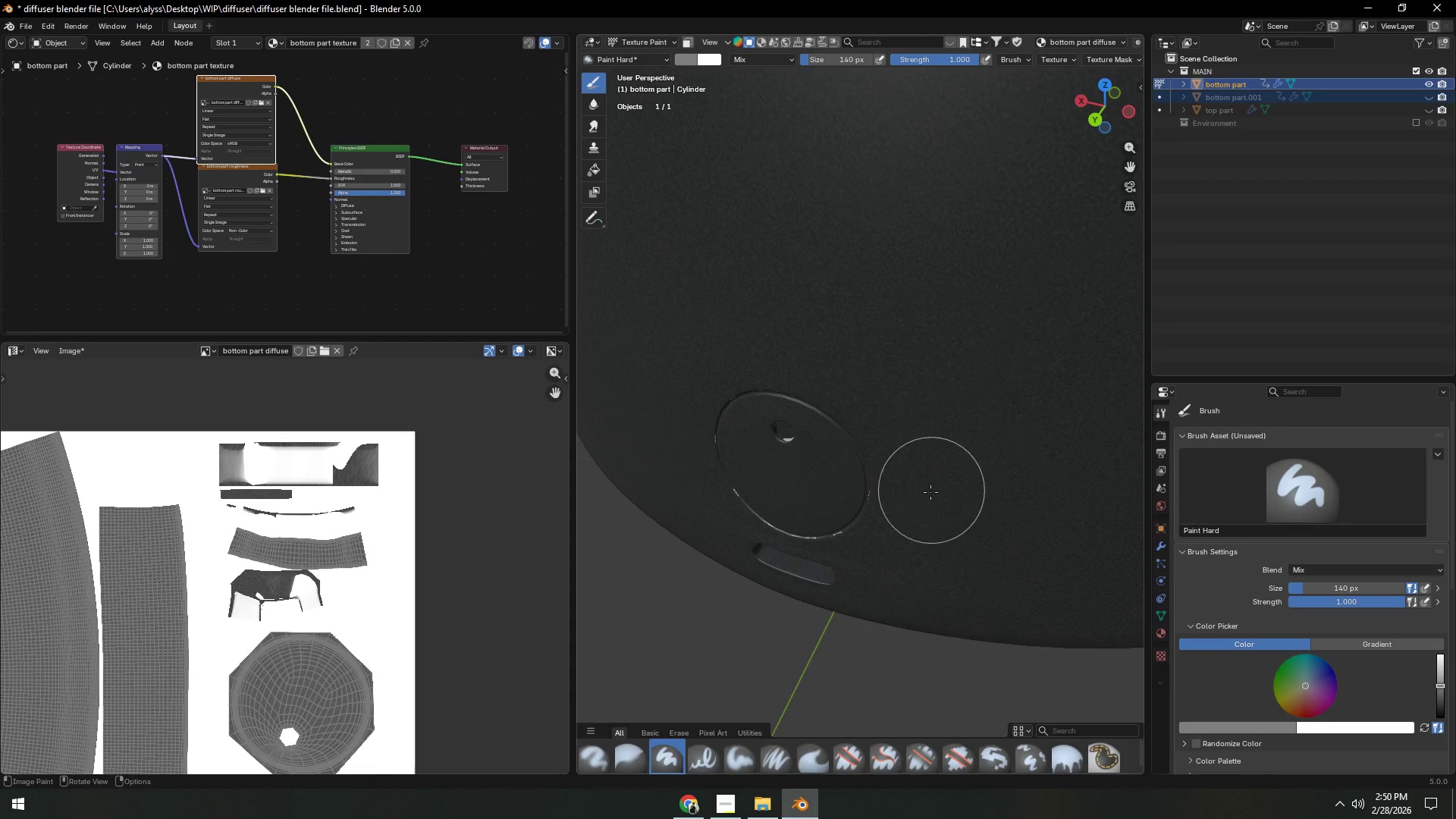 
scroll: coordinate [881, 472], scroll_direction: up, amount: 10.0
 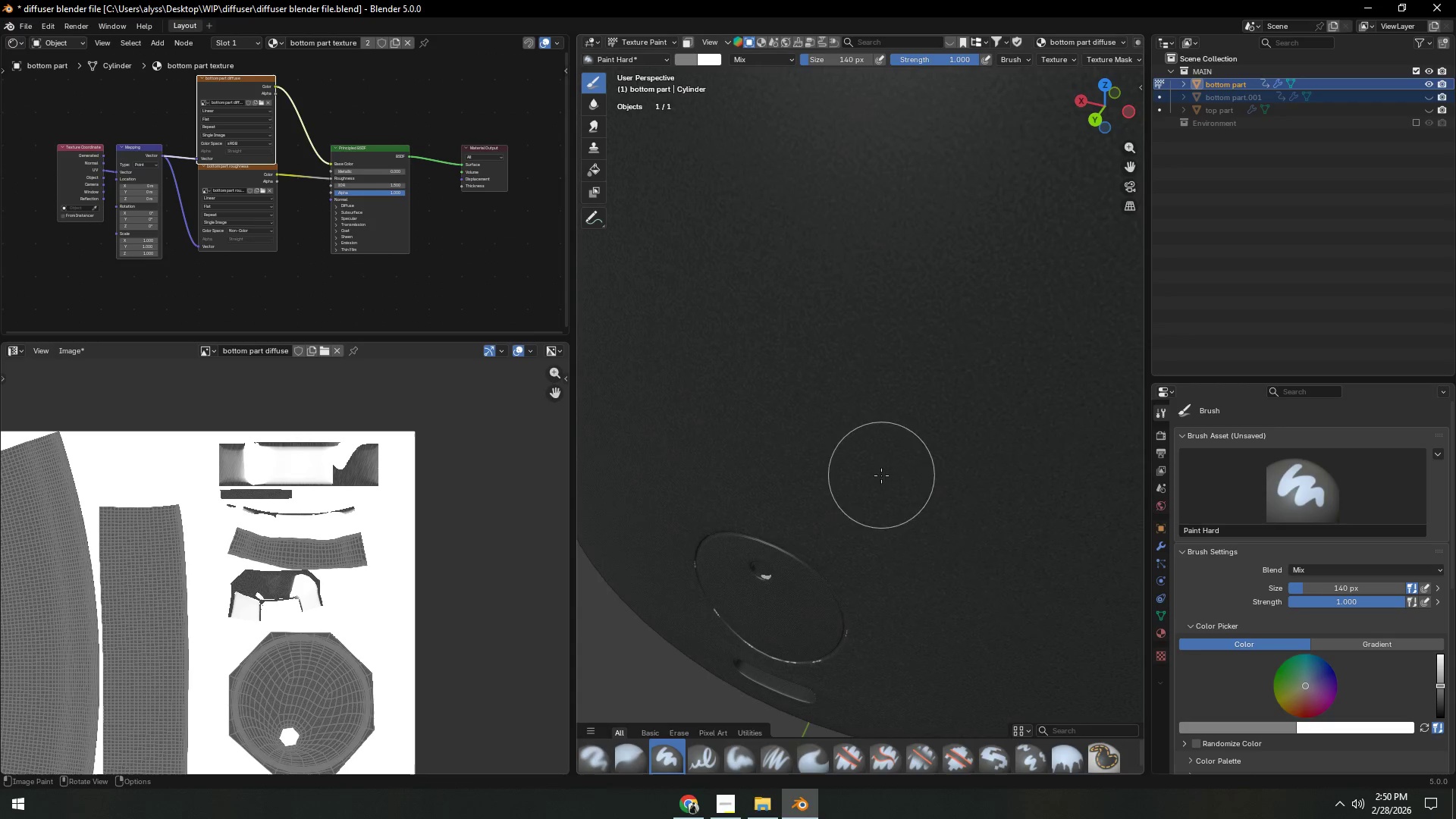 
key(Control+S)
 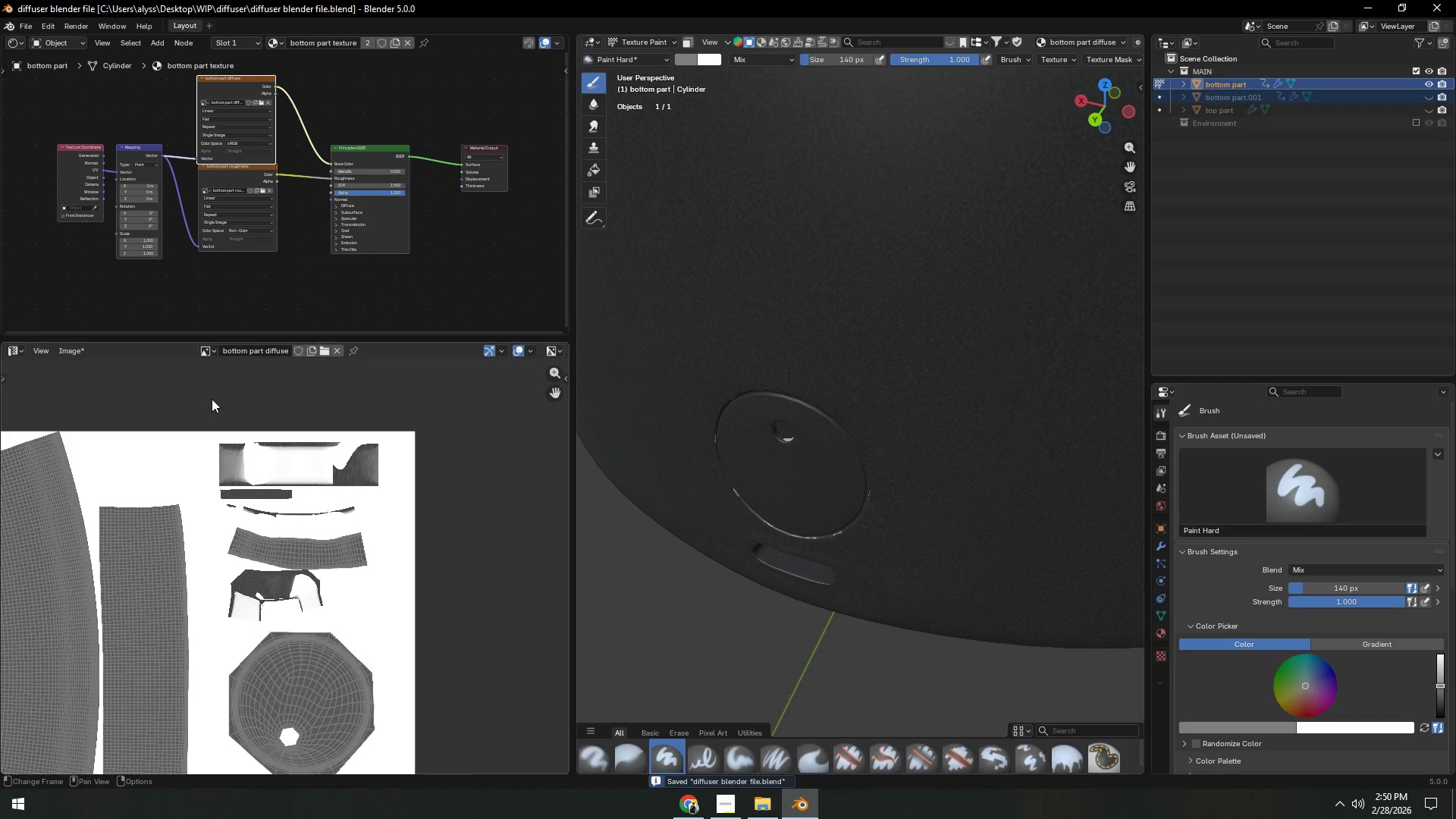 
left_click([67, 350])
 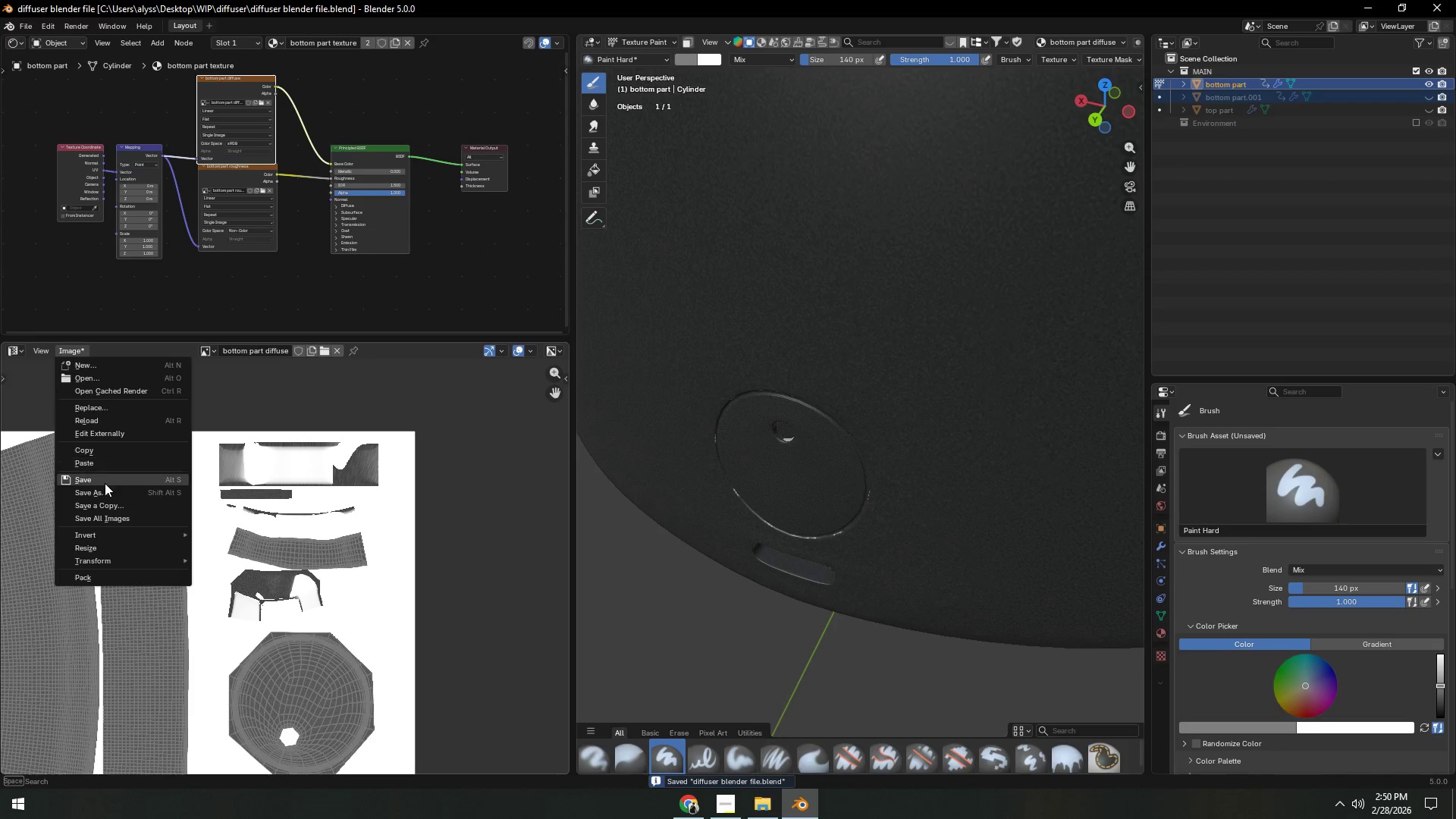 
left_click([107, 482])
 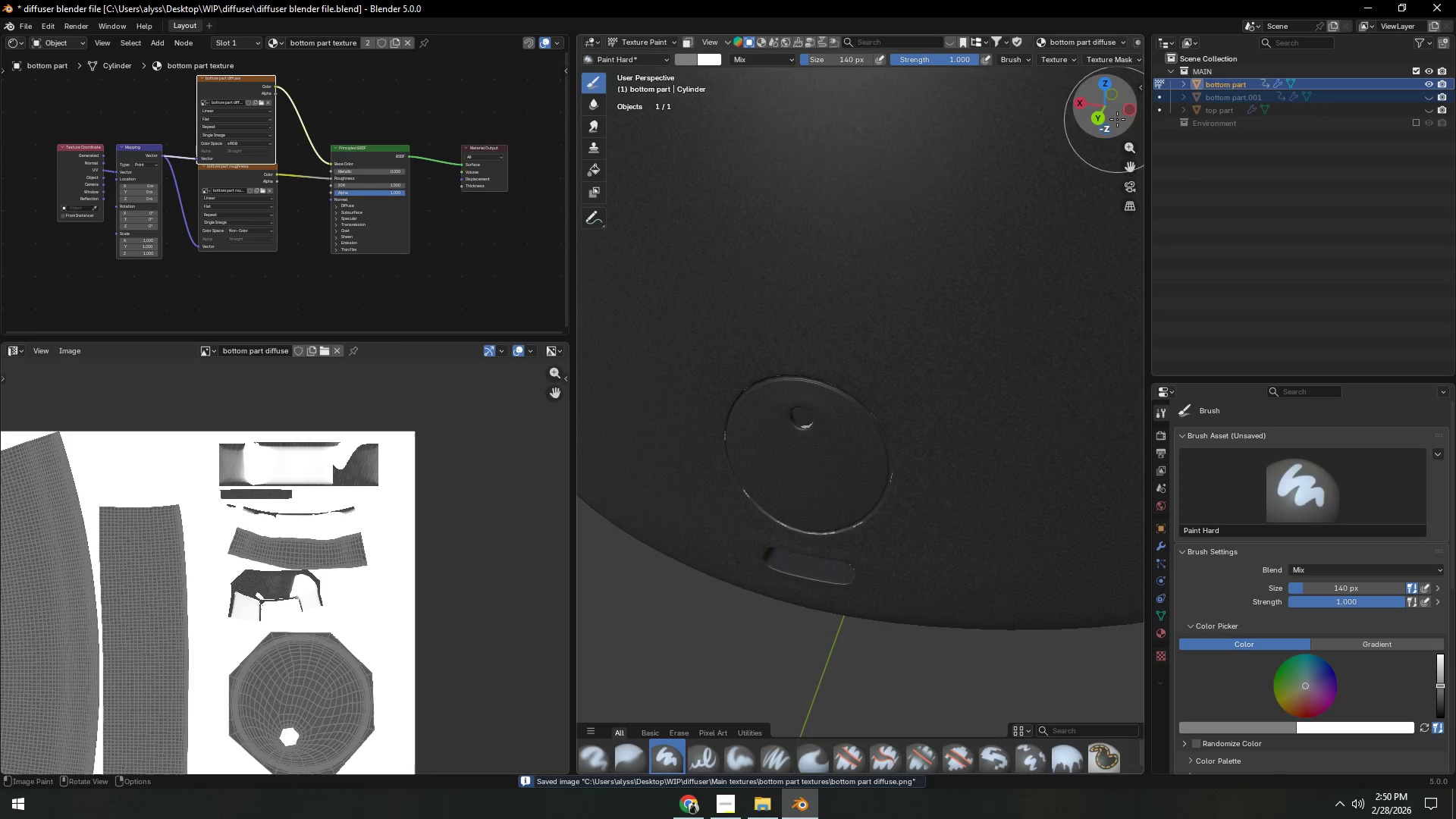 
wait(5.14)
 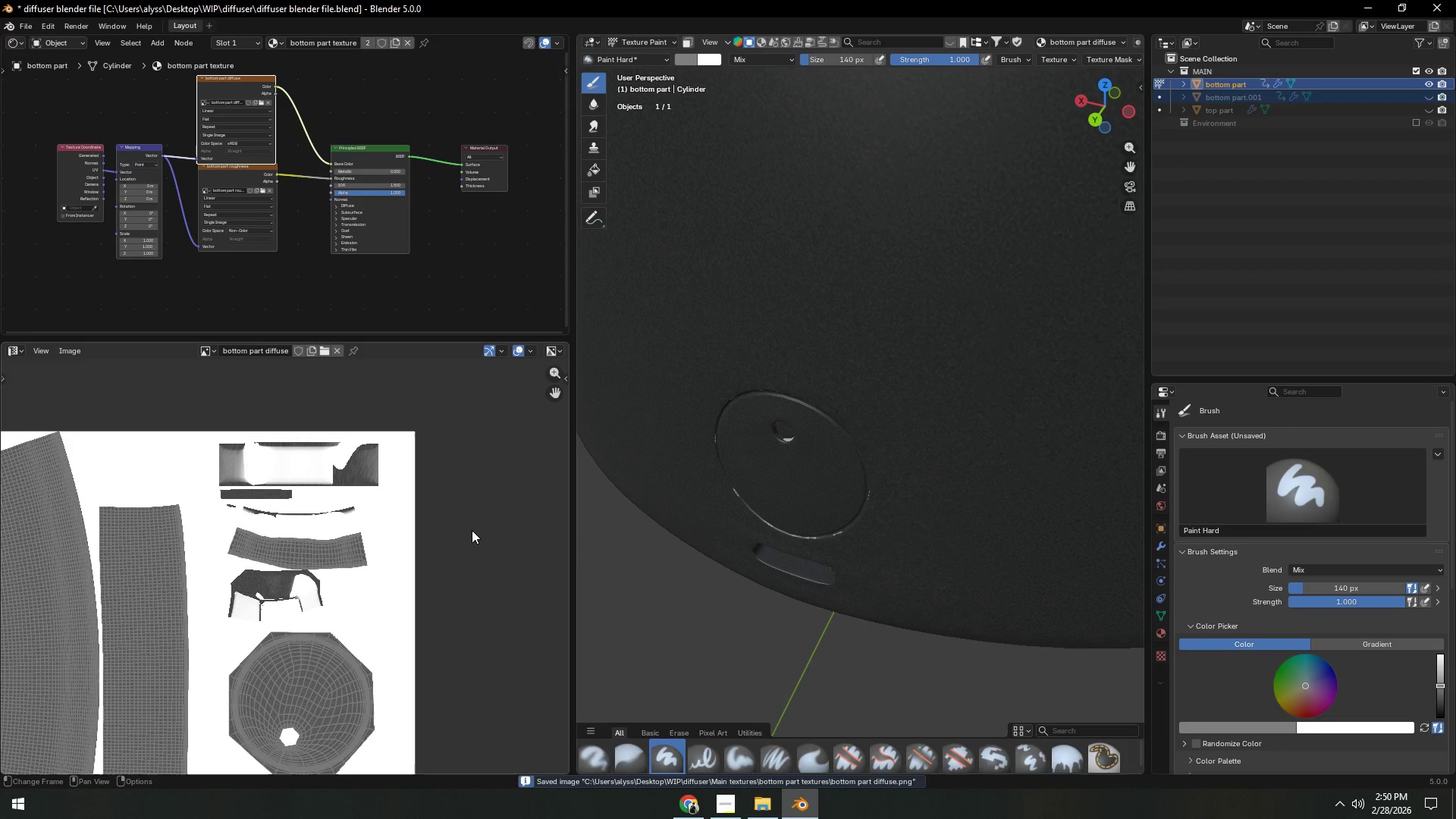 
left_click([1430, 82])
 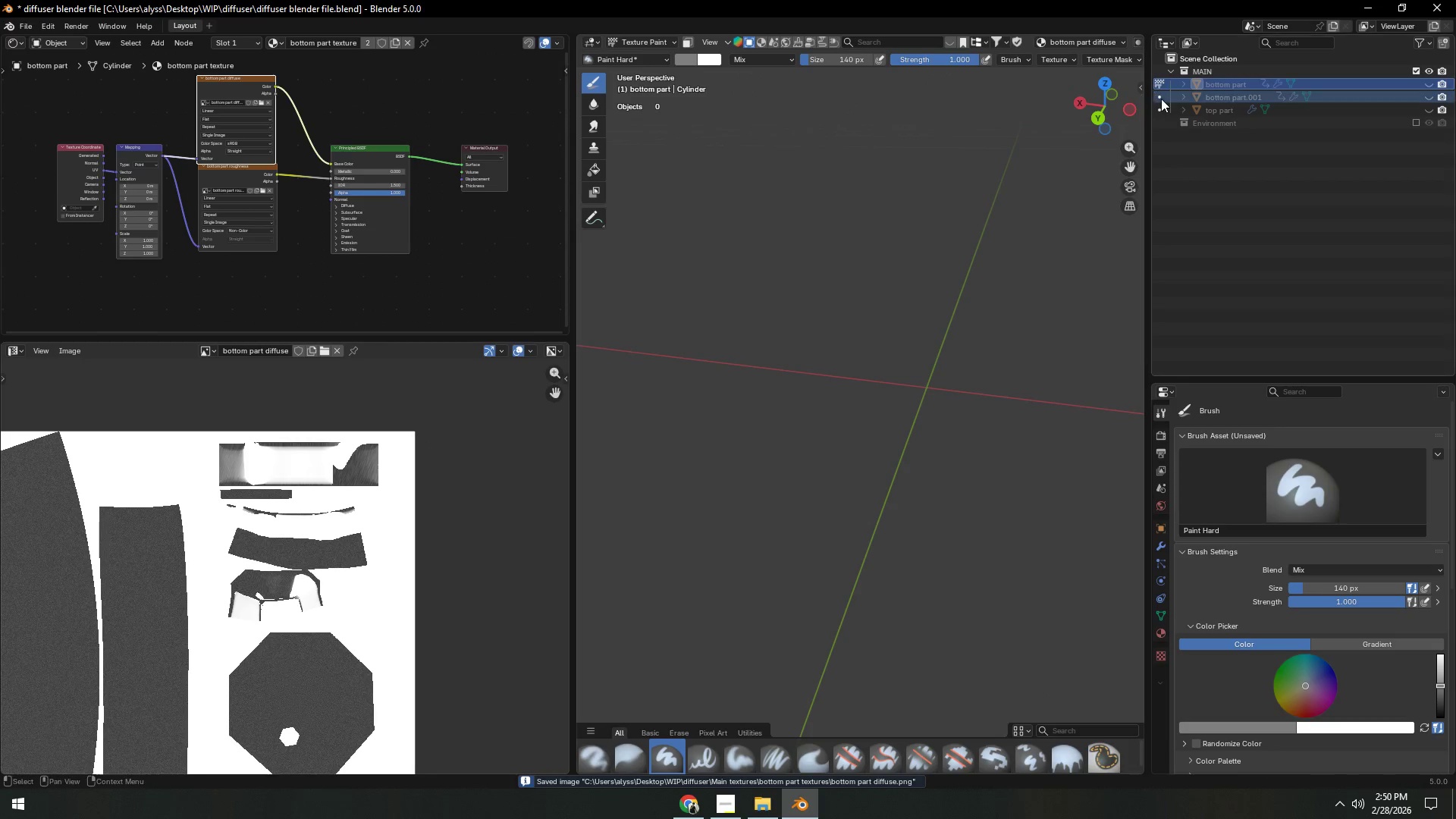 
left_click([1161, 99])
 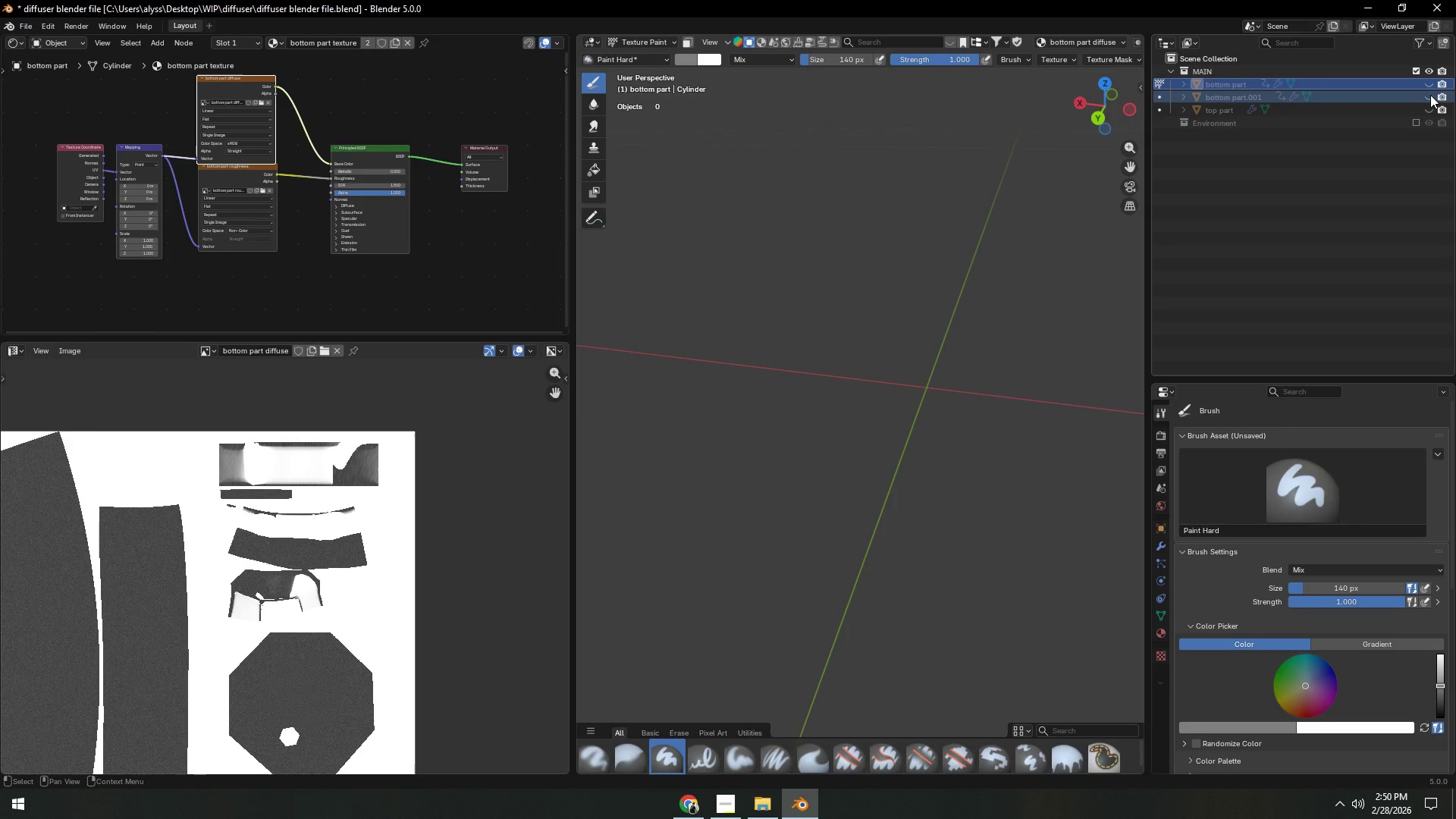 
left_click([1430, 95])
 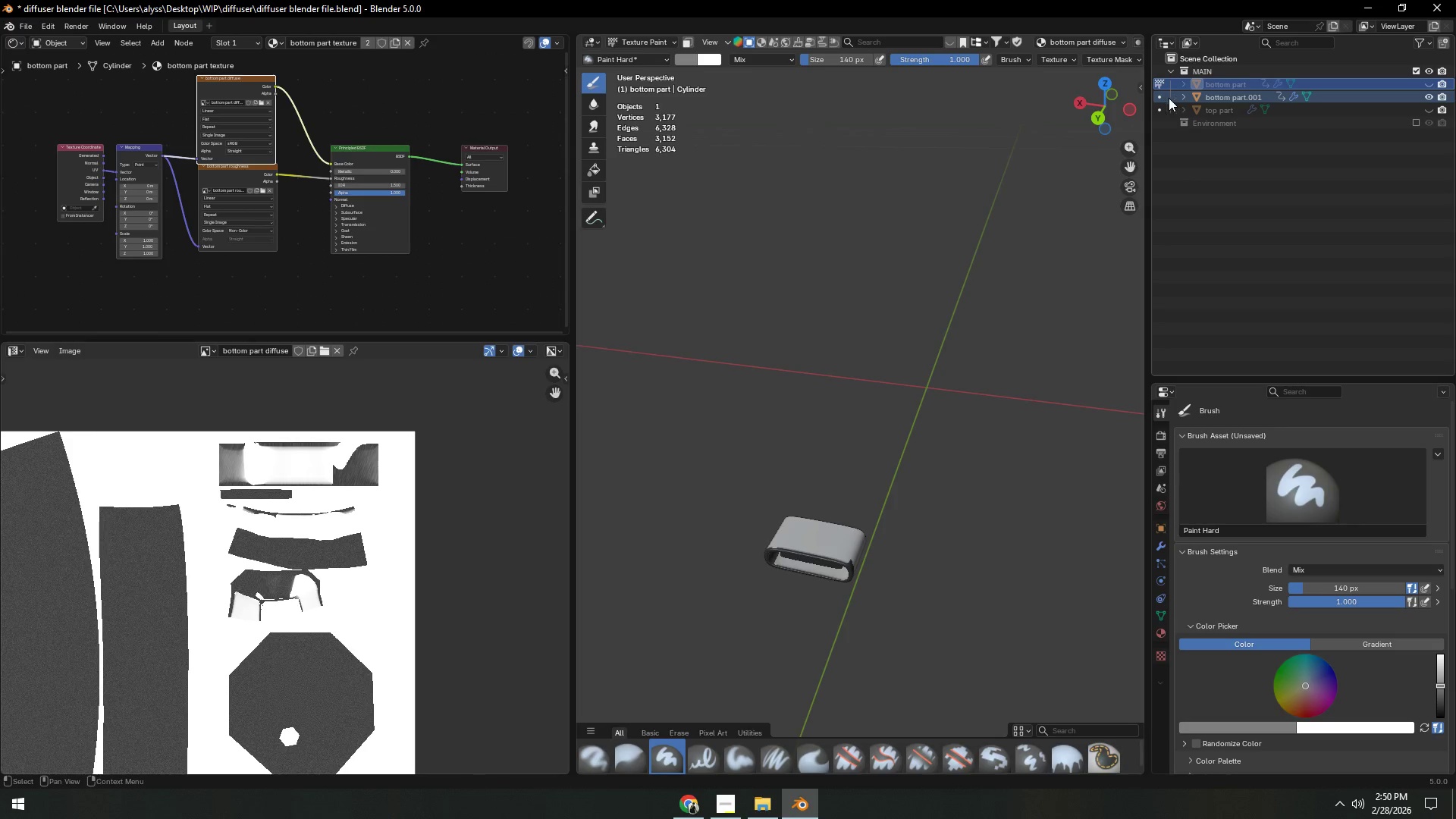 
left_click([1159, 98])
 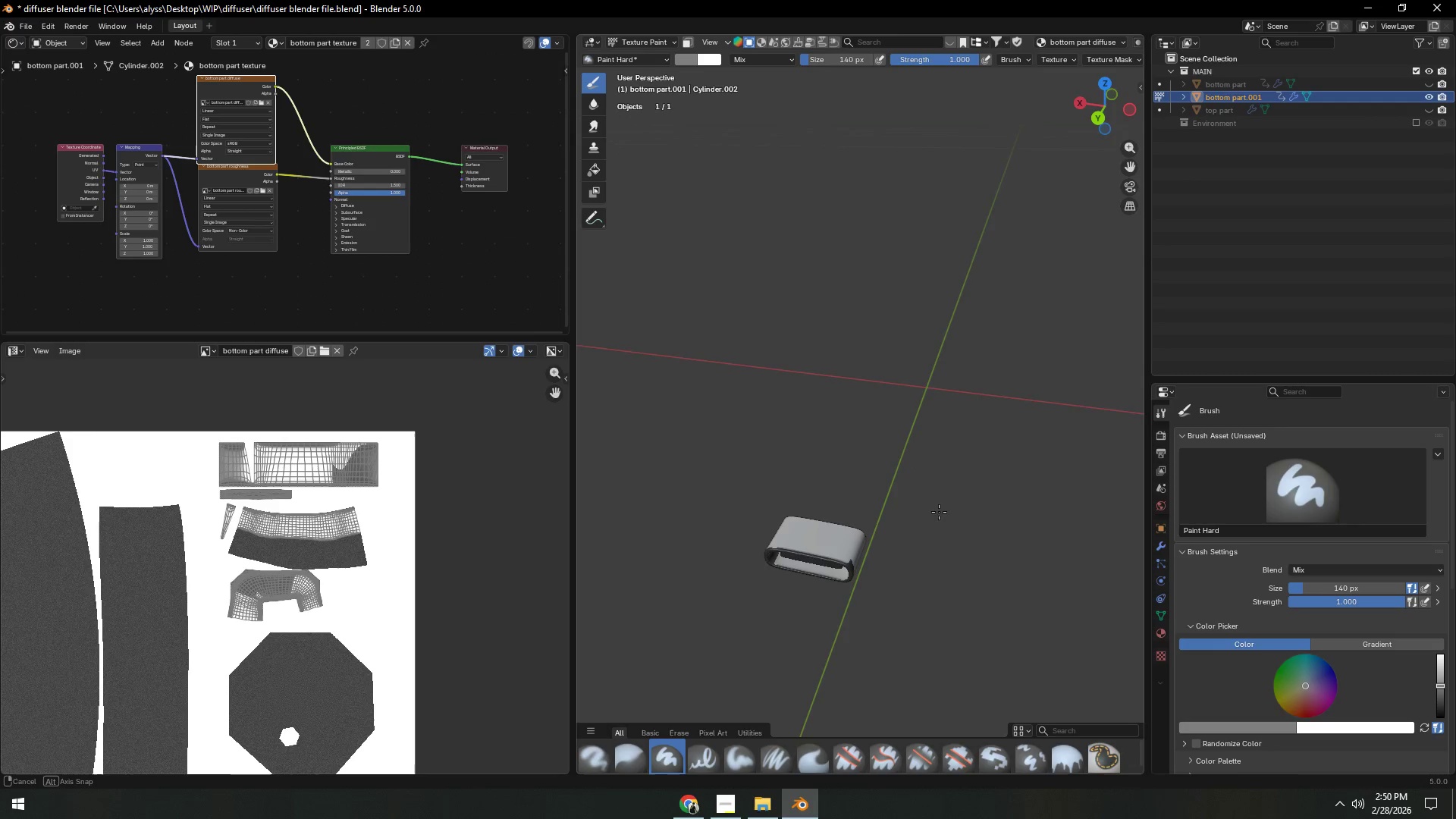 
hold_key(key=ShiftLeft, duration=0.31)
 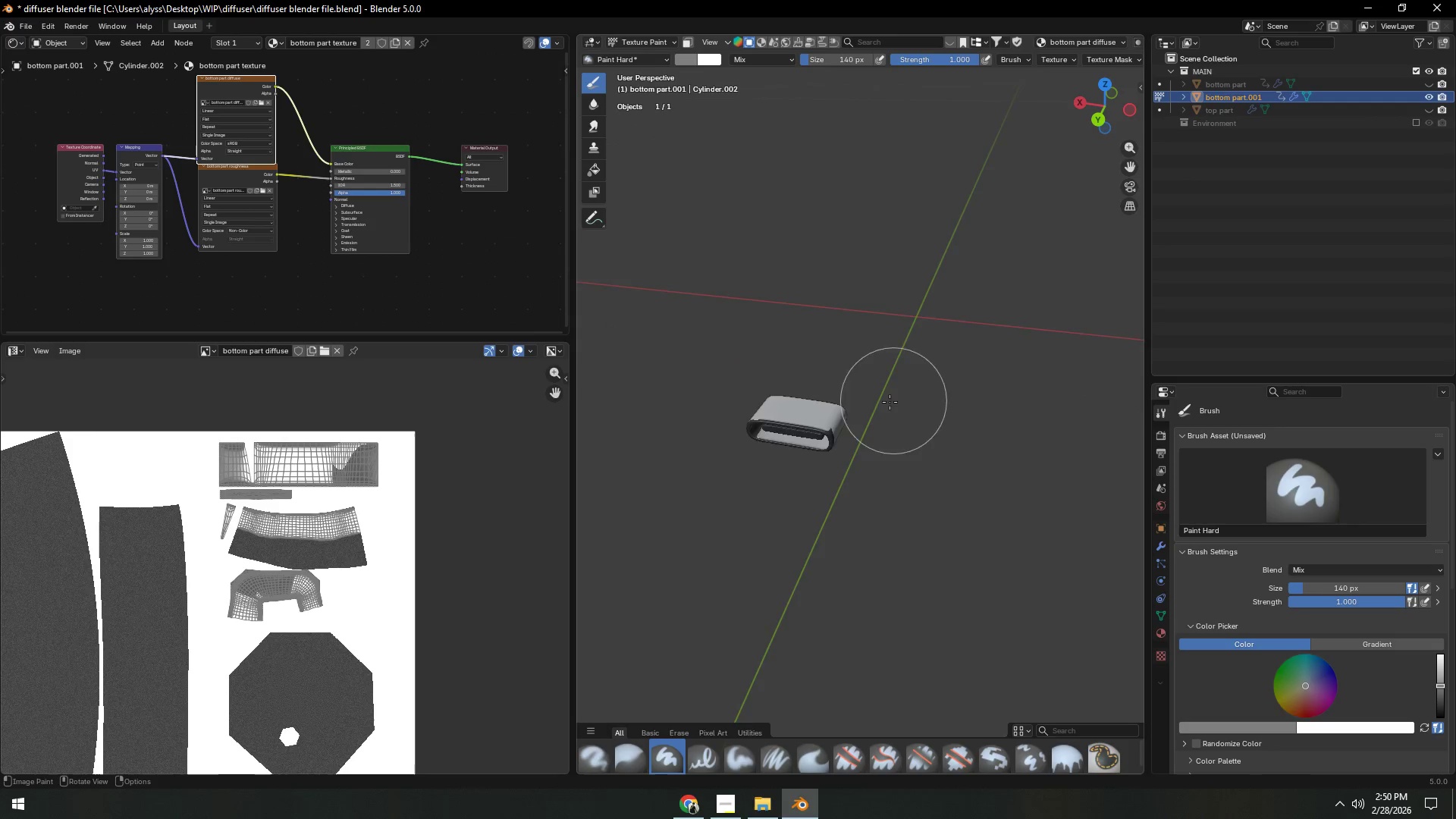 
scroll: coordinate [869, 444], scroll_direction: up, amount: 7.0
 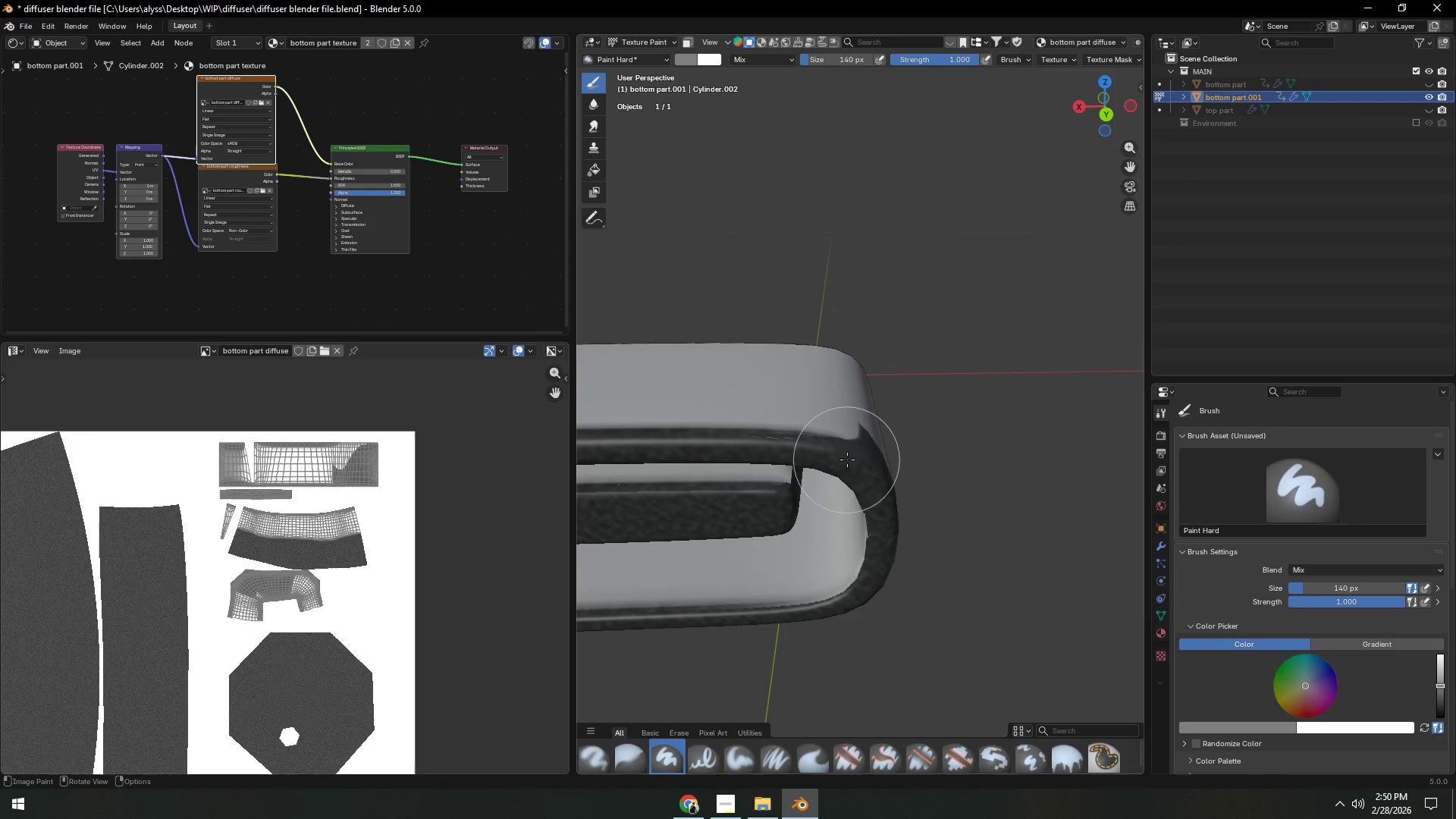 
scroll: coordinate [1345, 630], scroll_direction: down, amount: 11.0
 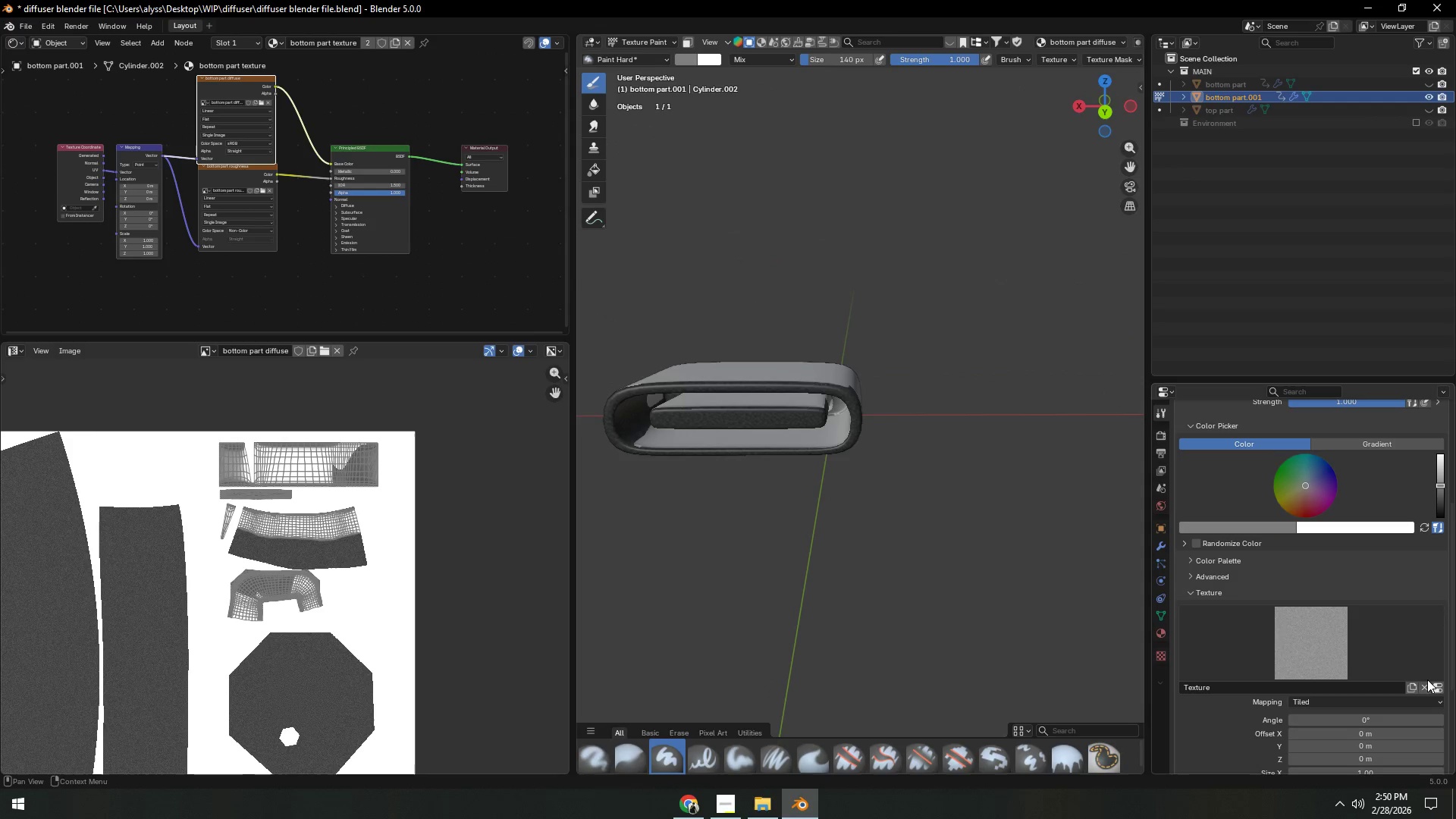 
left_click([1426, 688])
 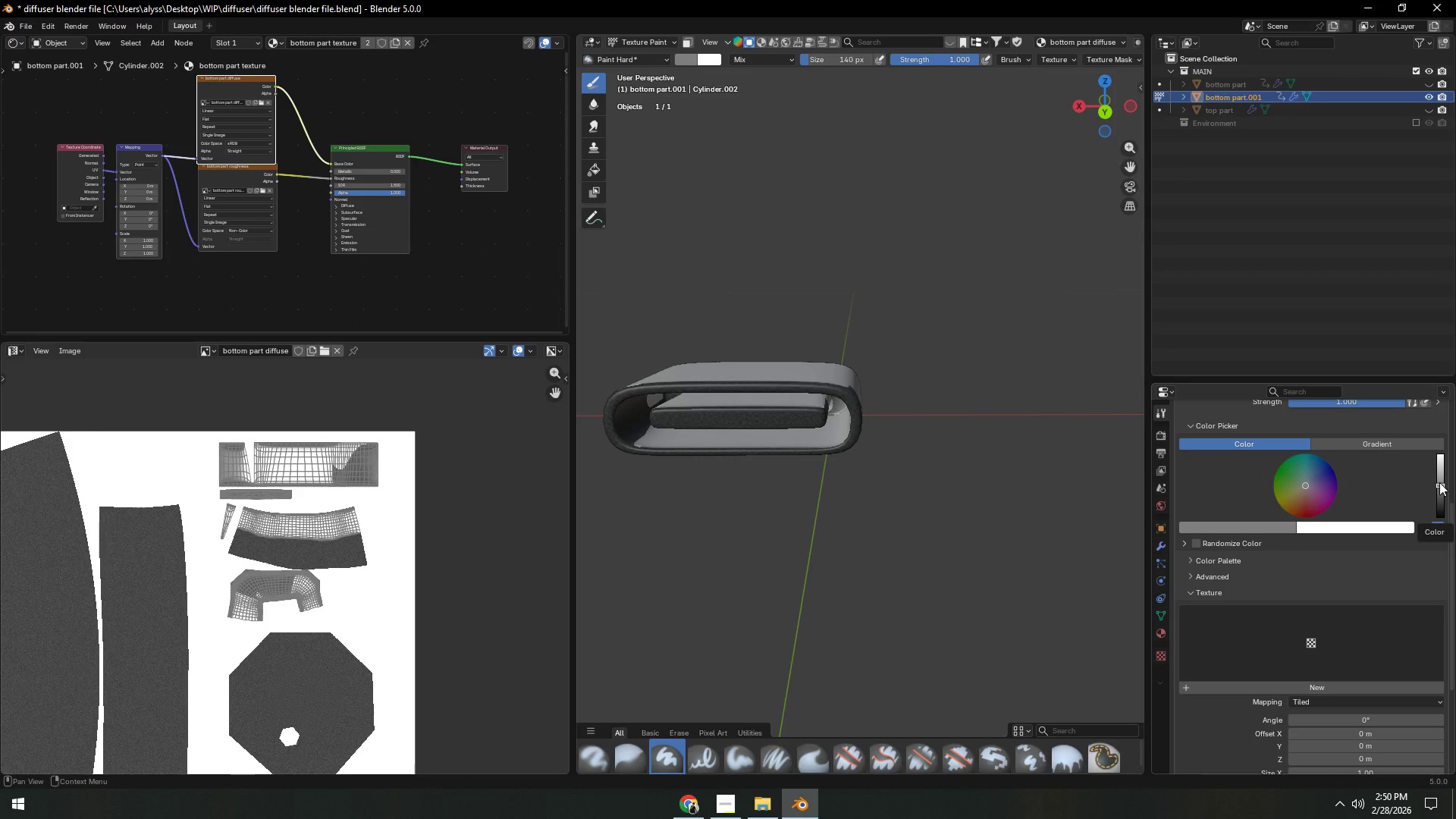 
wait(5.61)
 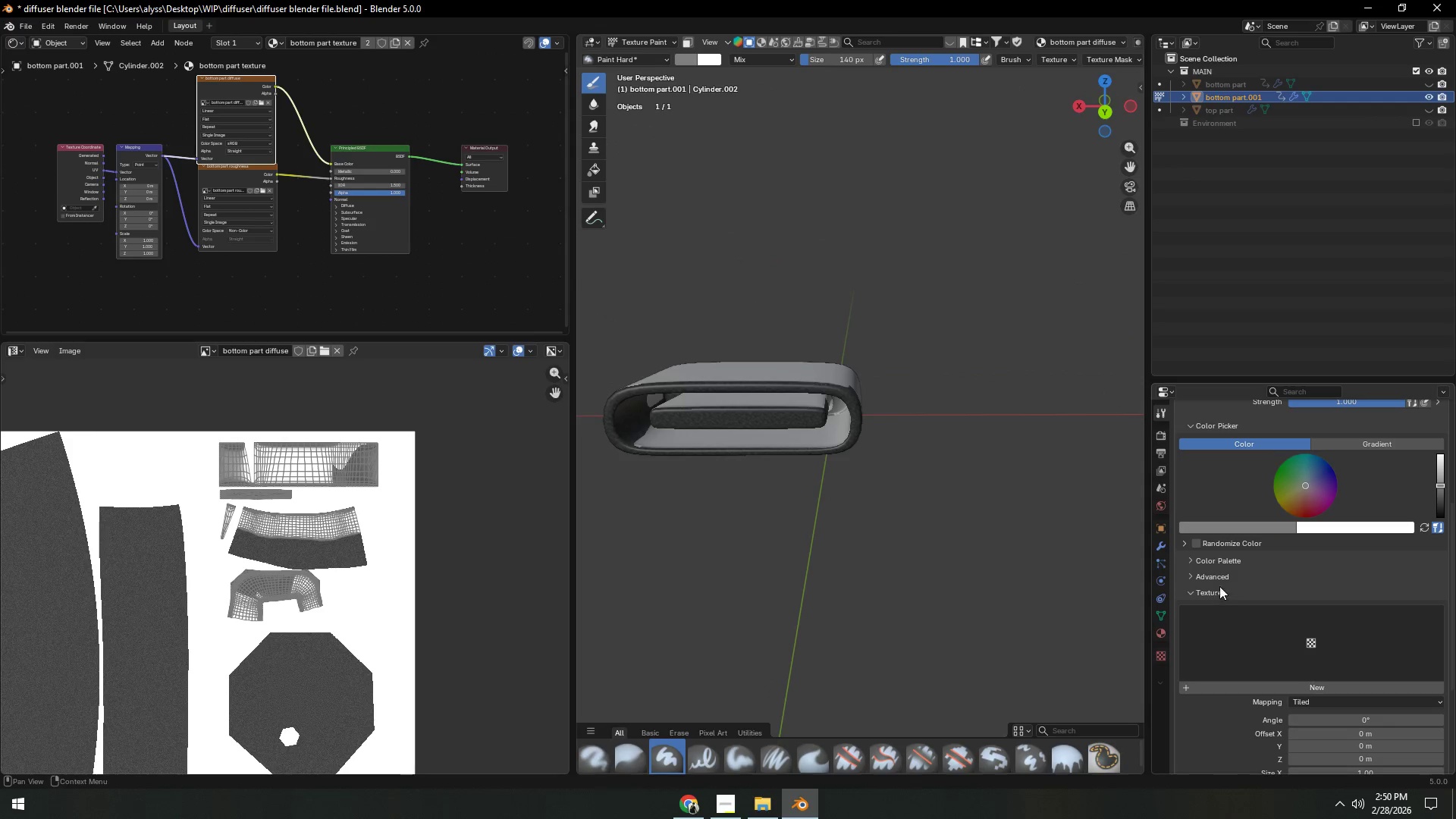 
left_click_drag(start_coordinate=[1439, 482], to_coordinate=[1441, 472])
 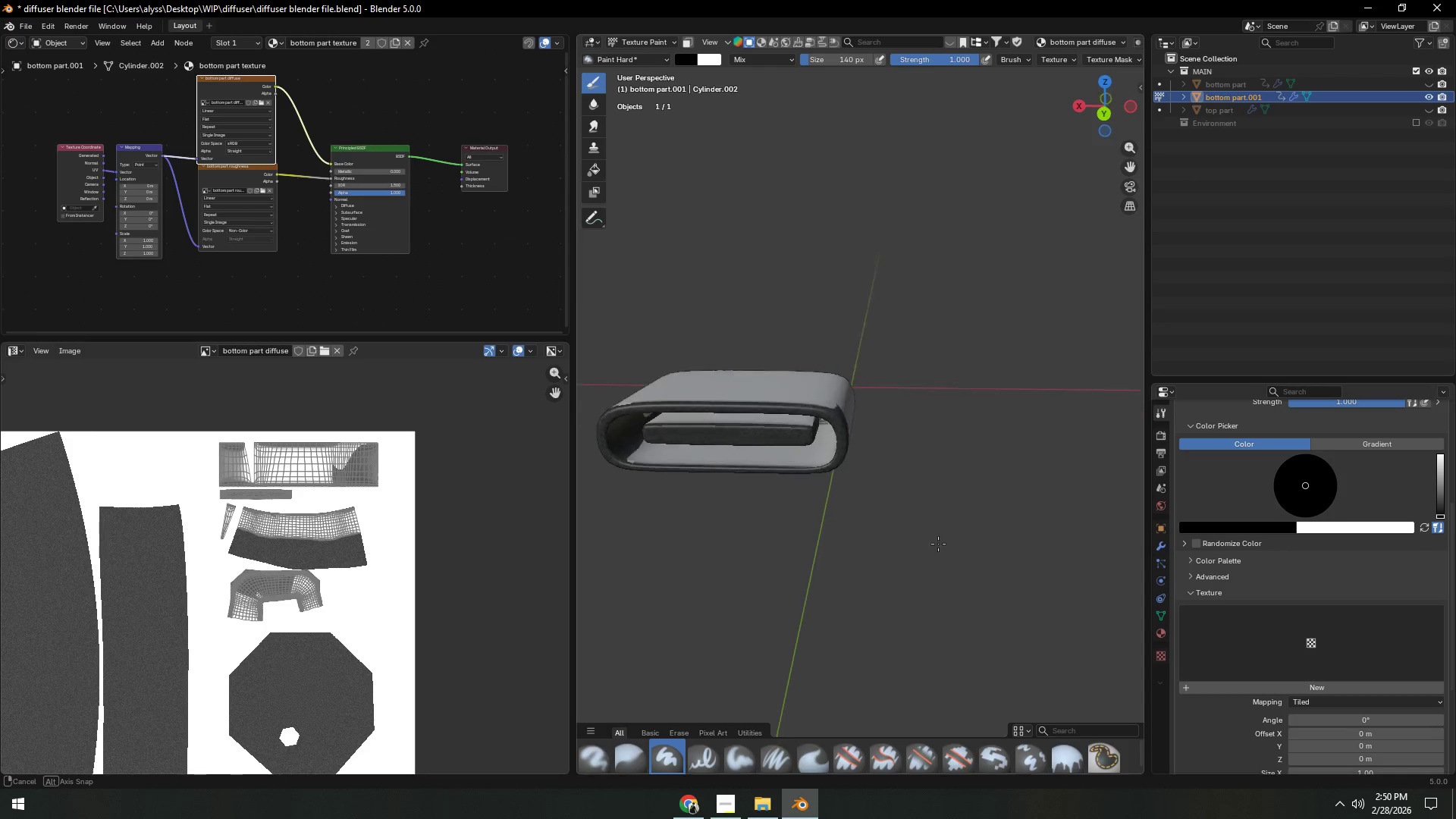 
key(Shift+ShiftLeft)
 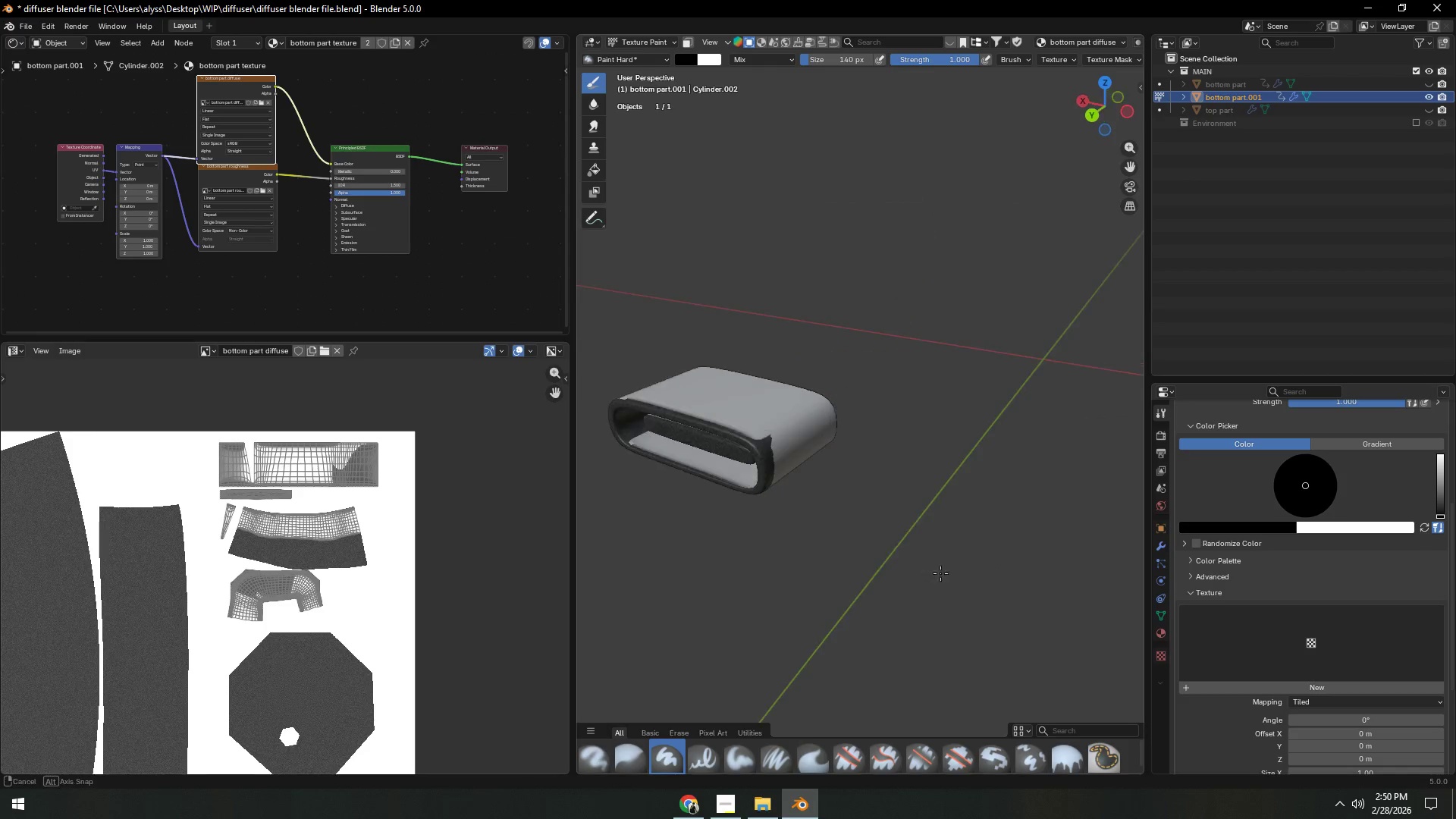 
hold_key(key=ShiftLeft, duration=0.41)
 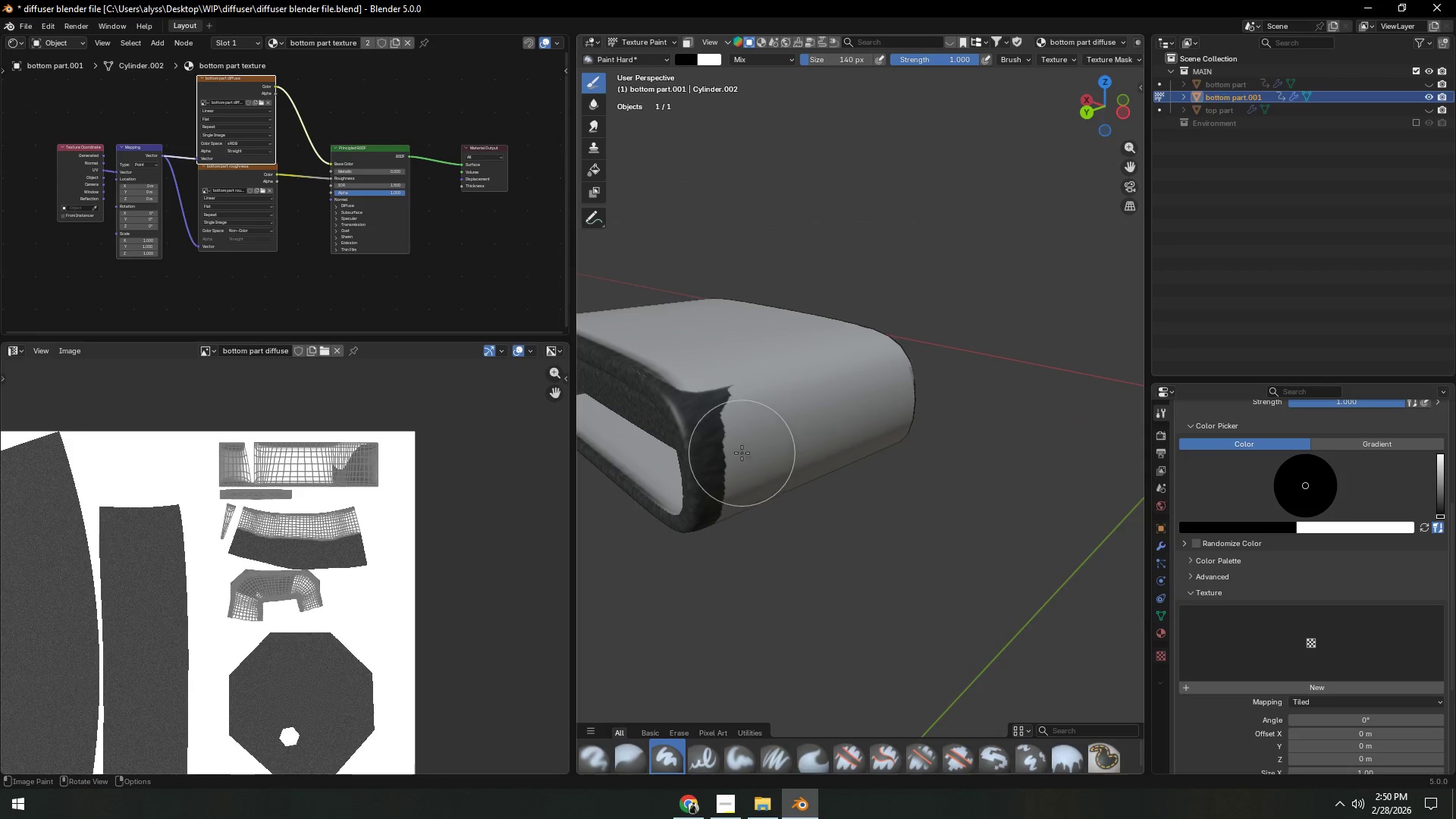 
scroll: coordinate [906, 576], scroll_direction: up, amount: 3.0
 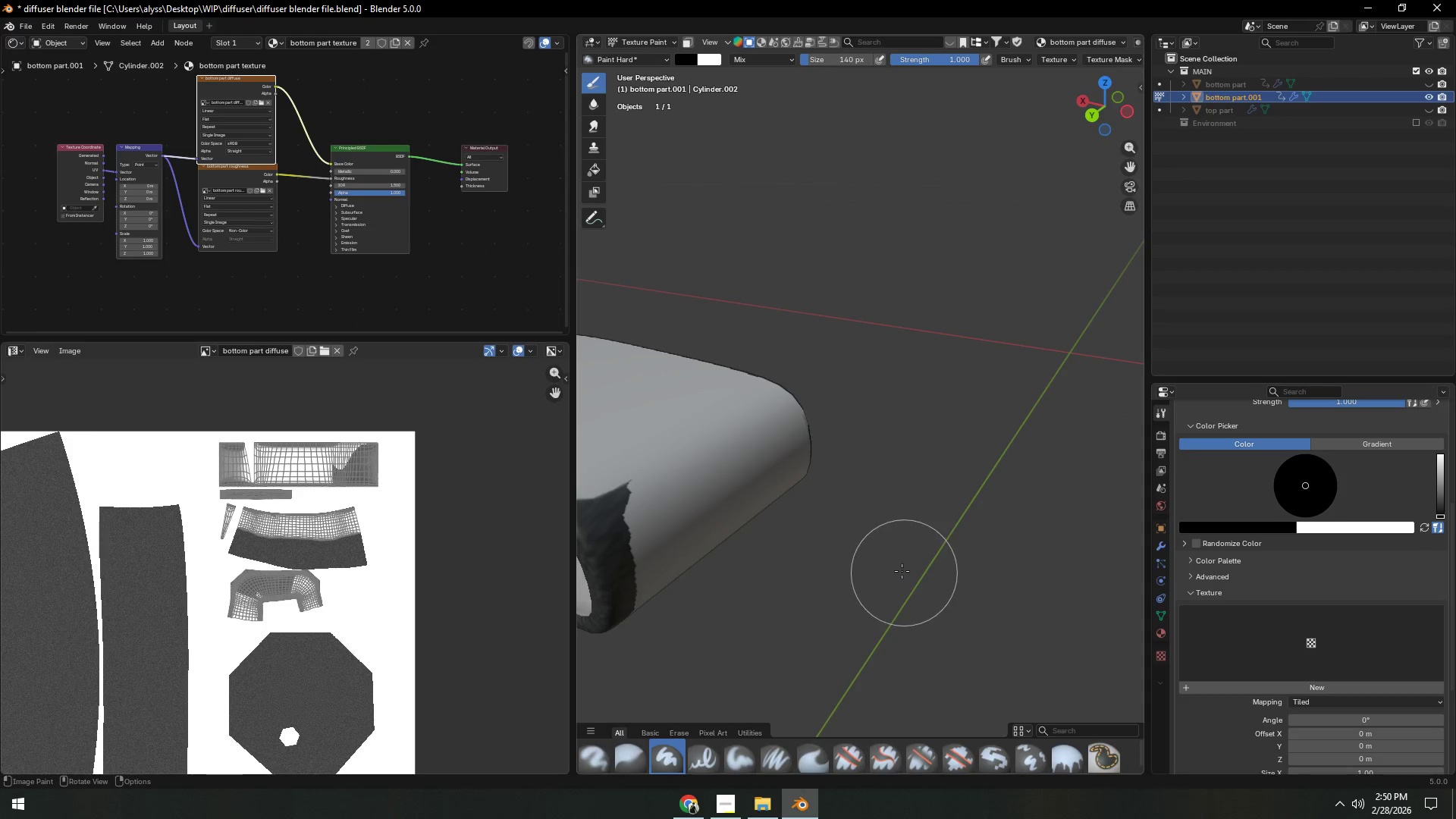 
left_click_drag(start_coordinate=[729, 443], to_coordinate=[898, 384])
 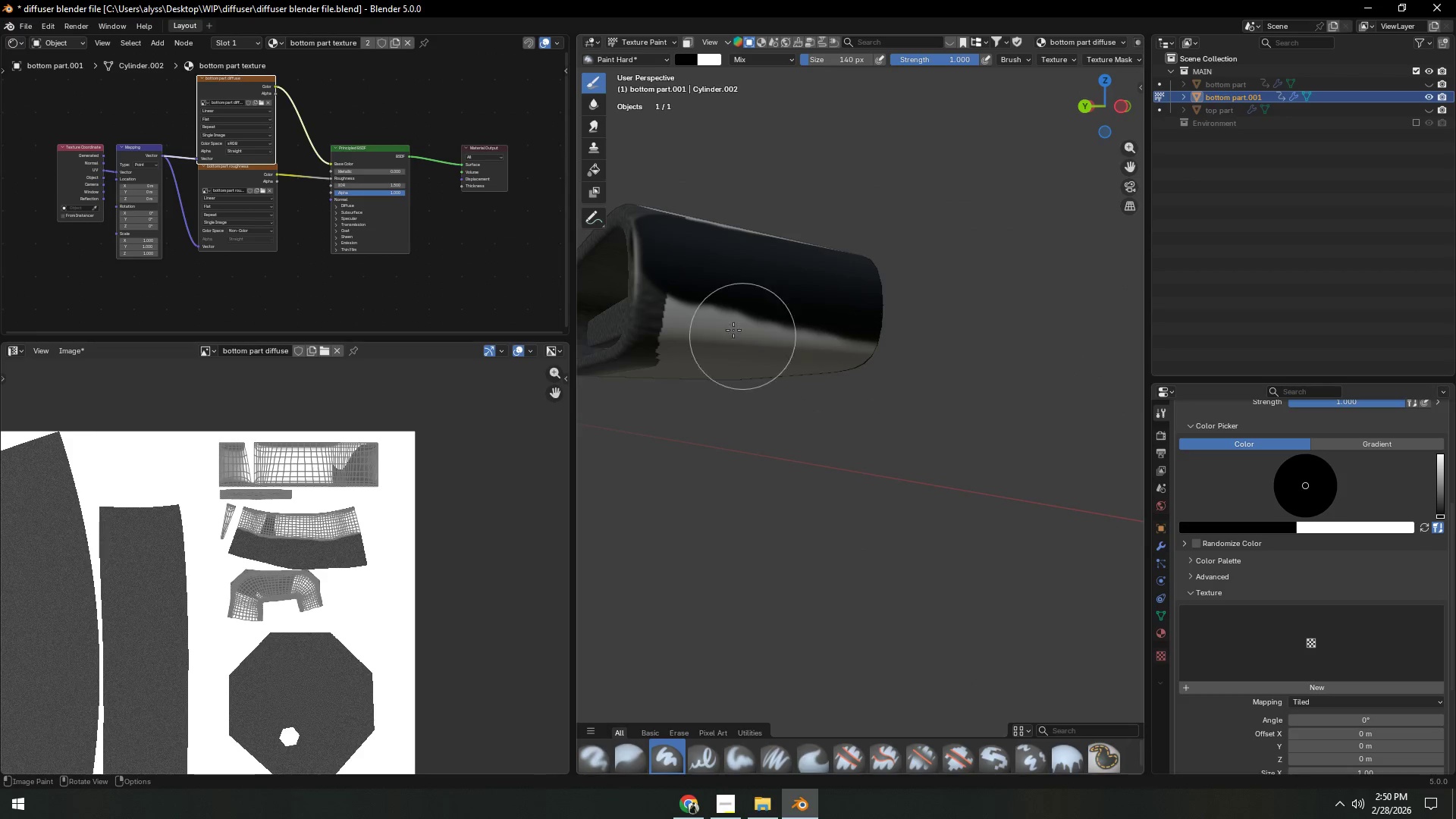 
left_click_drag(start_coordinate=[656, 285], to_coordinate=[855, 350])
 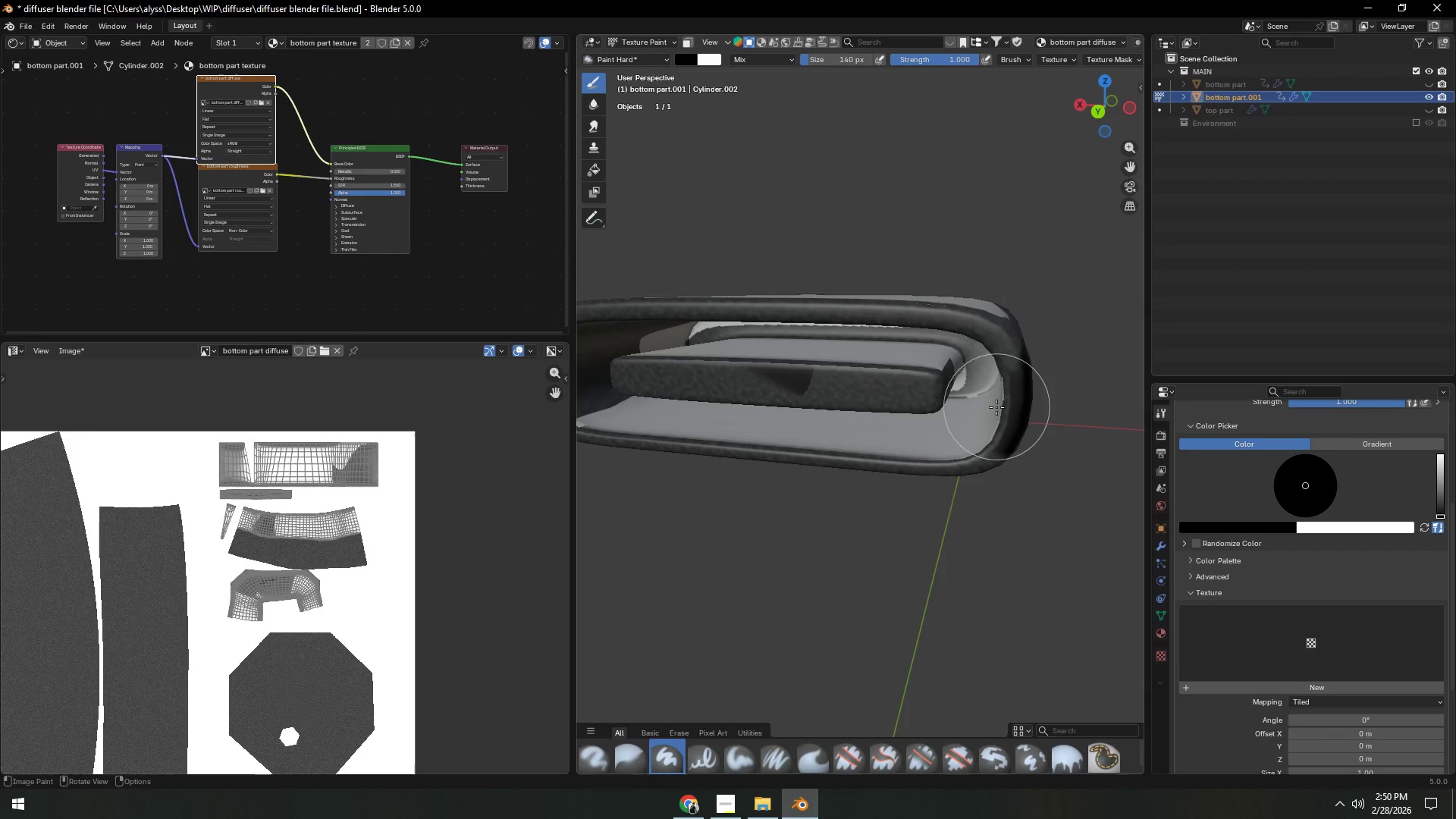 
key(Tab)
 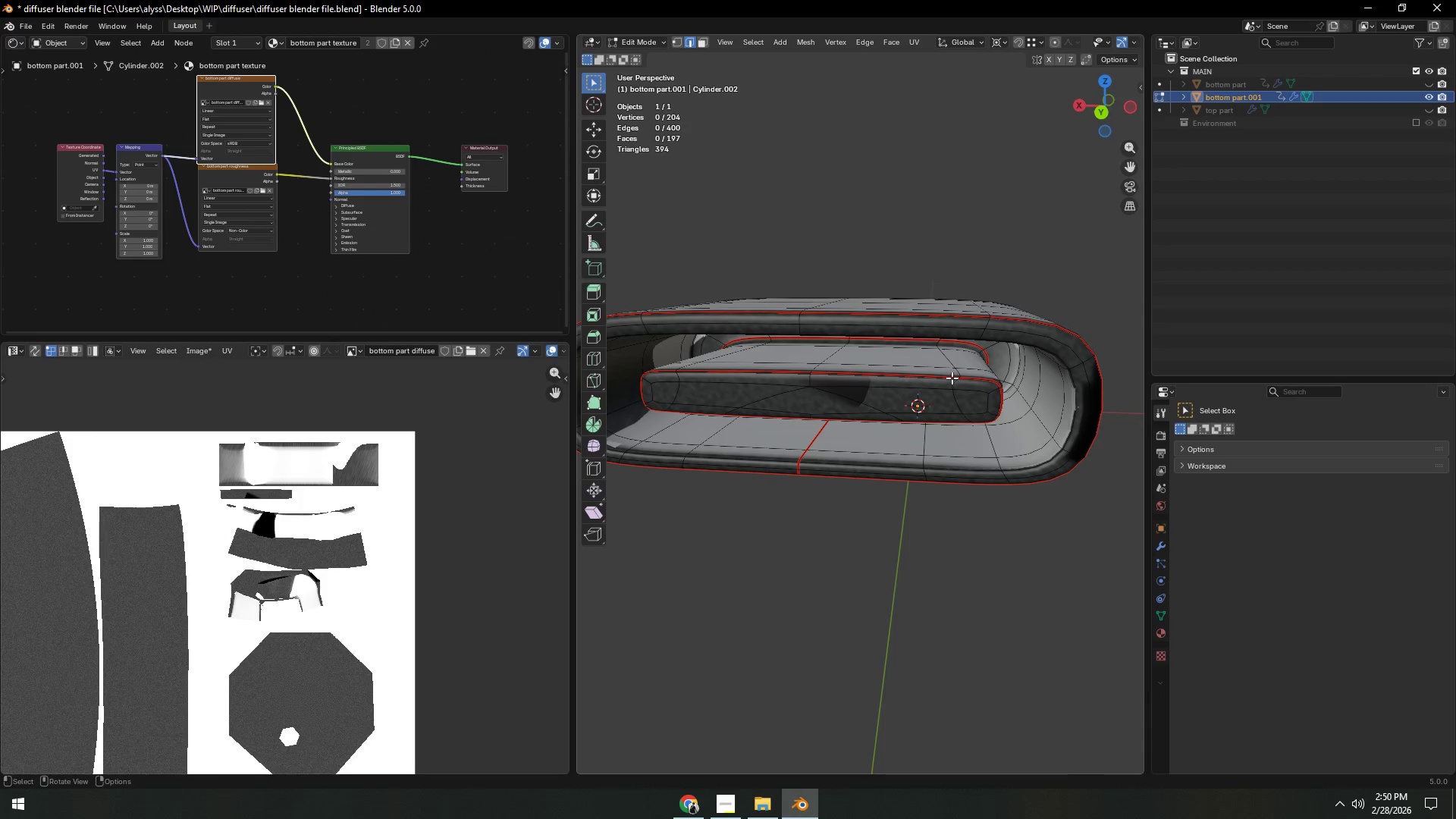 
hold_key(key=AltLeft, duration=0.48)
left_click([934, 369])
 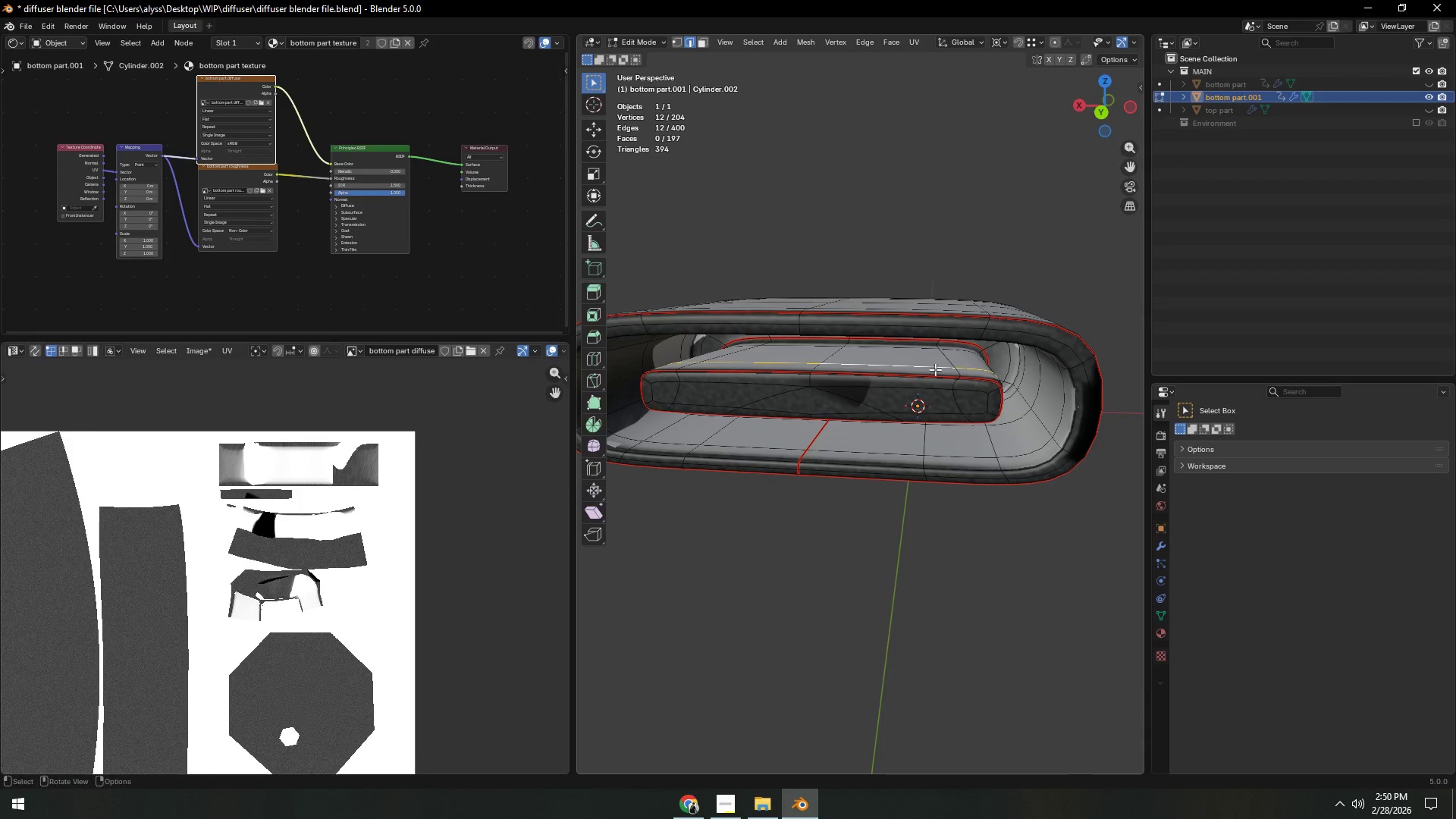 
double_click([935, 371])
 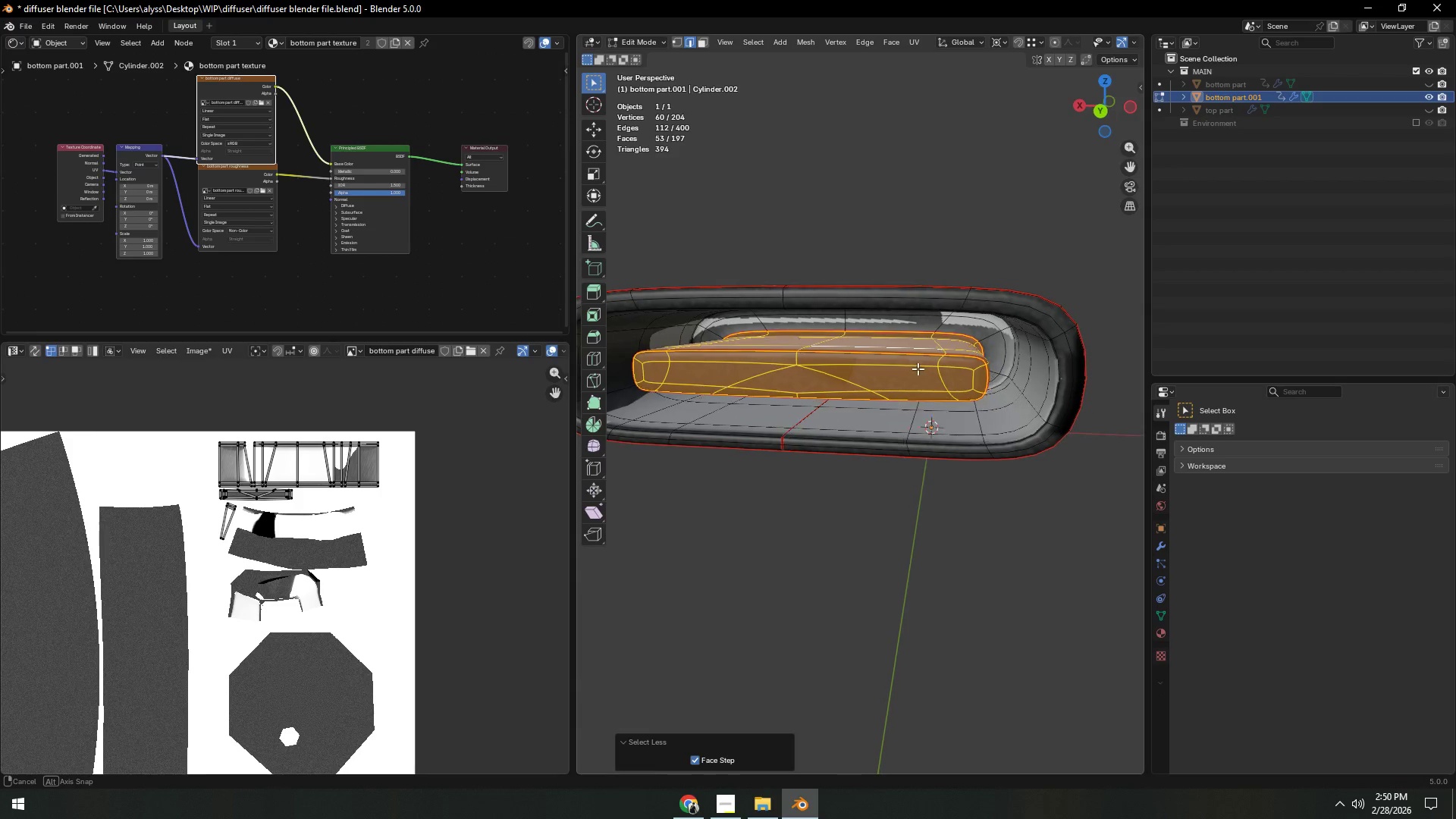 
 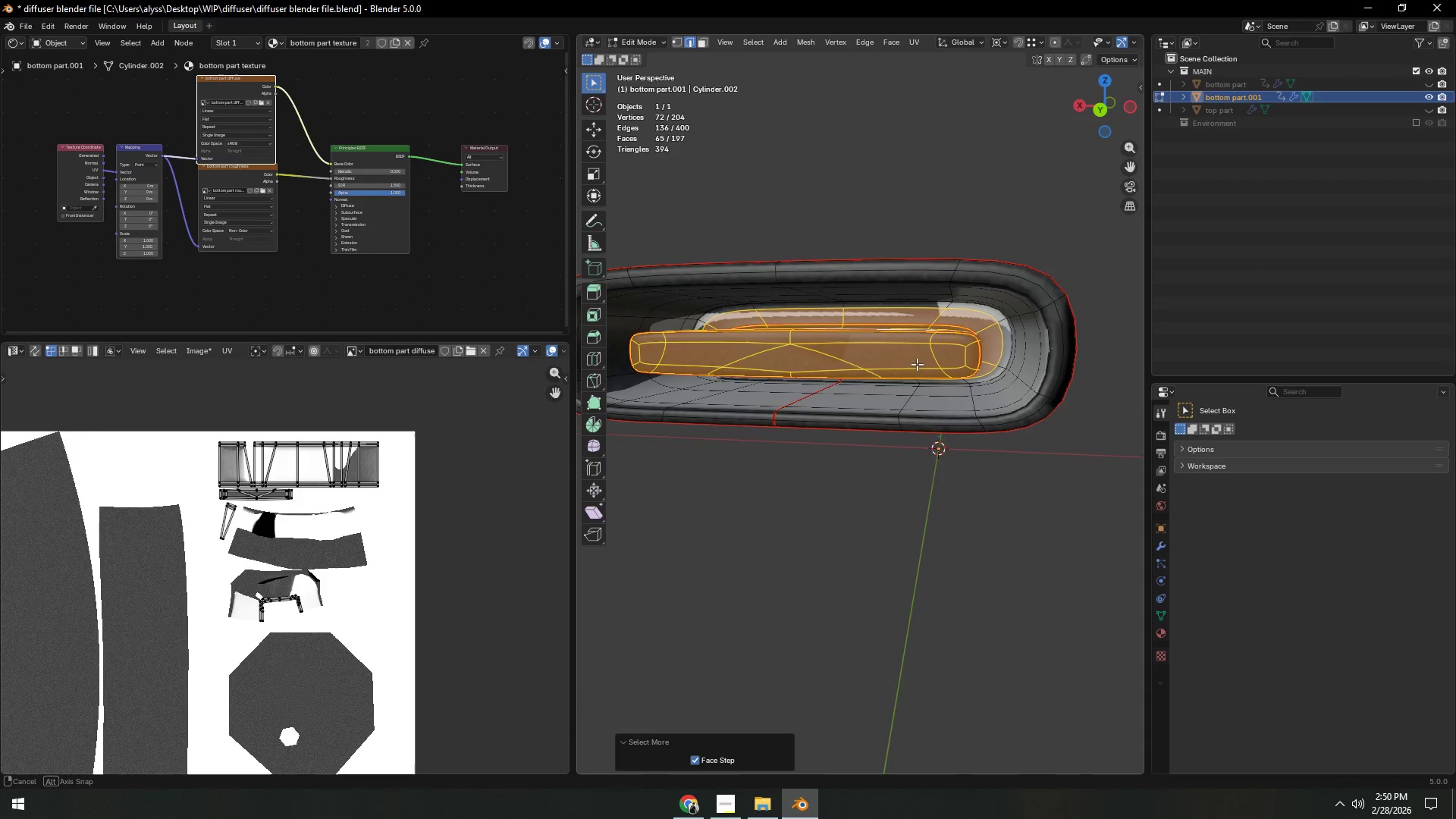 
key(Shift+D)
 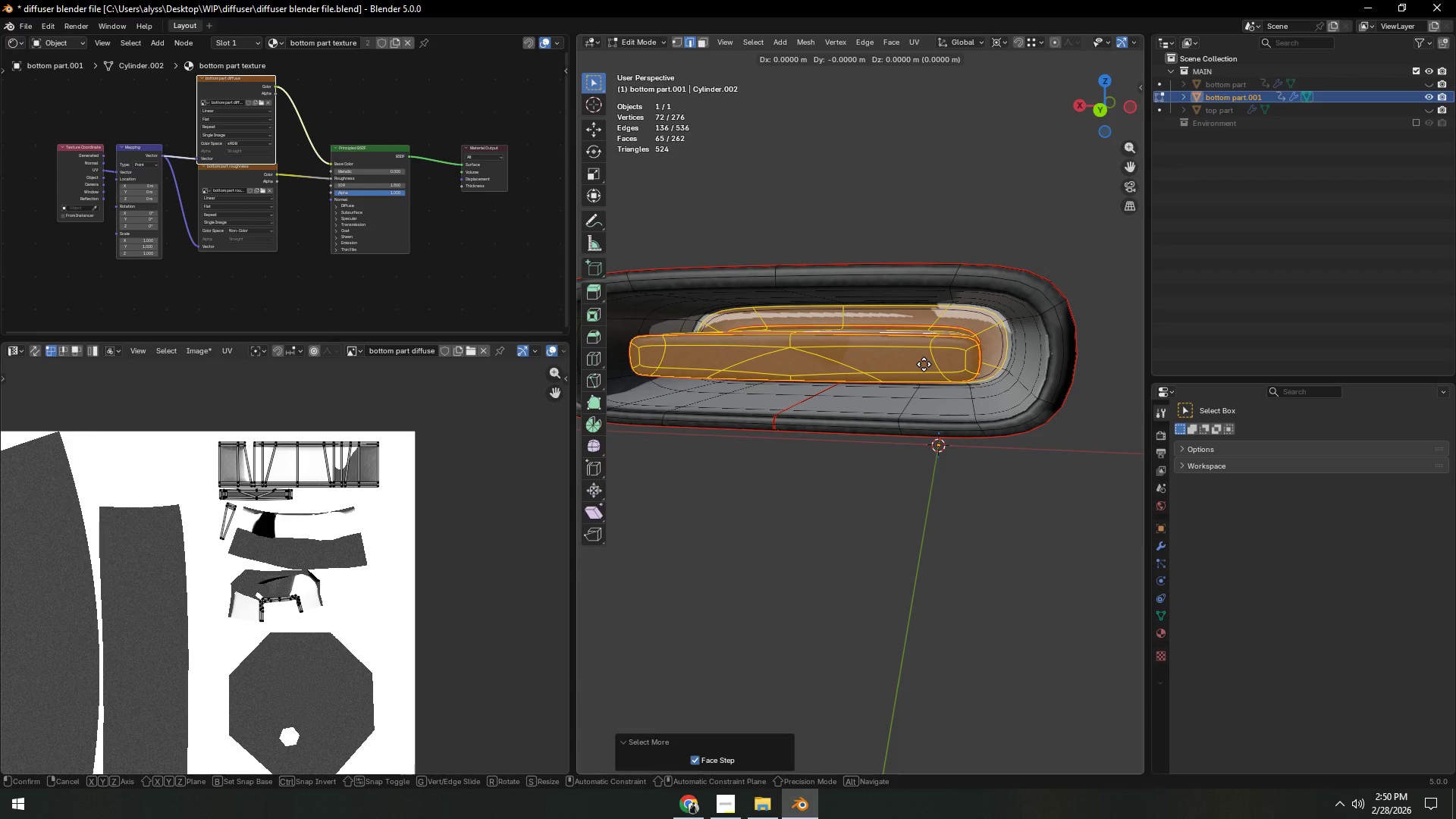 
right_click([924, 364])
 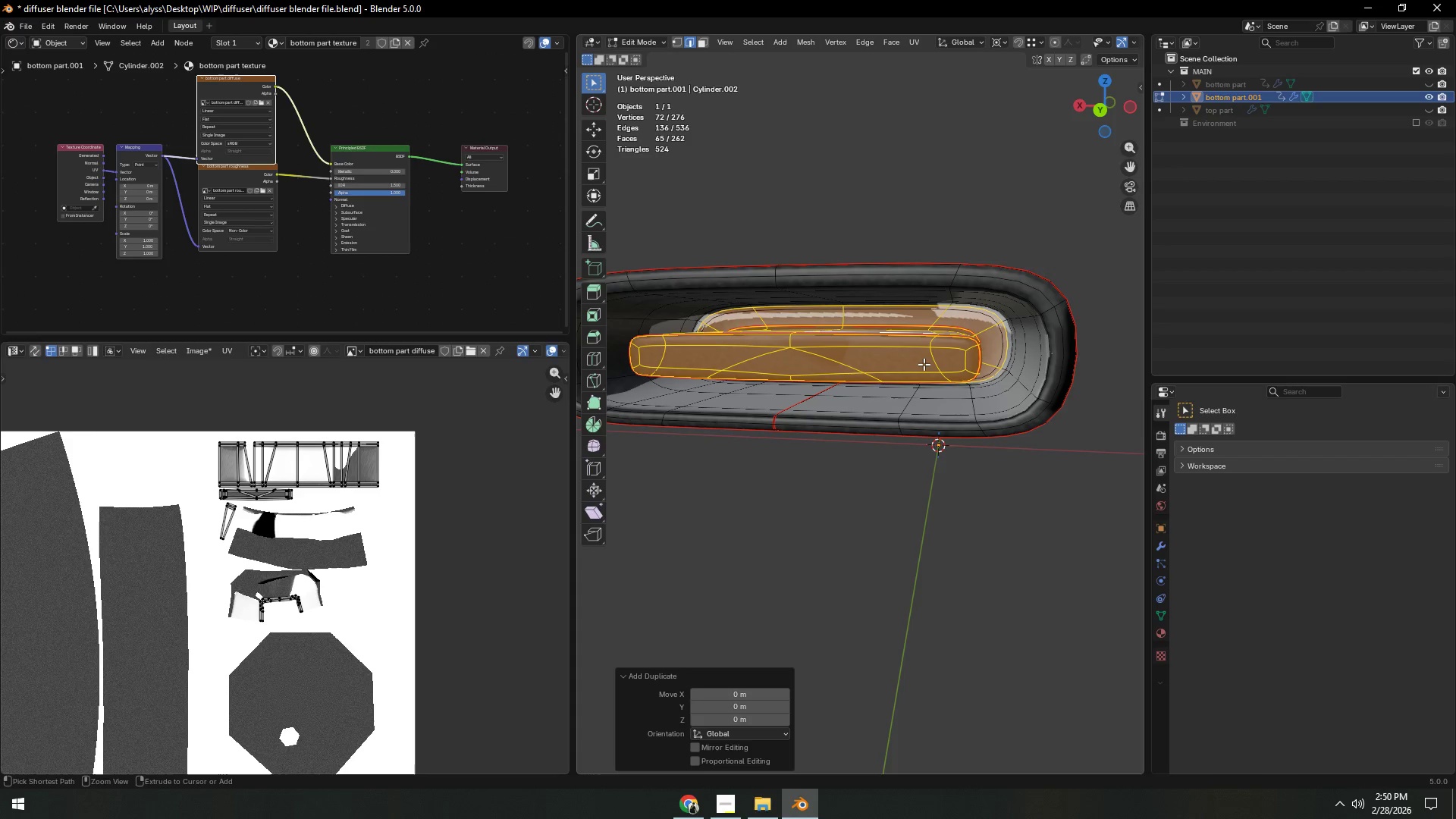 
key(Control+Z)
 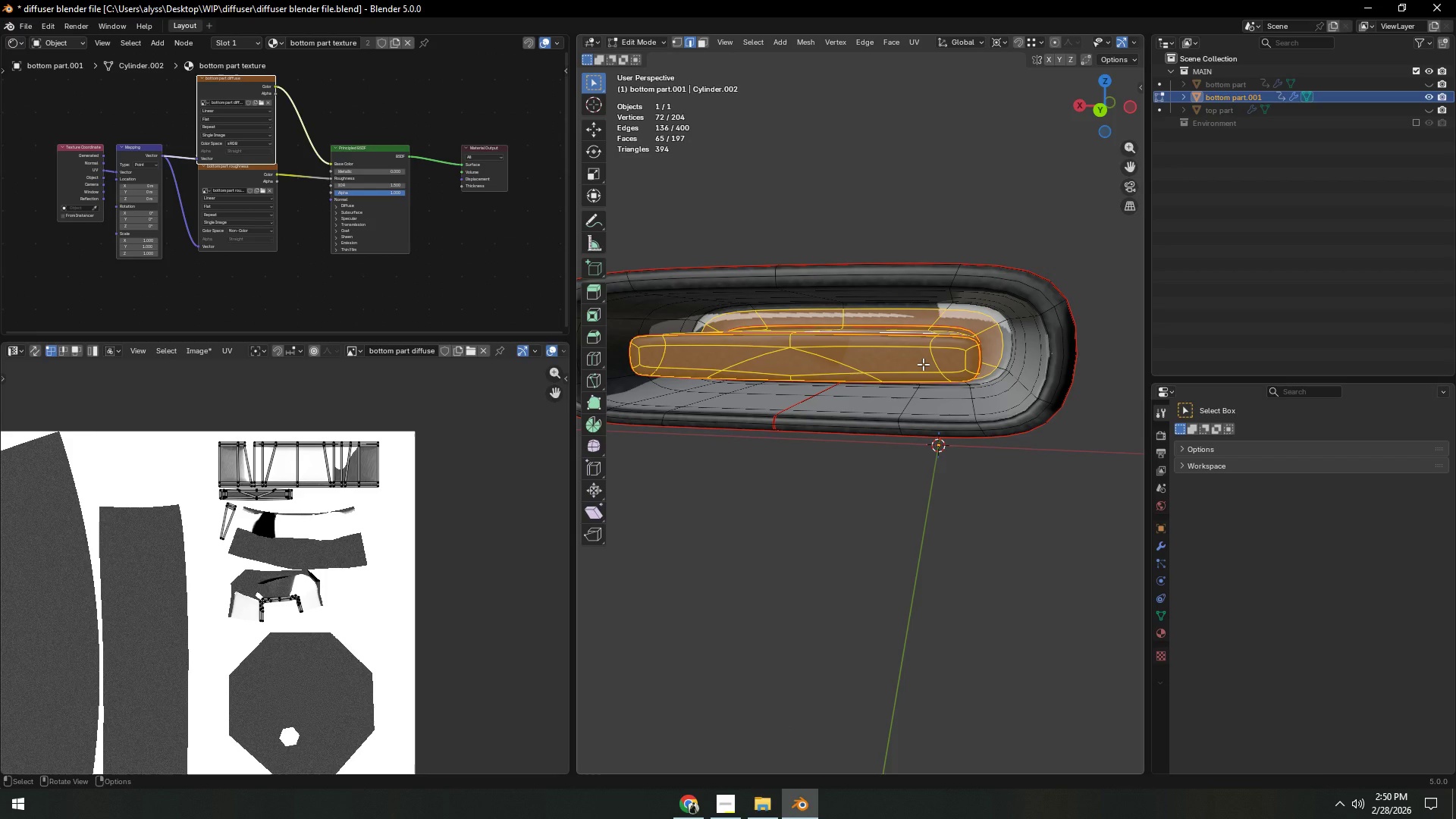 
key(P)
 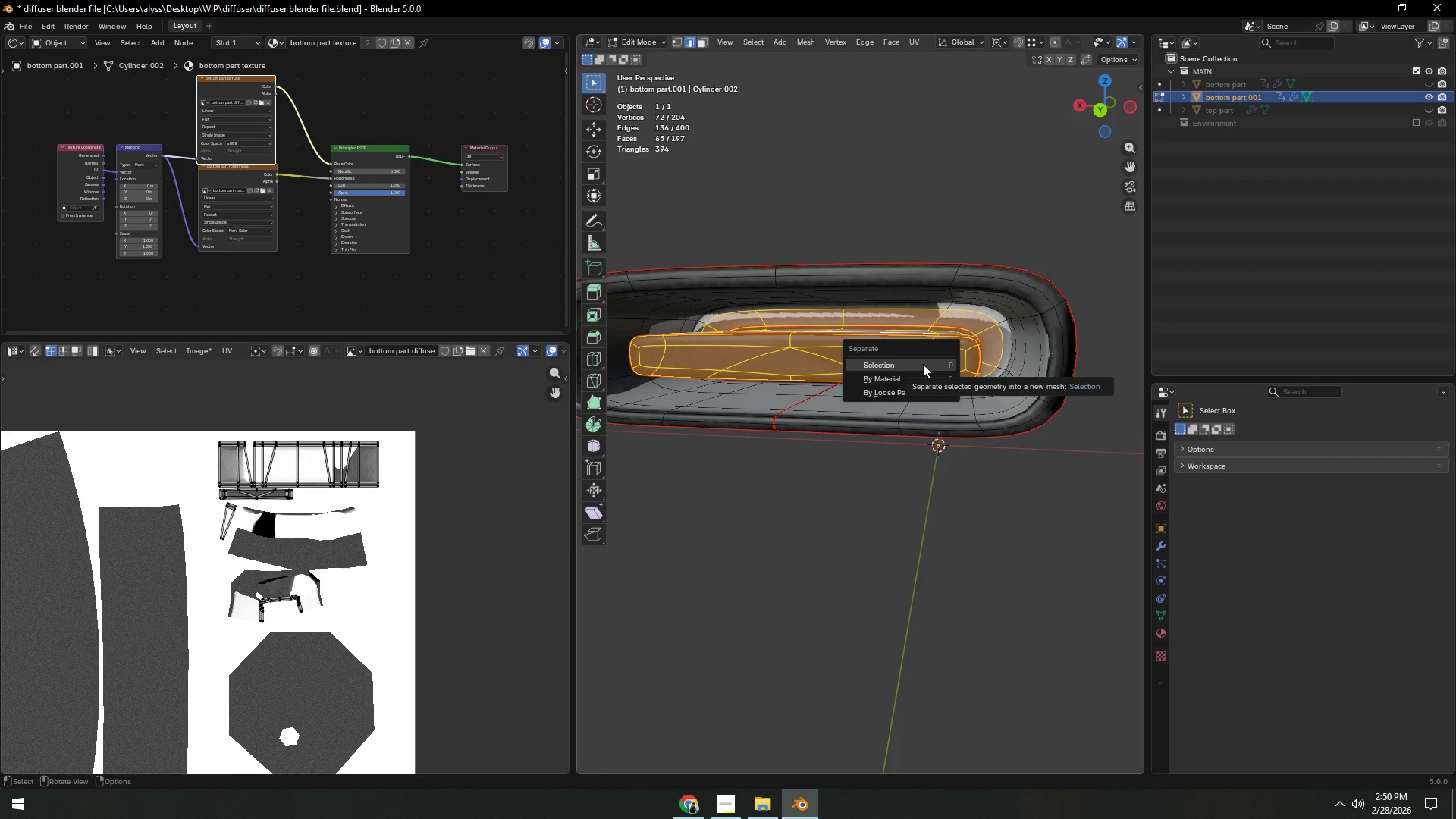 
left_click([923, 364])
 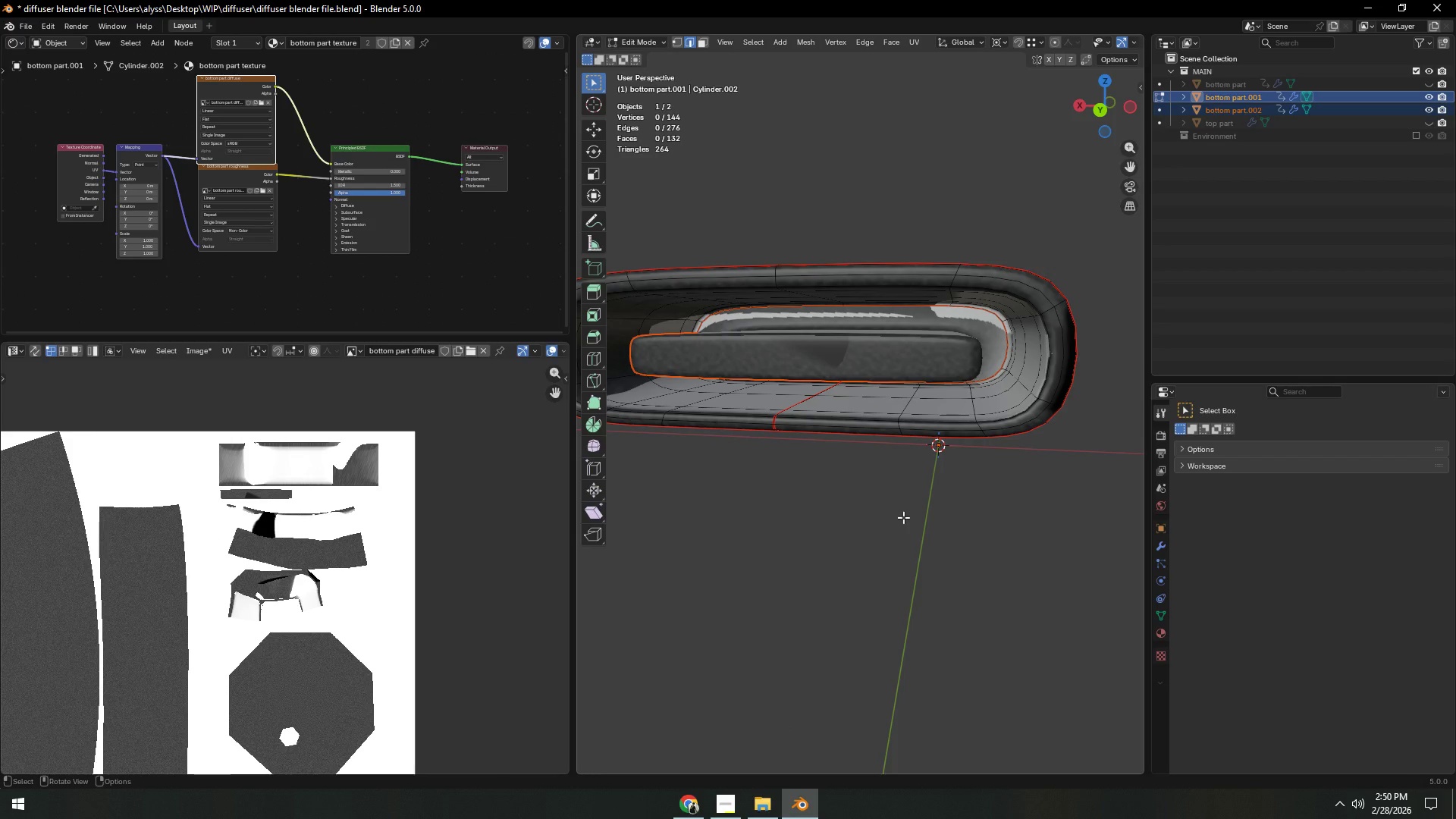 
left_click([903, 517])
 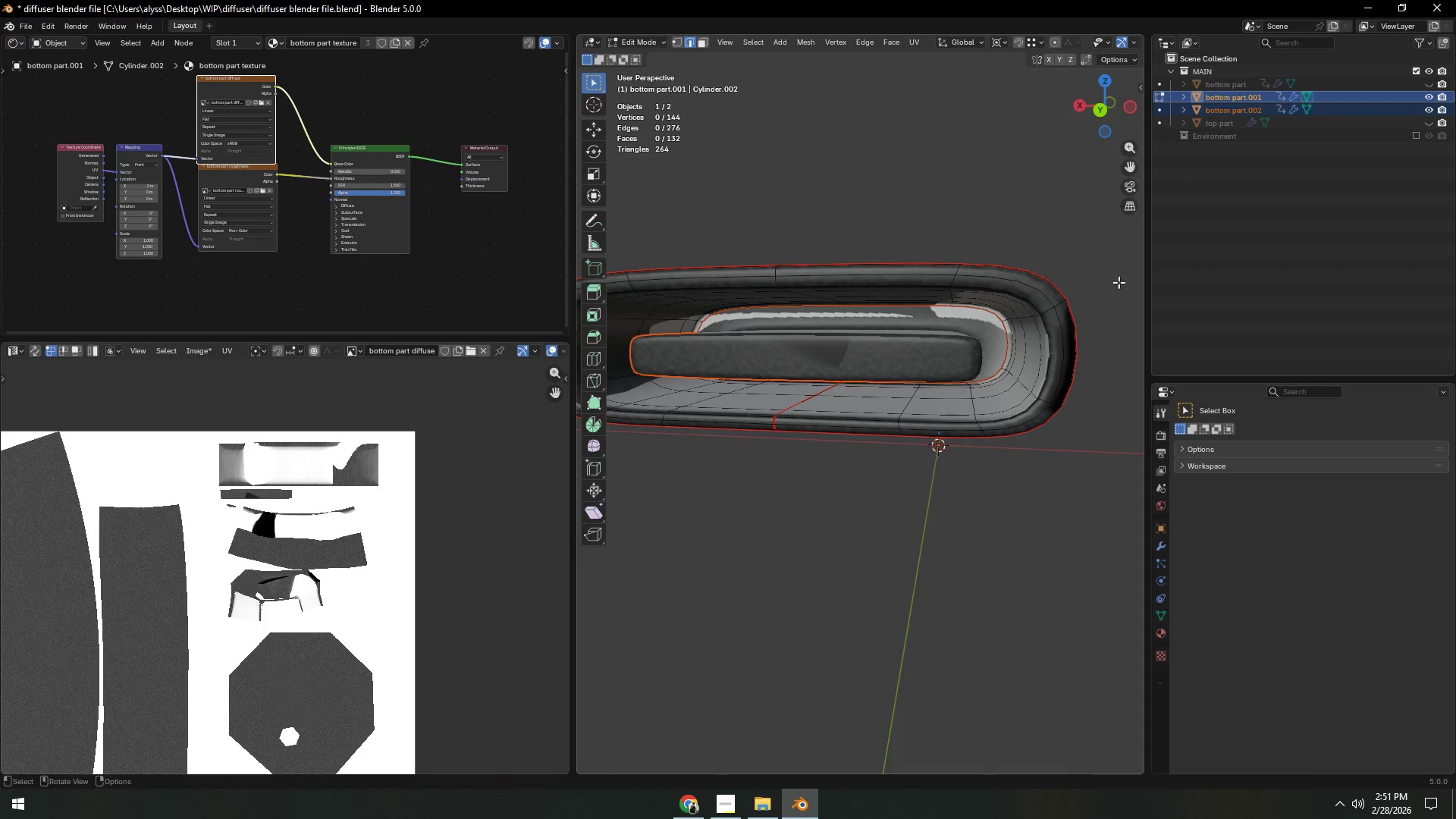 
left_click([1429, 105])
 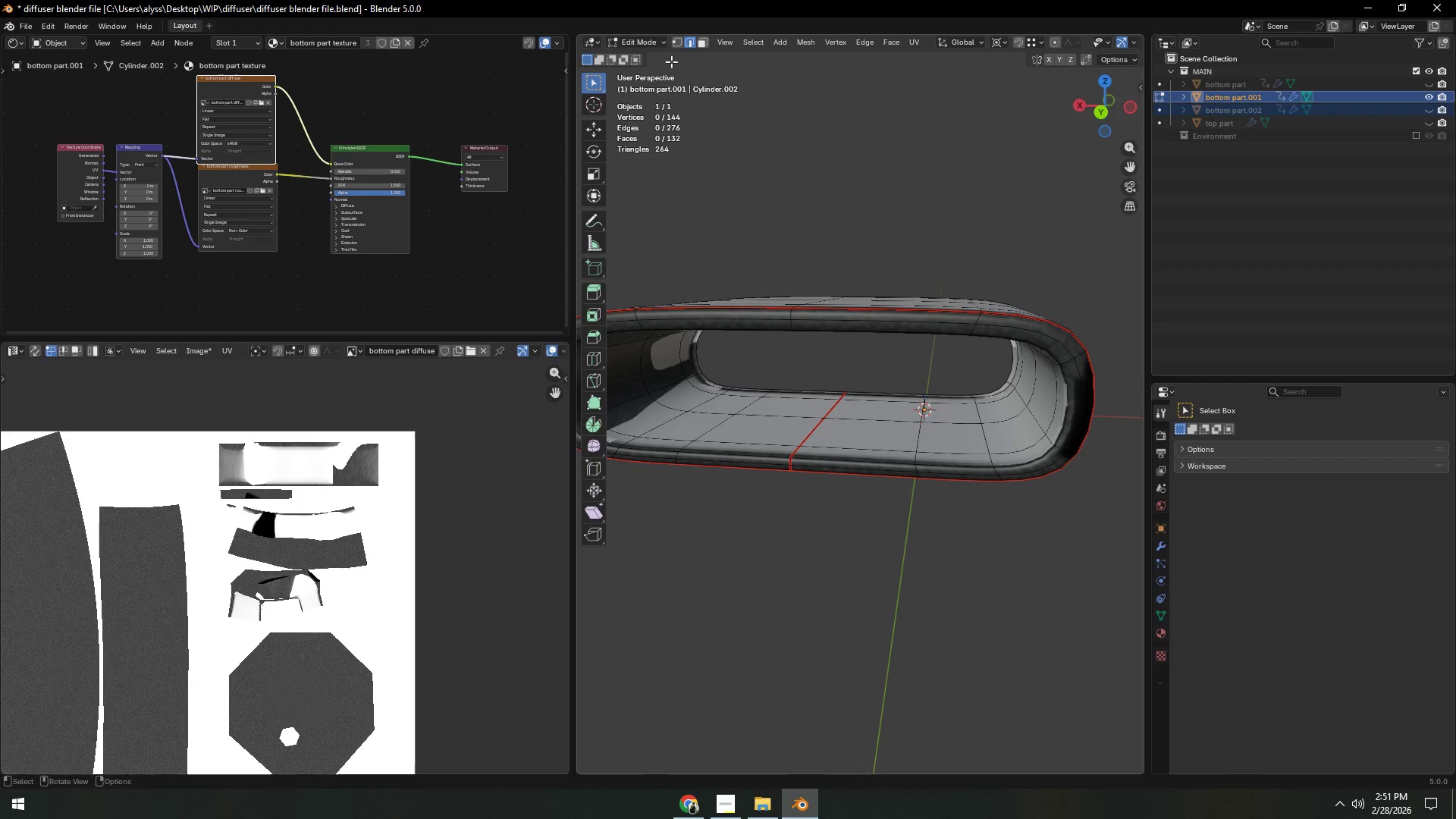 
left_click([640, 38])
 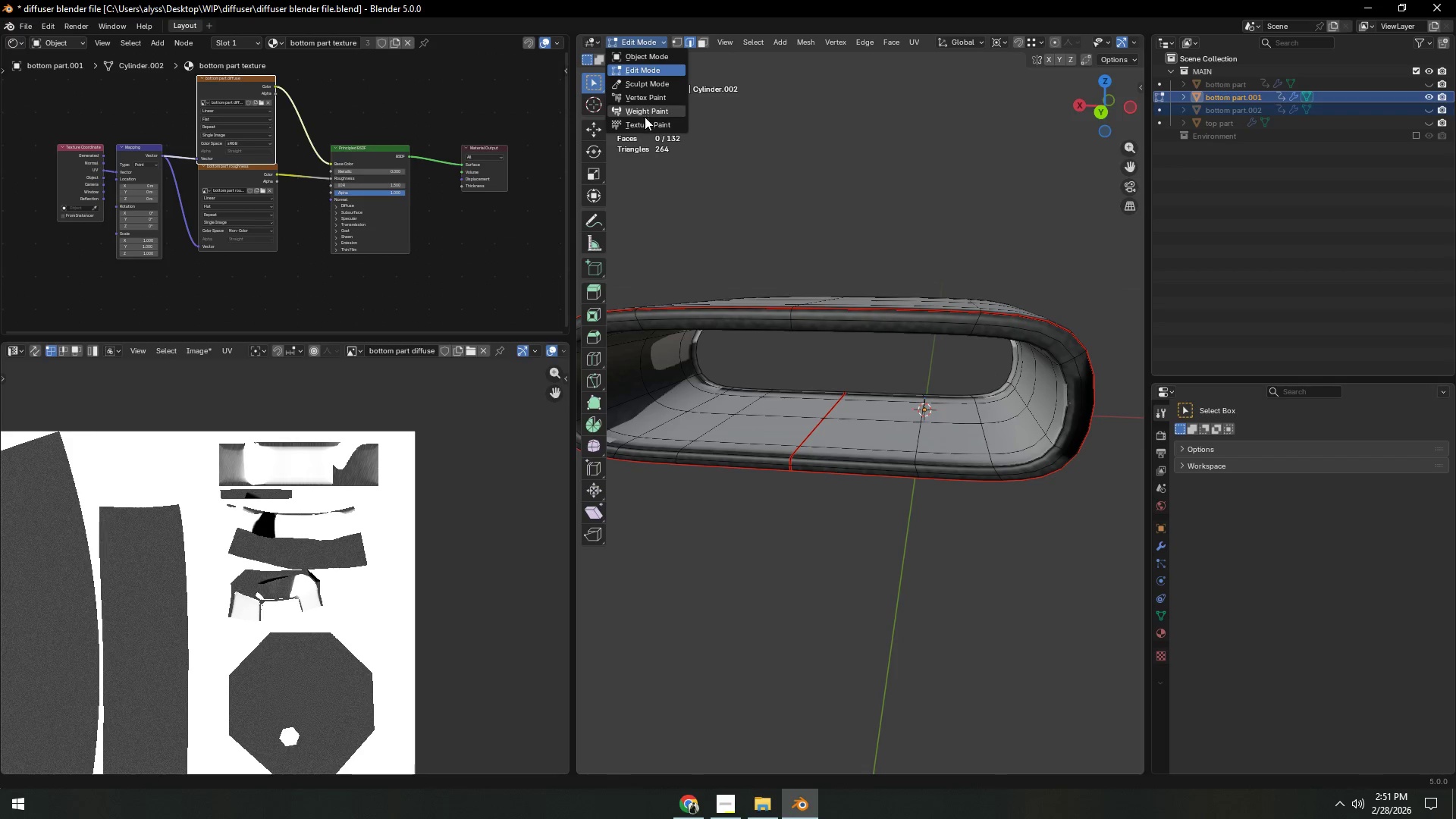 
key(Tab)
 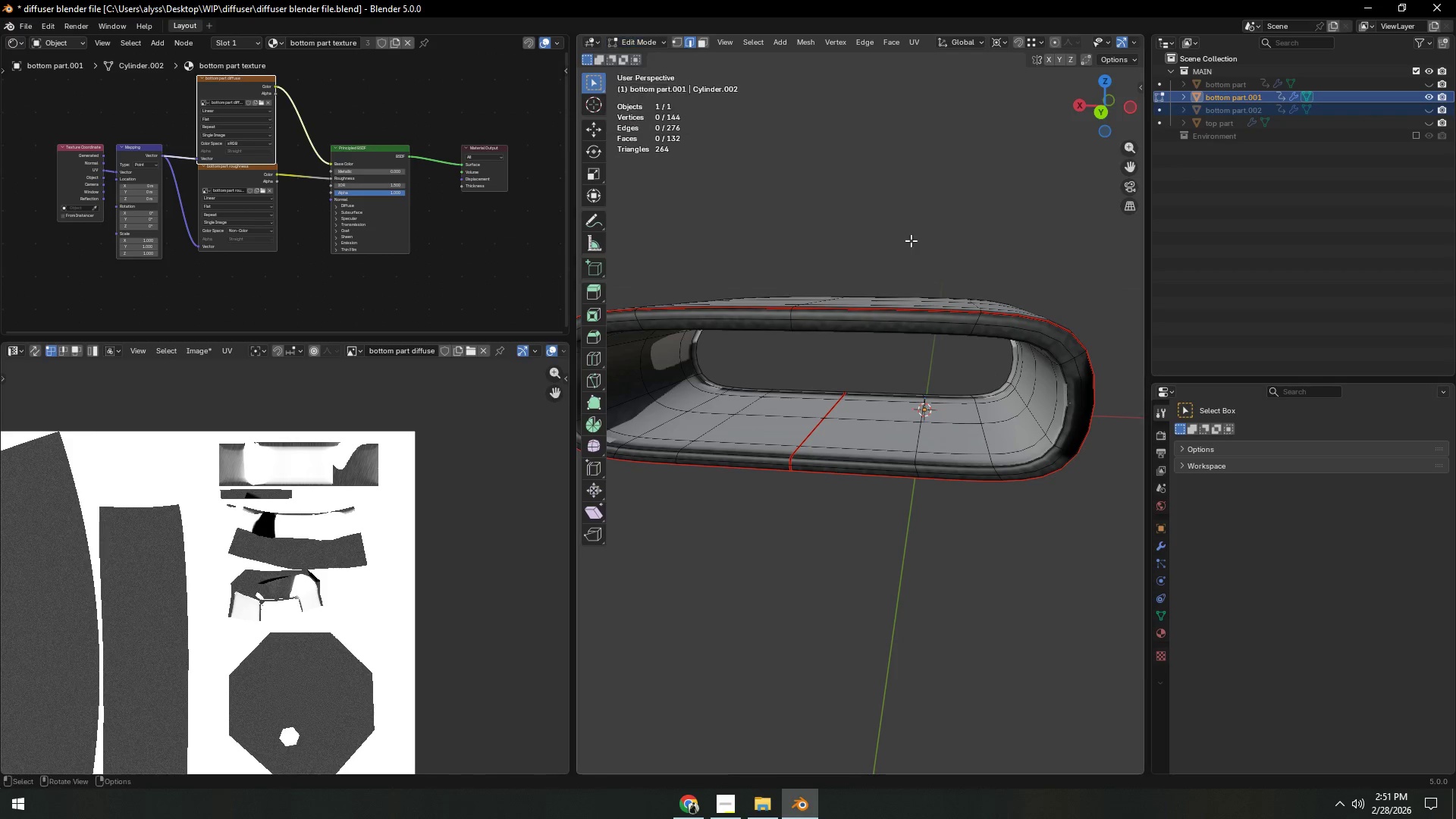 
key(Tab)
 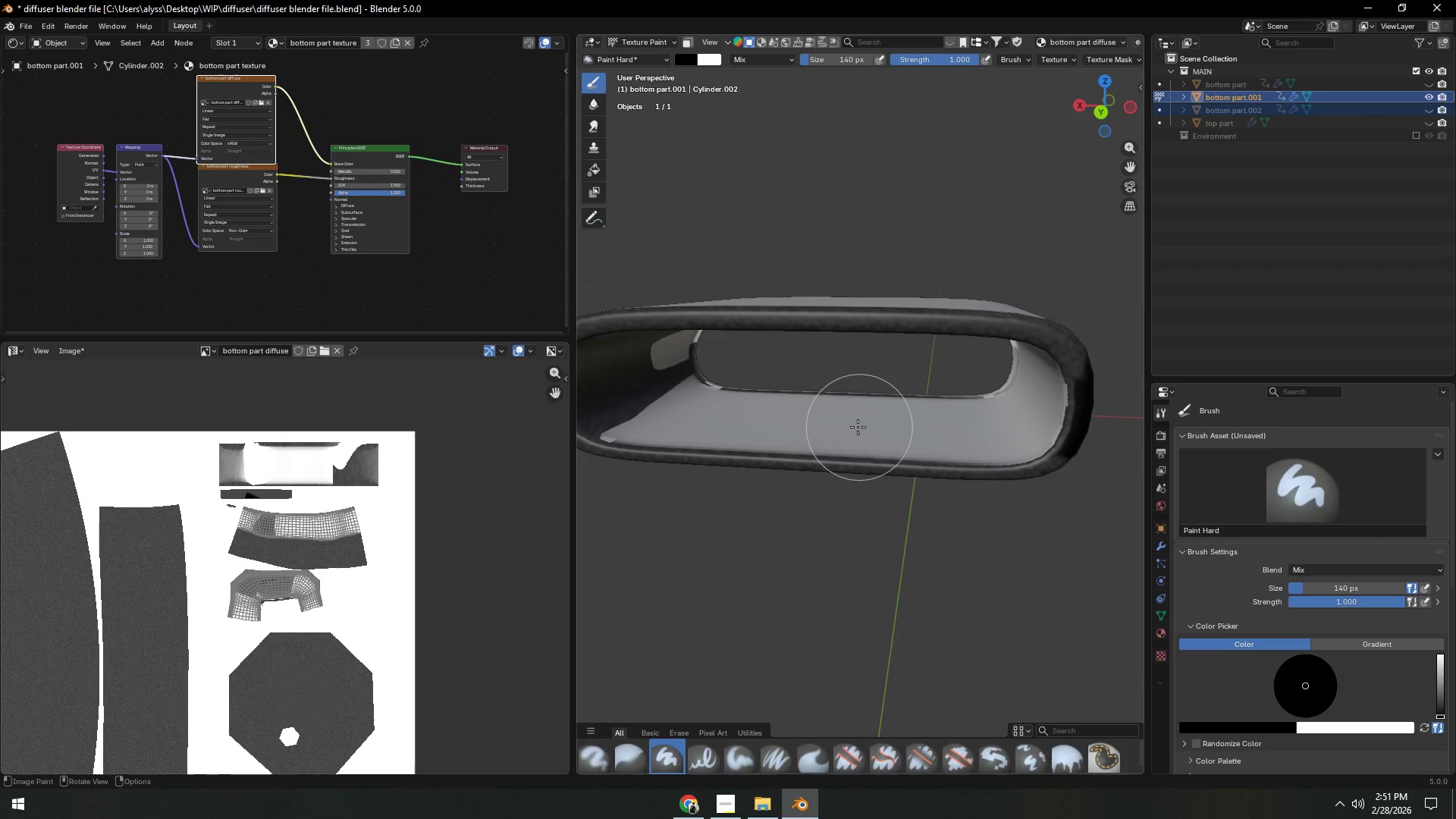 
scroll: coordinate [845, 431], scroll_direction: down, amount: 2.0
 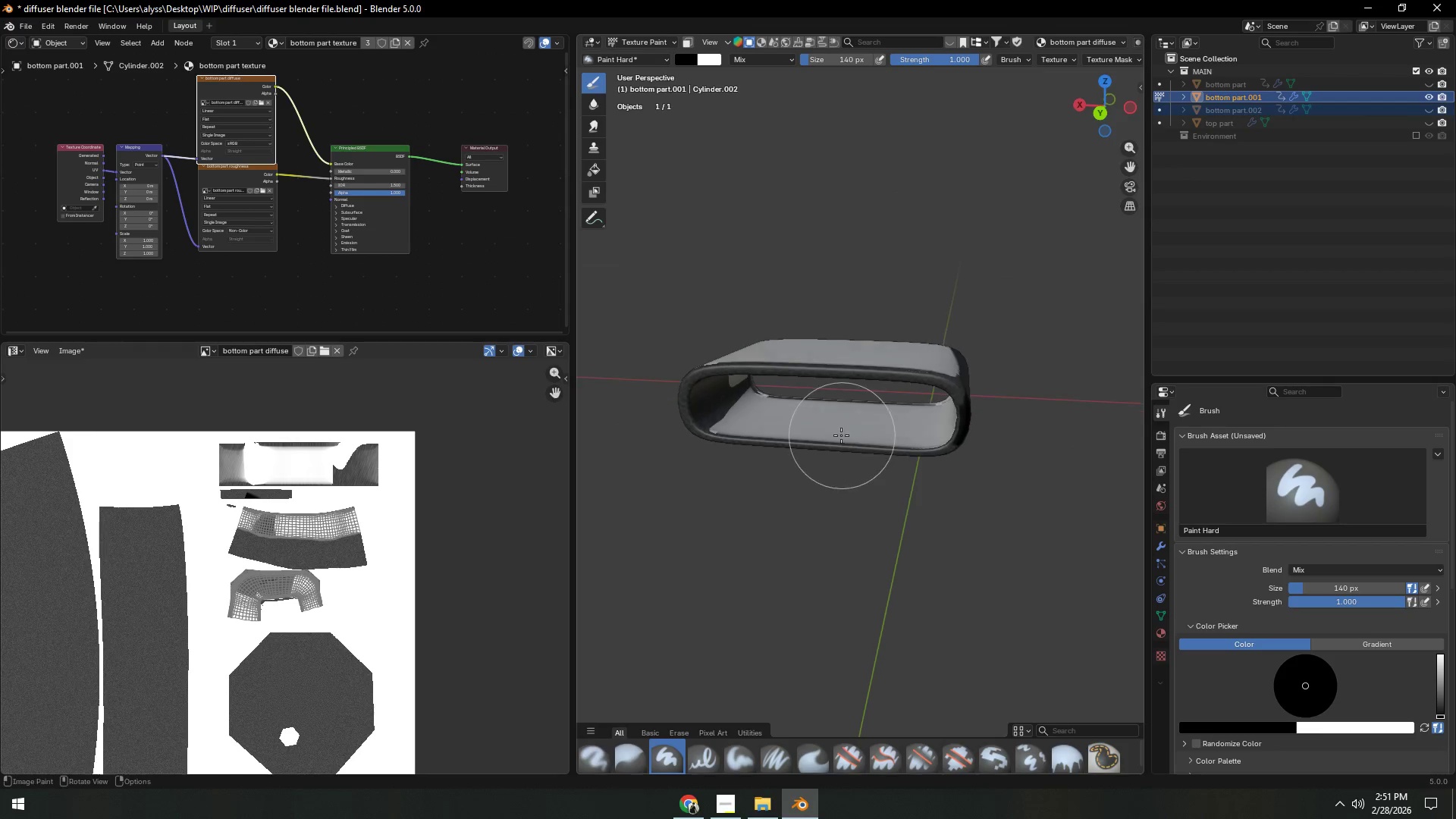 
key(Shift+ShiftLeft)
 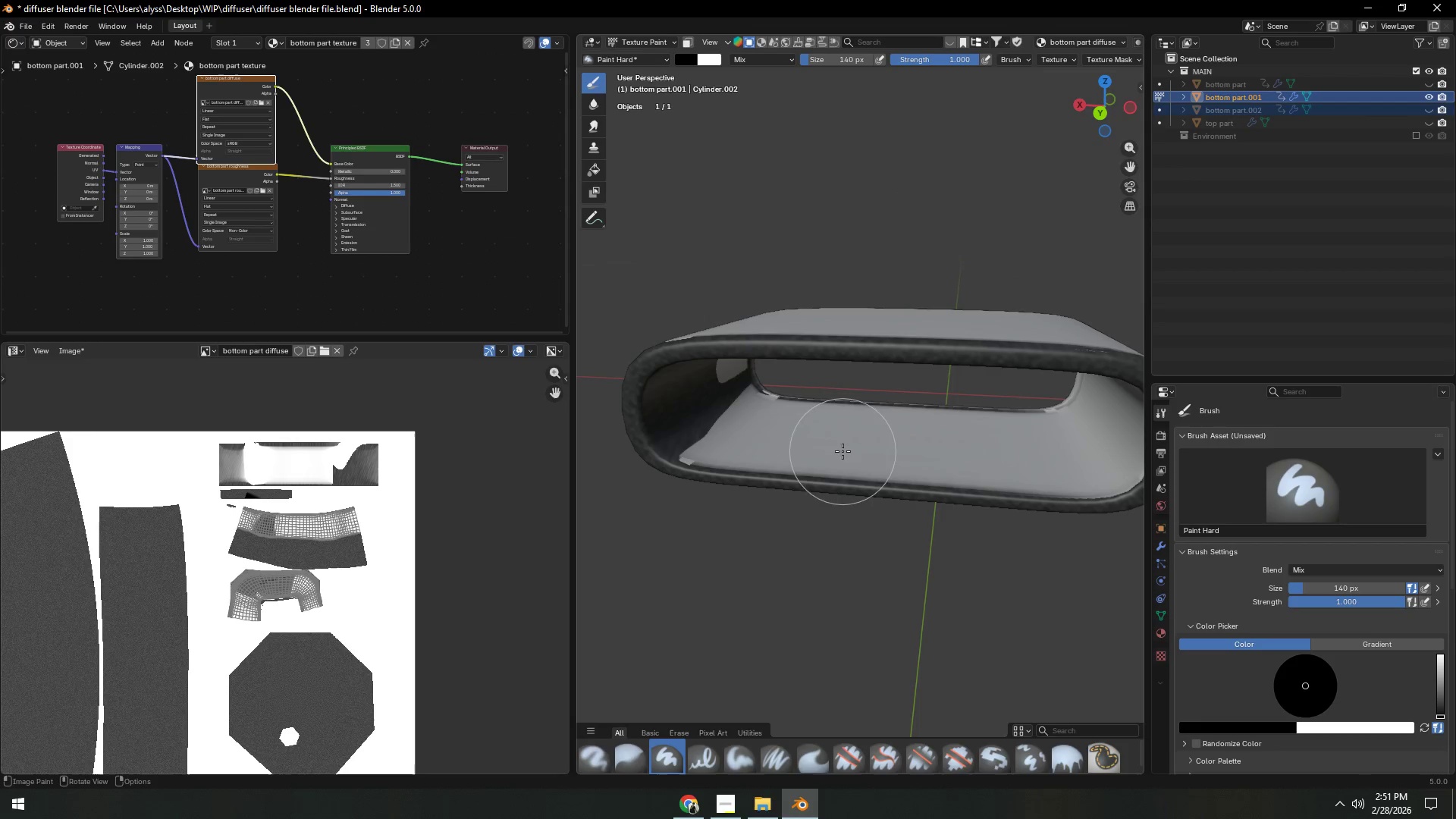 
scroll: coordinate [837, 434], scroll_direction: up, amount: 2.0
 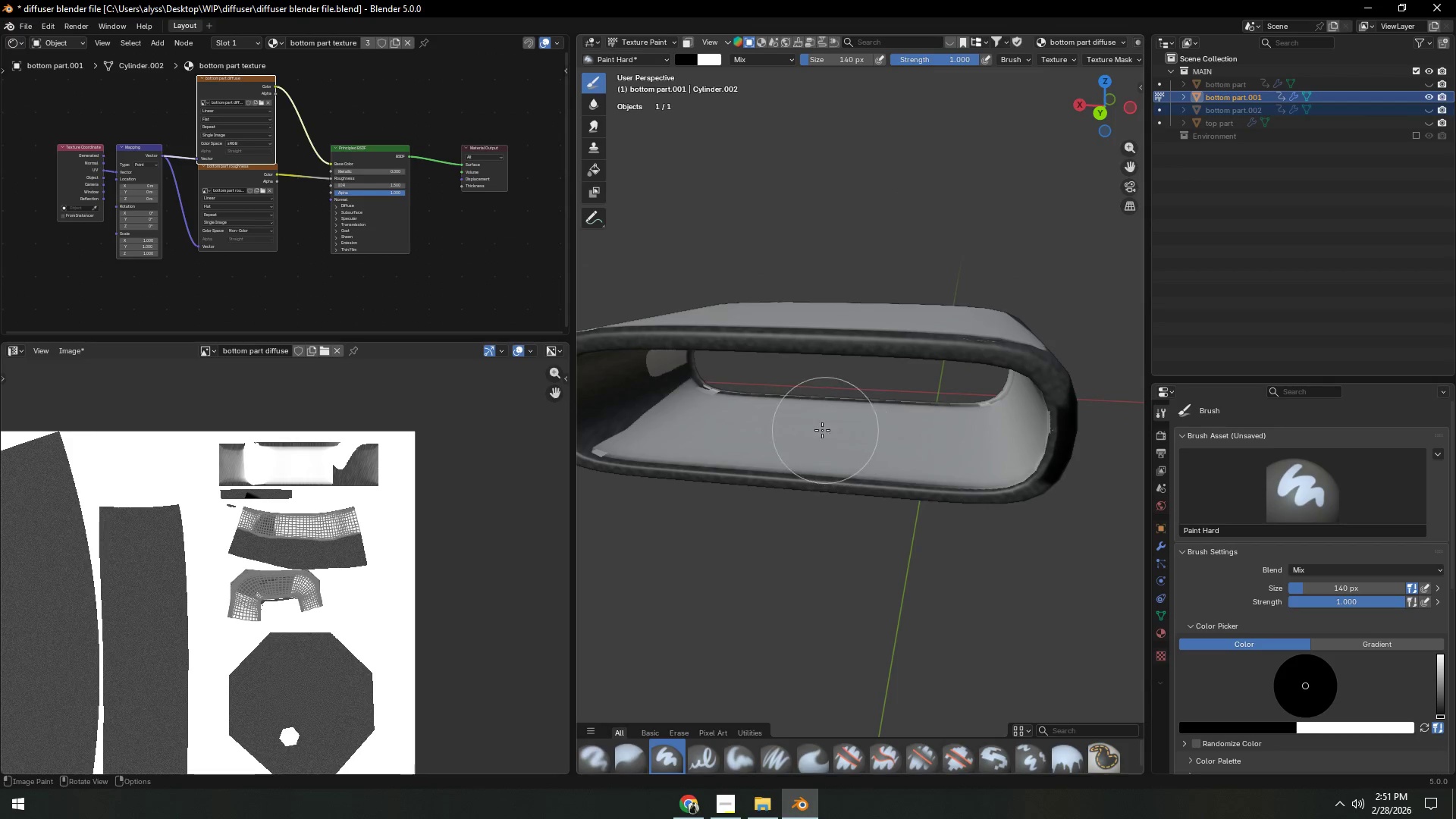 
left_click_drag(start_coordinate=[826, 456], to_coordinate=[829, 348])
 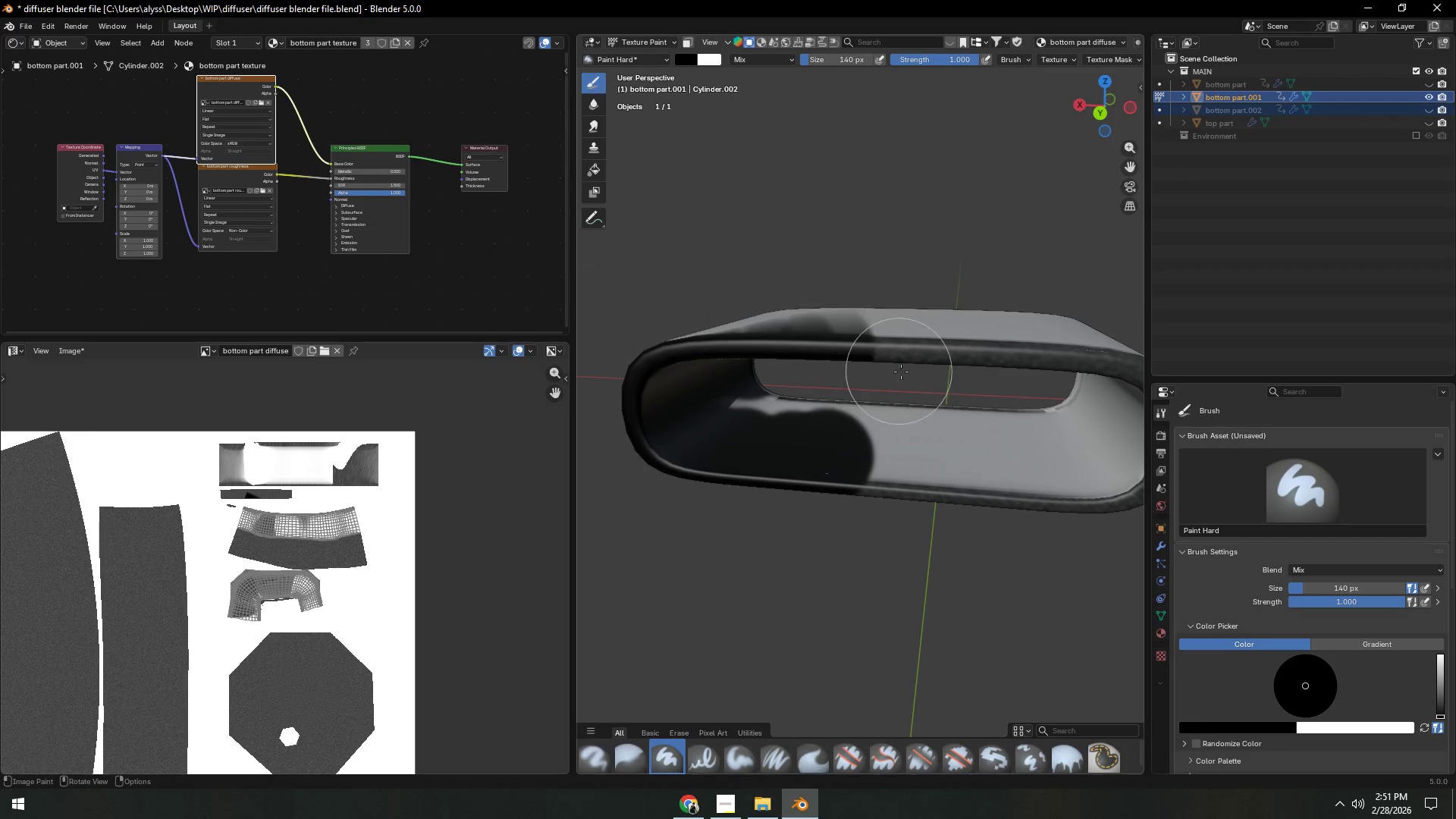 
scroll: coordinate [906, 379], scroll_direction: down, amount: 2.0
 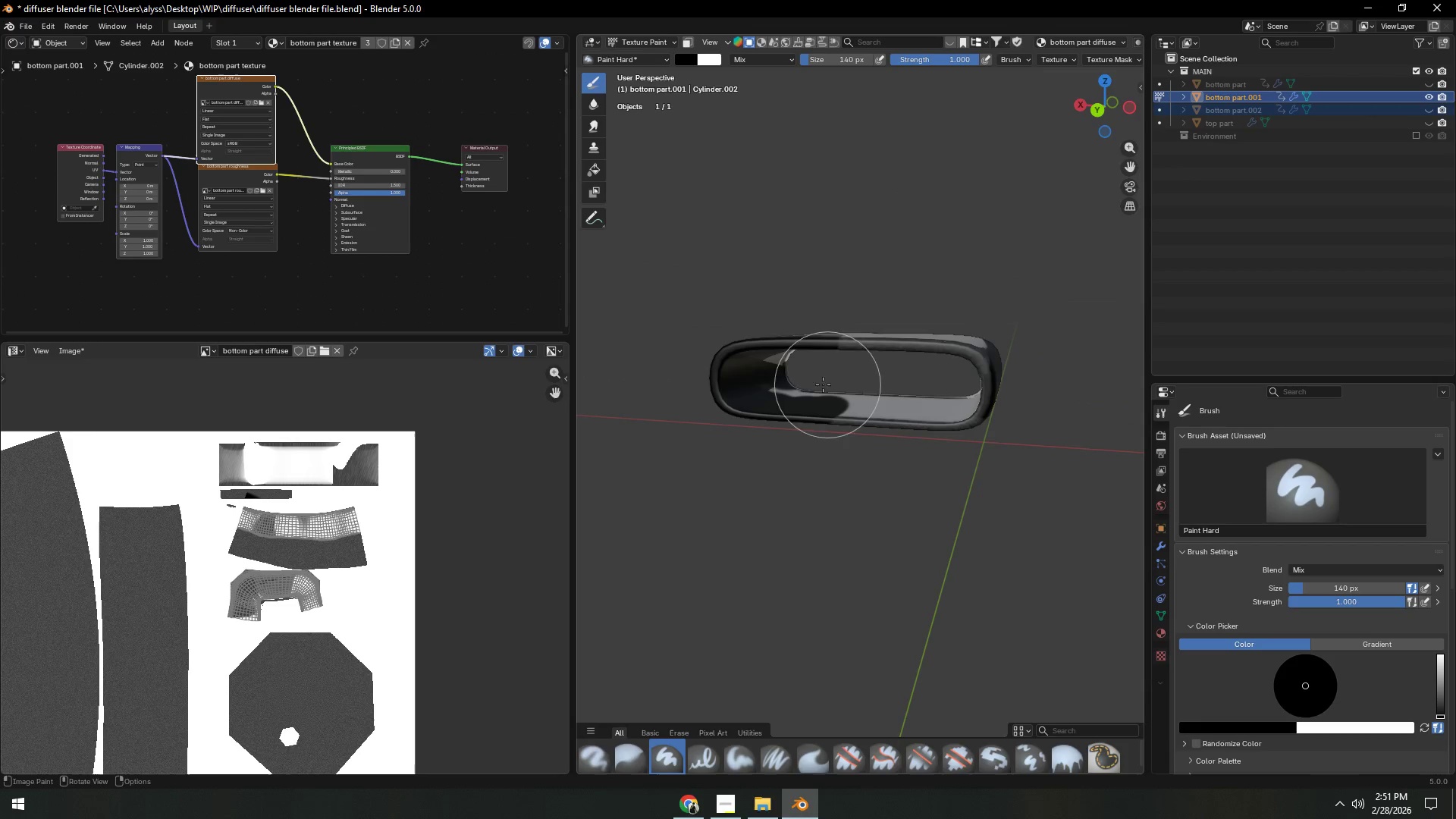 
left_click_drag(start_coordinate=[781, 375], to_coordinate=[959, 398])
 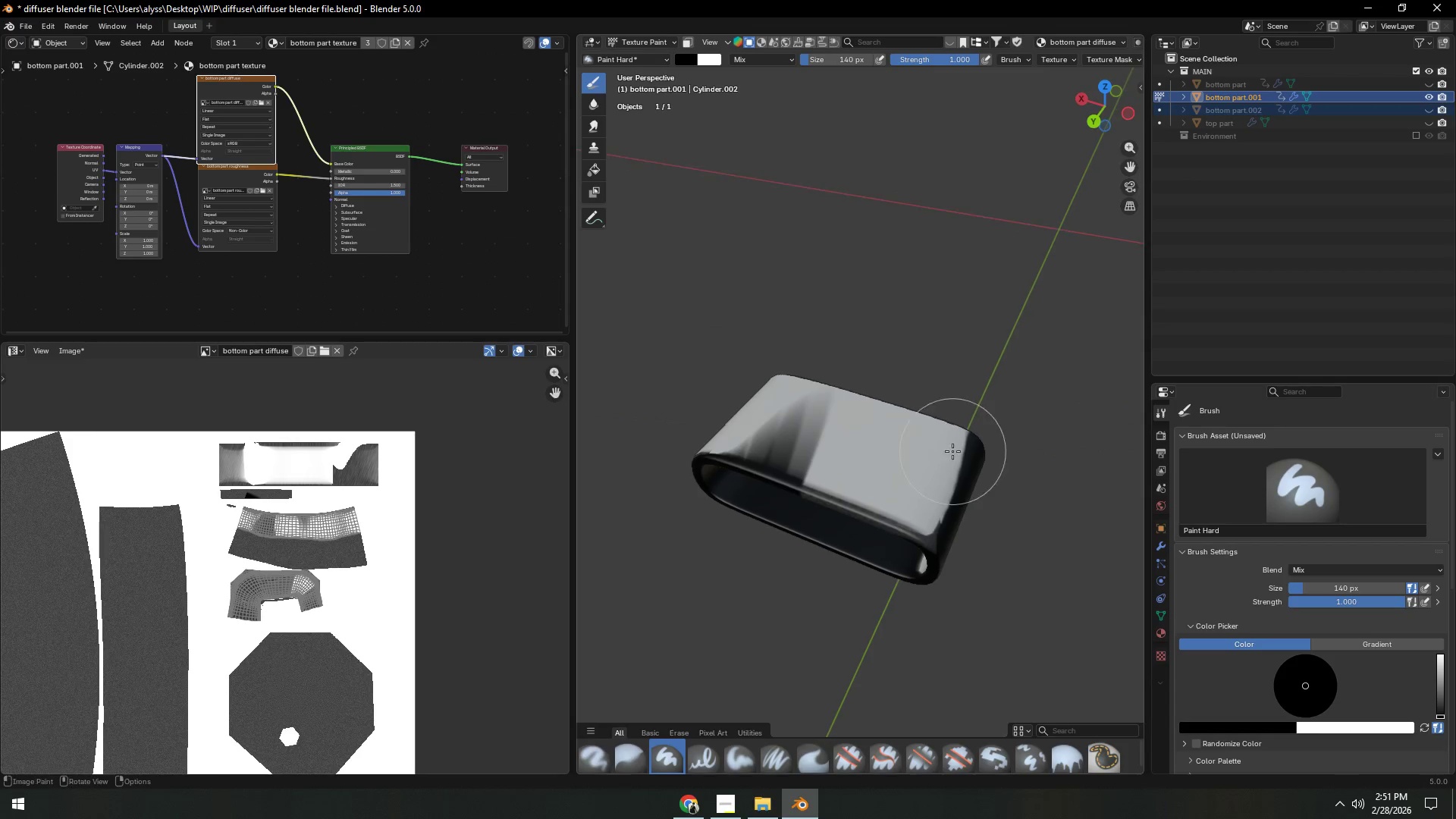 
left_click_drag(start_coordinate=[952, 484], to_coordinate=[807, 424])
 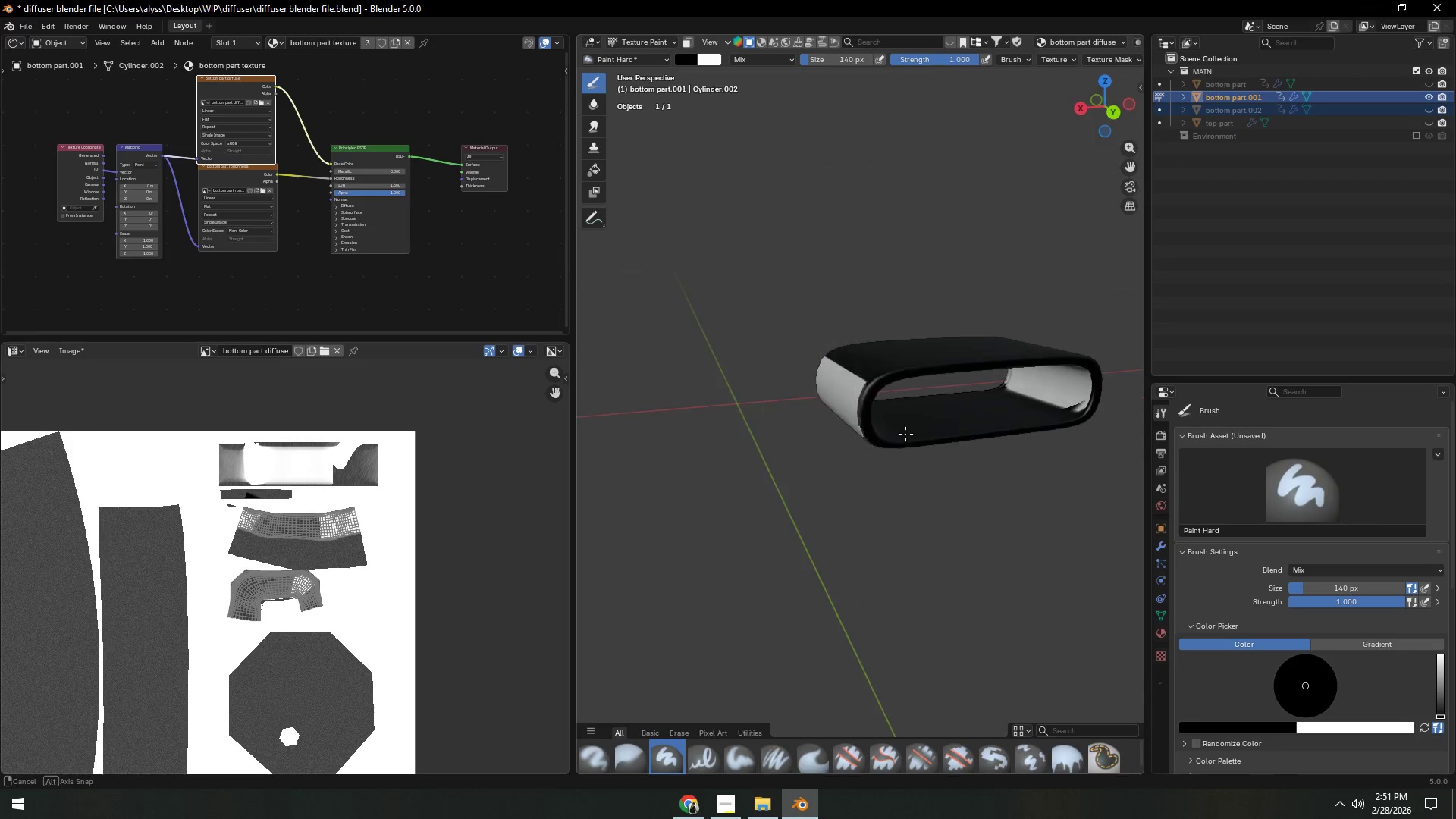 
left_click_drag(start_coordinate=[979, 403], to_coordinate=[848, 422])
 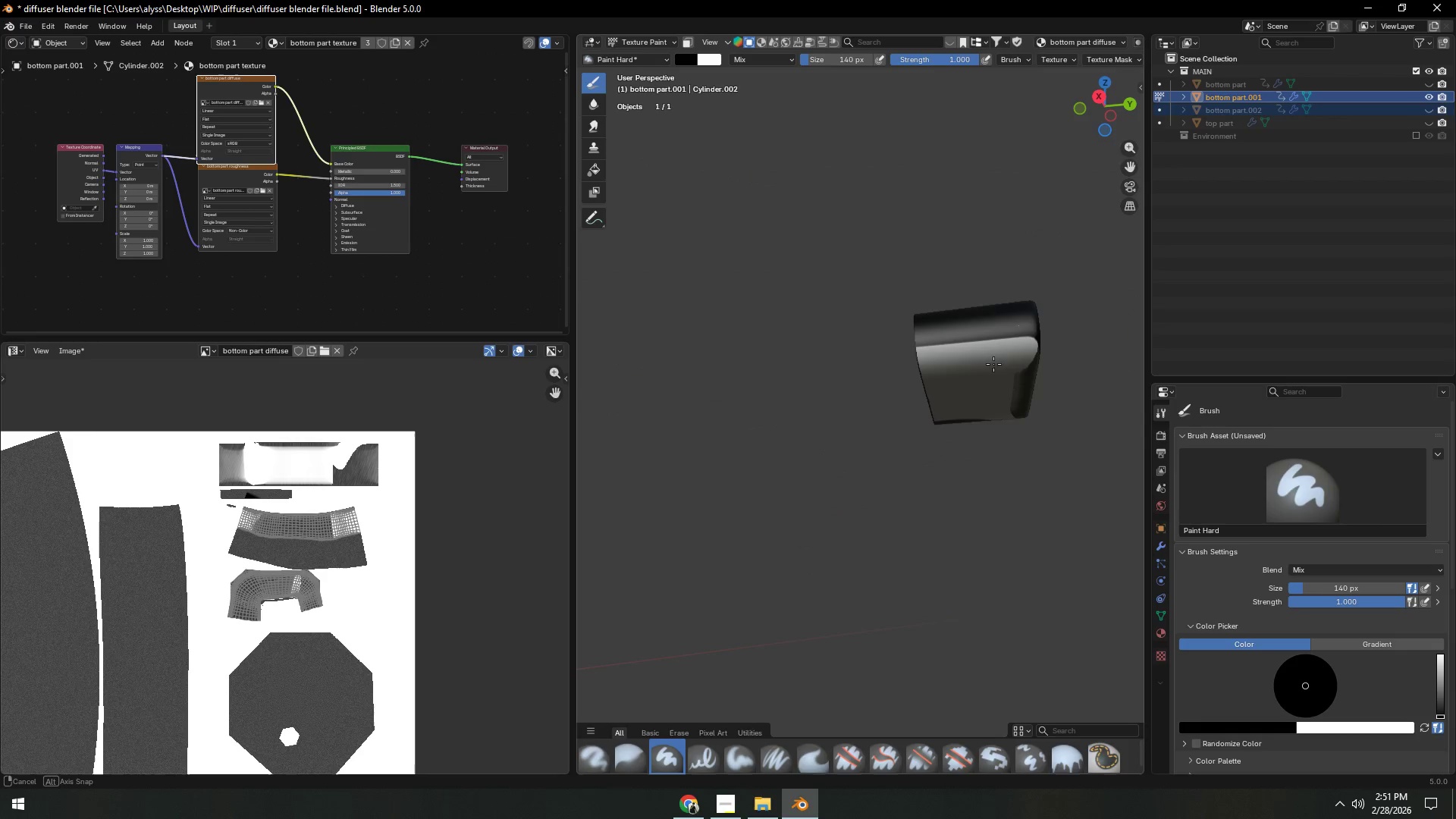 
left_click_drag(start_coordinate=[935, 347], to_coordinate=[1003, 381])
 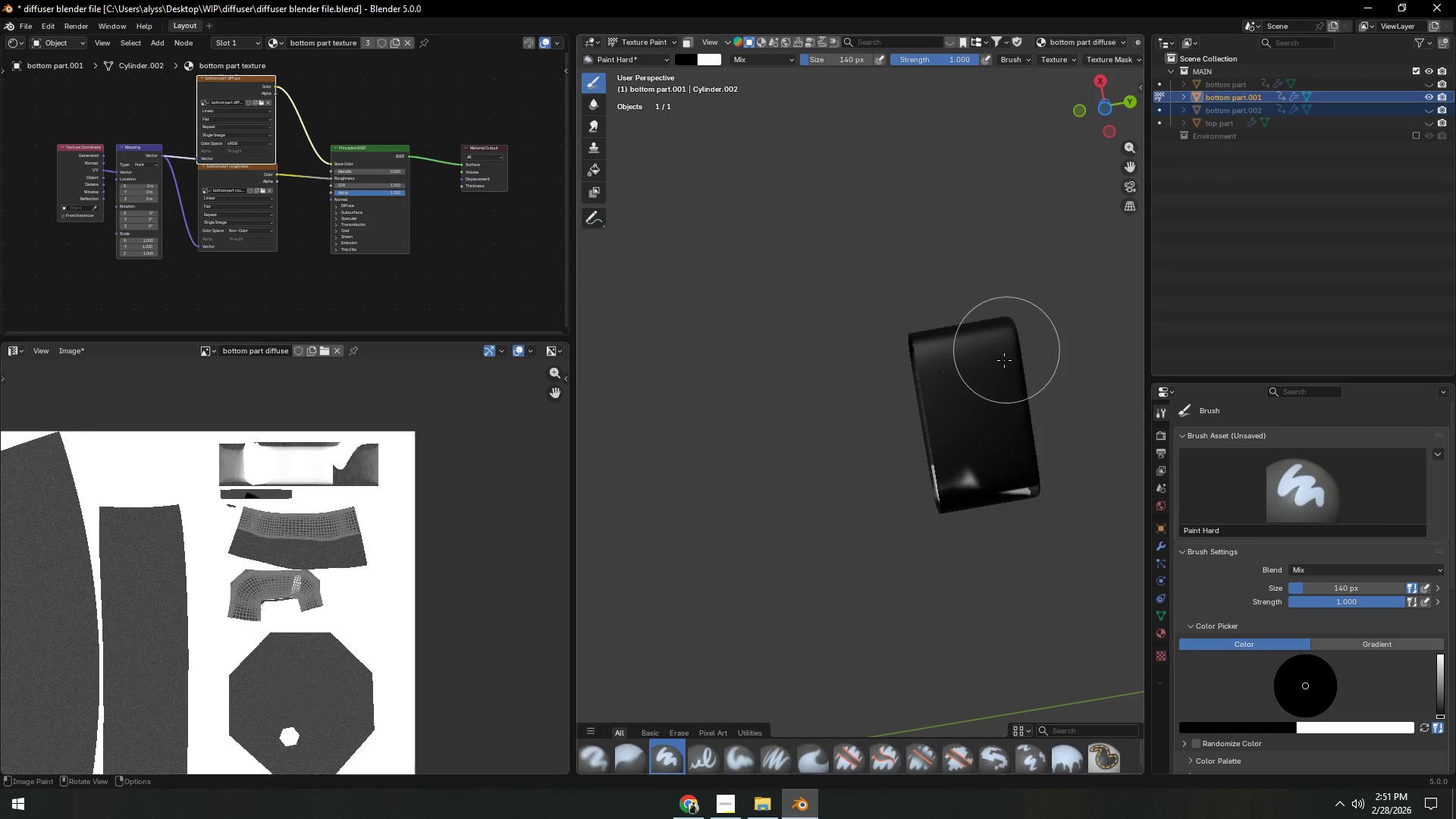 
left_click_drag(start_coordinate=[944, 457], to_coordinate=[1016, 466])
 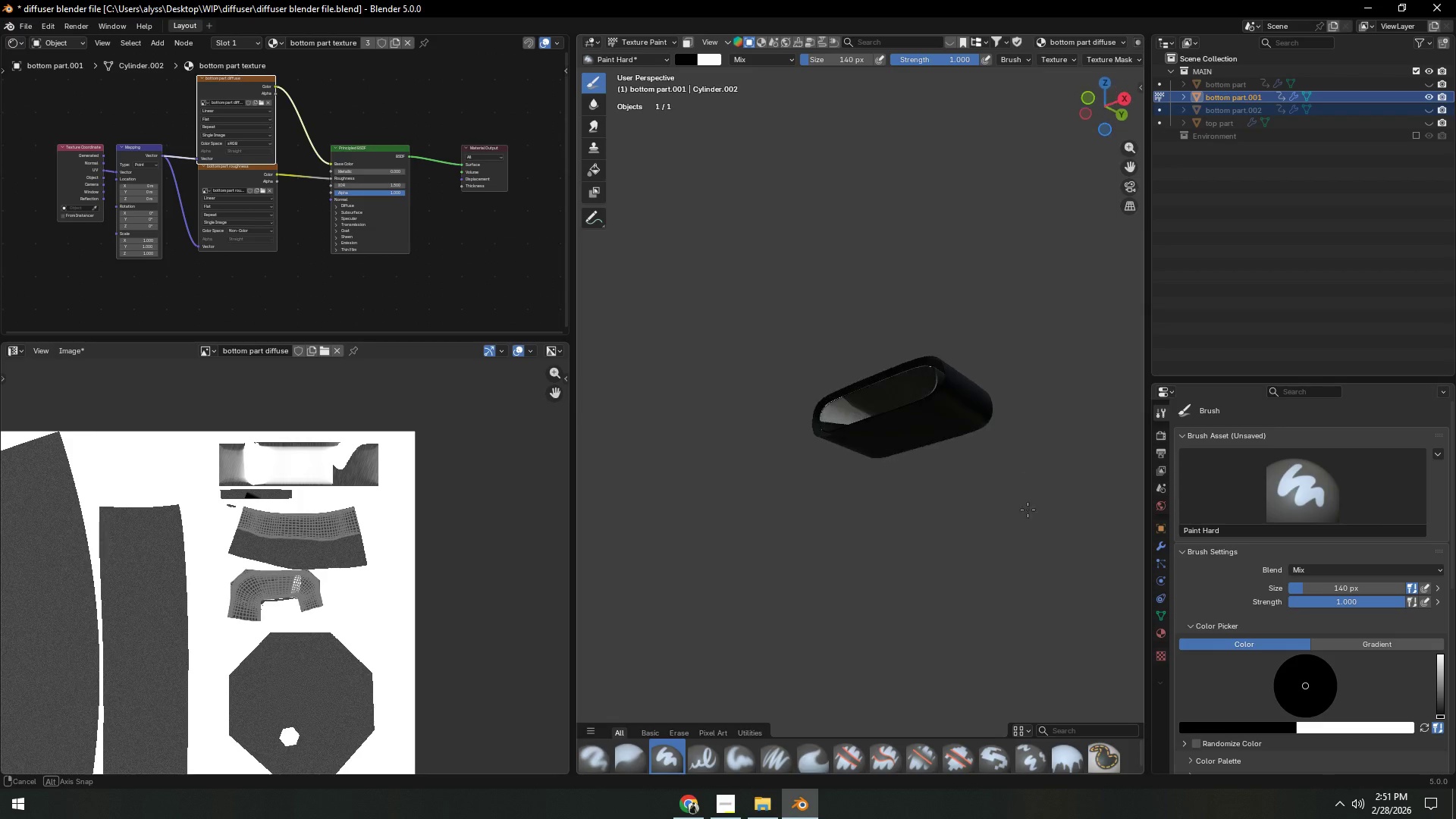 
scroll: coordinate [933, 466], scroll_direction: up, amount: 3.0
 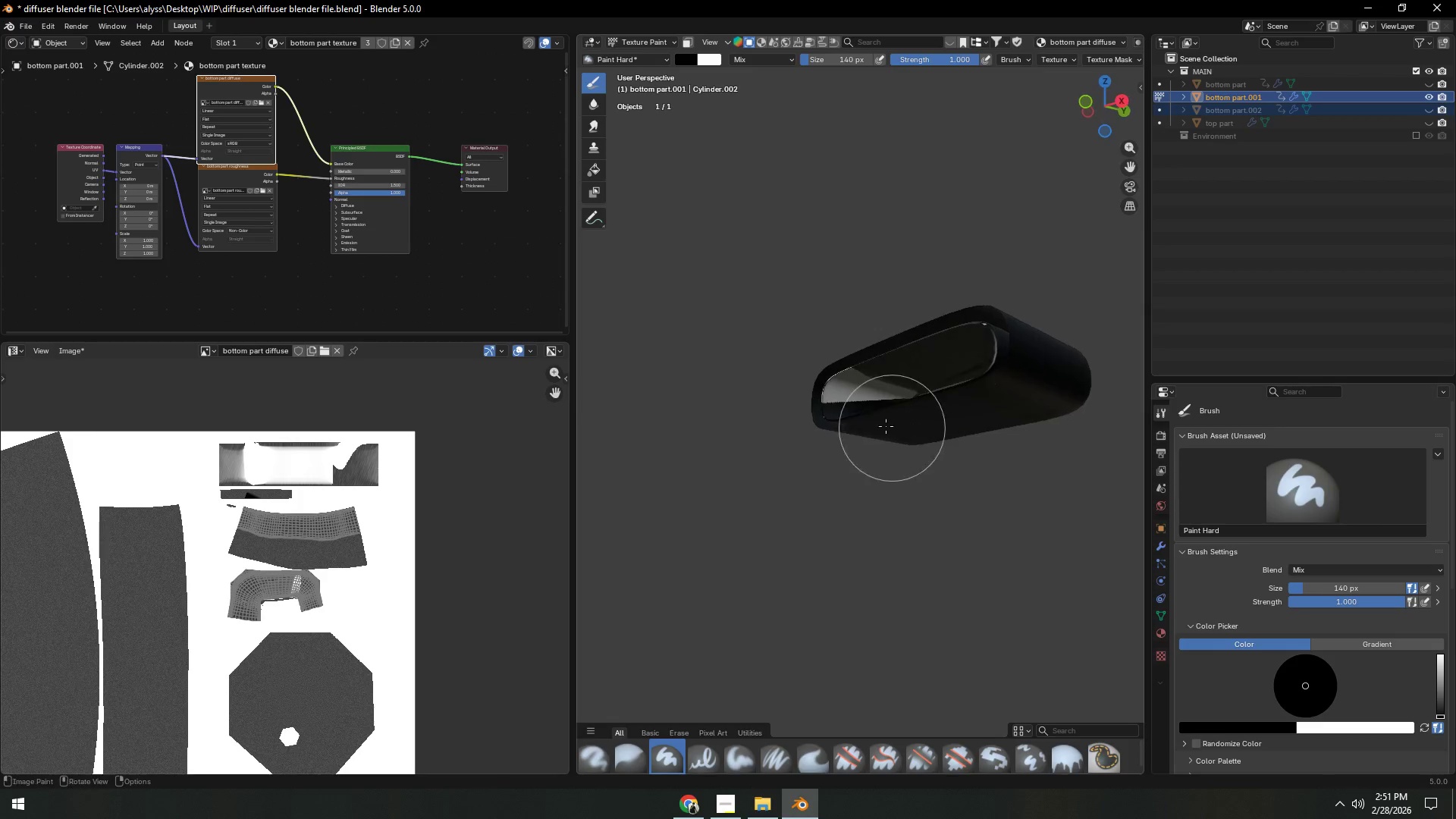 
left_click_drag(start_coordinate=[837, 388], to_coordinate=[874, 400])
 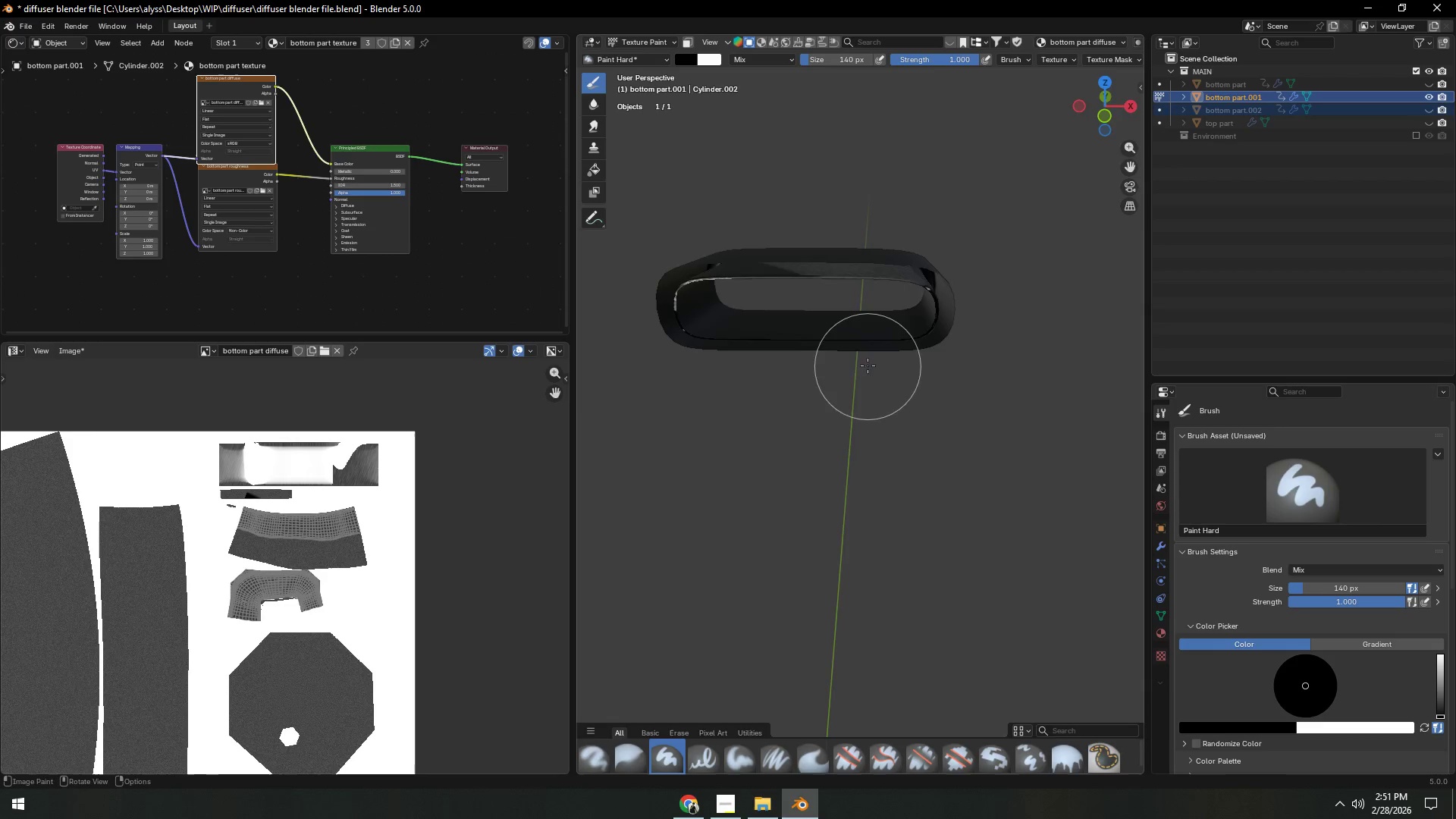 
key(Shift+ShiftLeft)
 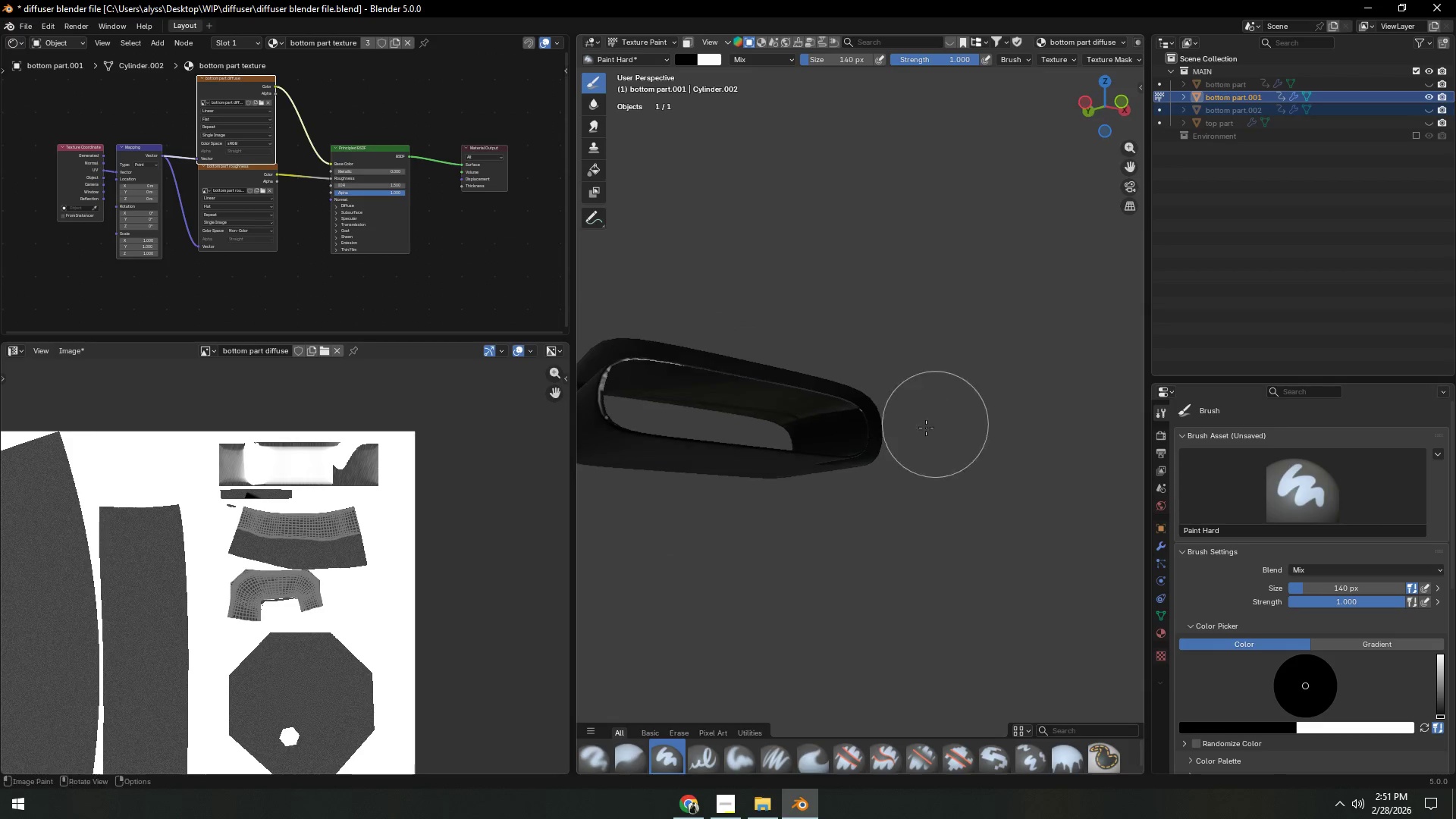 
left_click_drag(start_coordinate=[839, 426], to_coordinate=[629, 388])
 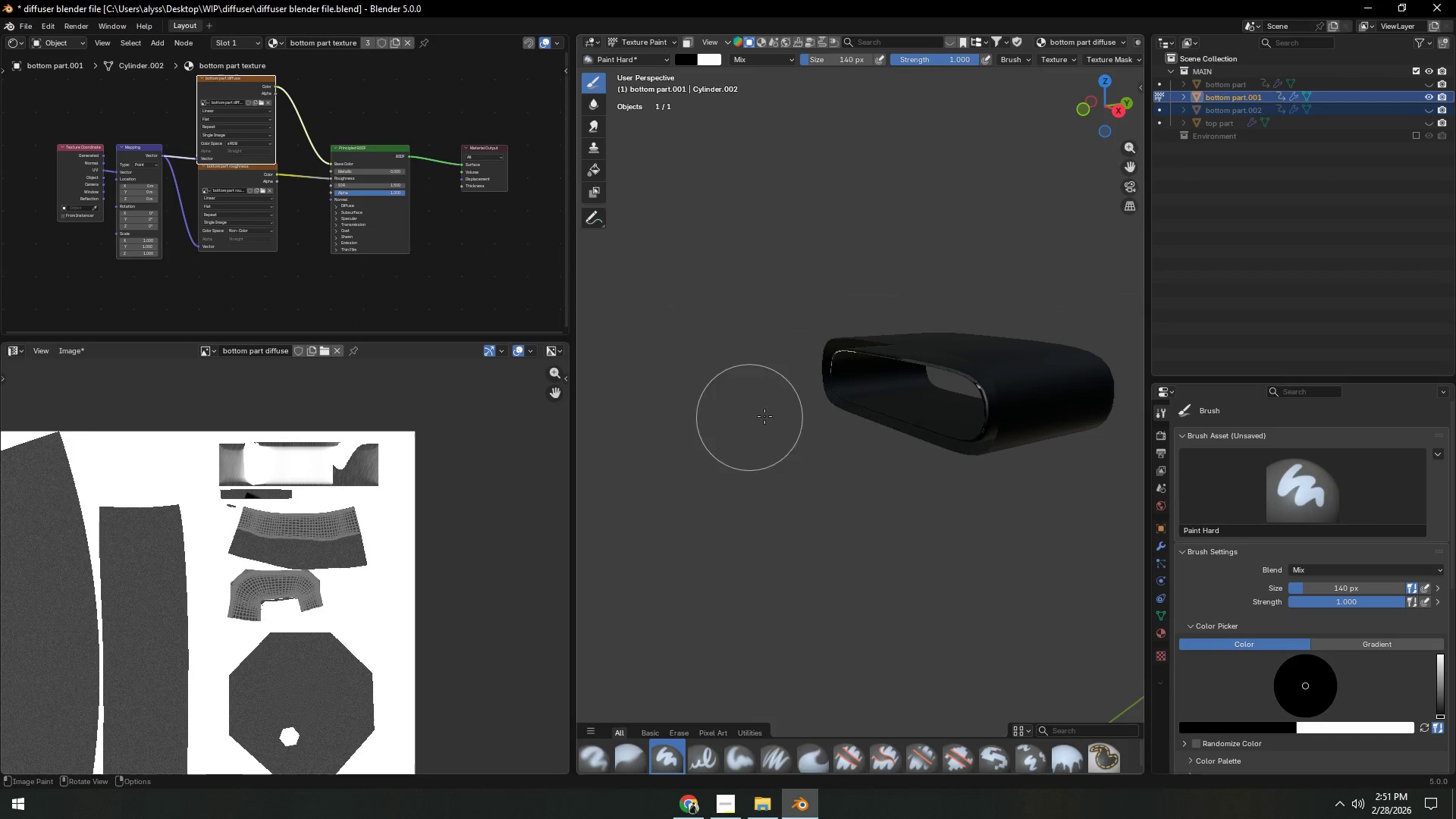 
left_click_drag(start_coordinate=[868, 380], to_coordinate=[973, 416])
 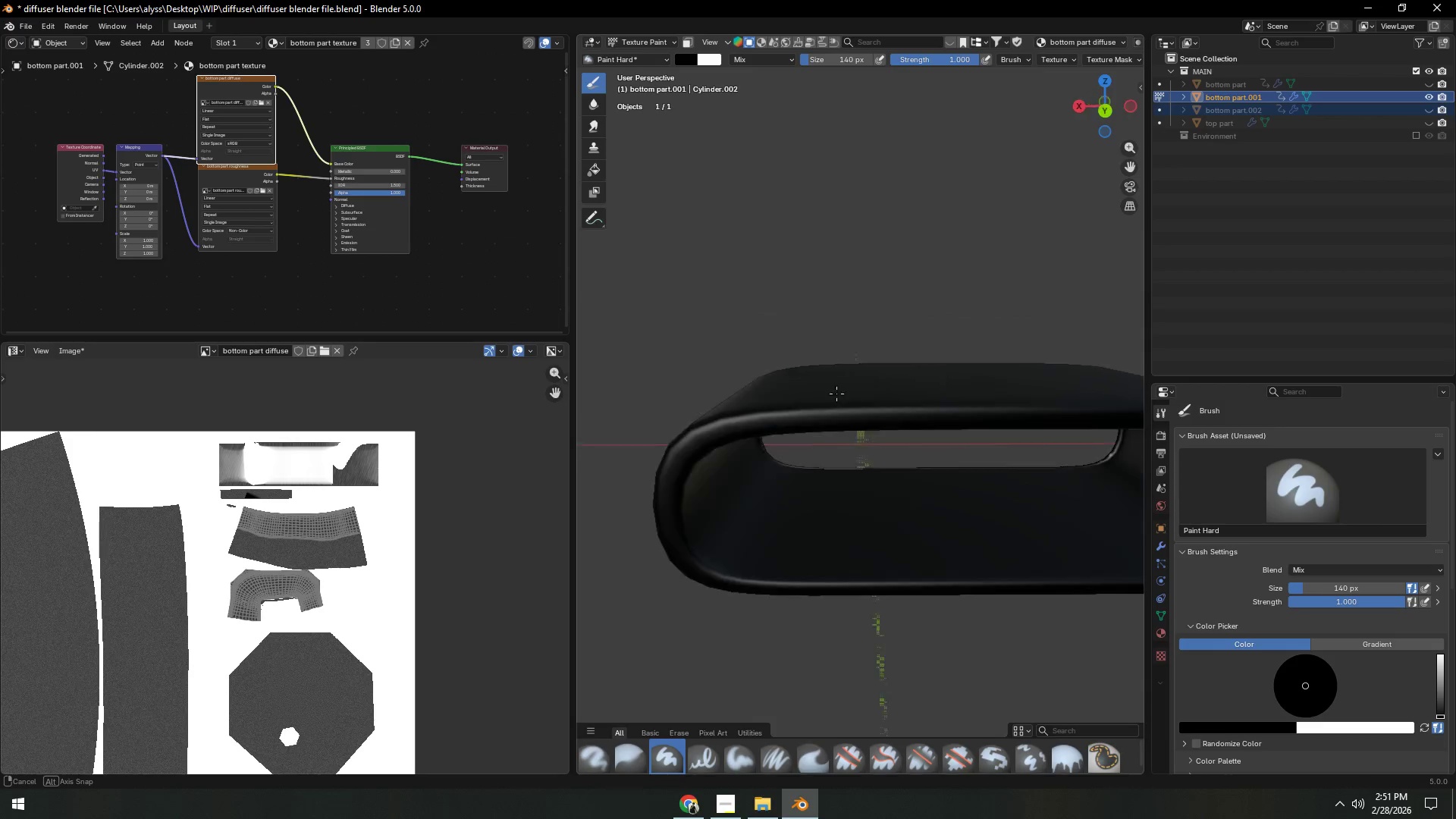 
scroll: coordinate [852, 409], scroll_direction: down, amount: 1.0
 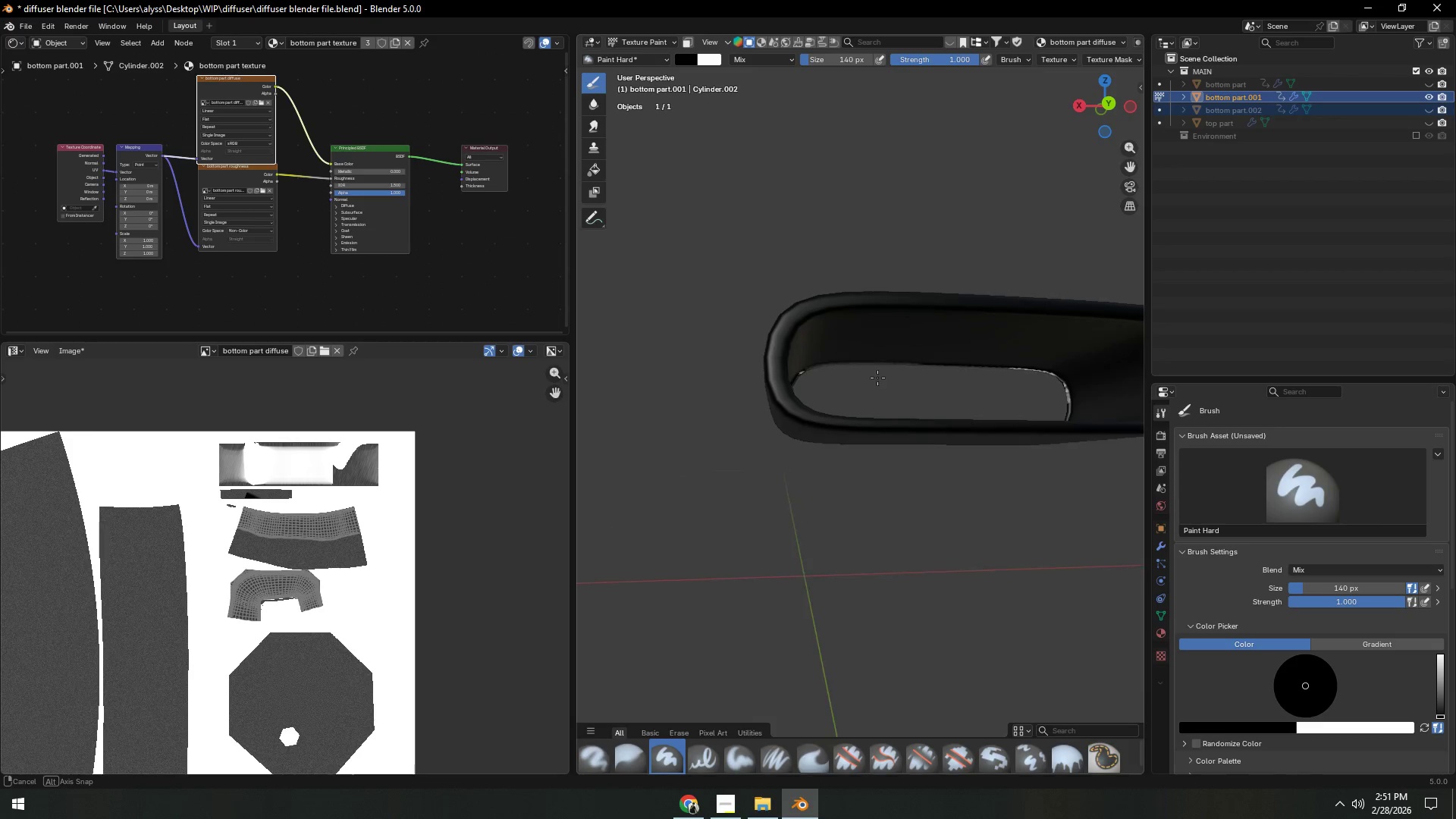 
hold_key(key=ShiftLeft, duration=0.34)
 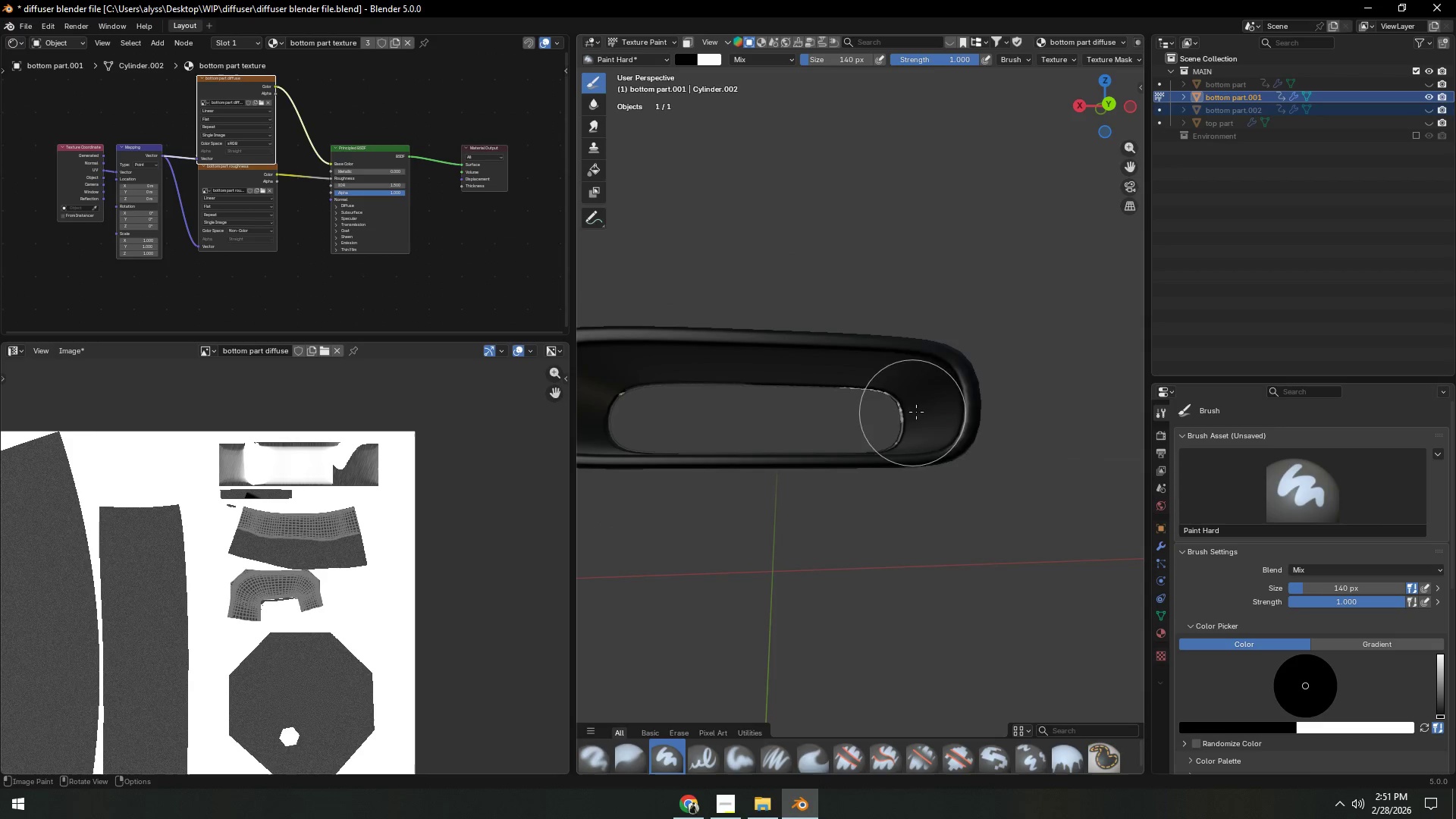 
left_click_drag(start_coordinate=[937, 411], to_coordinate=[638, 400])
 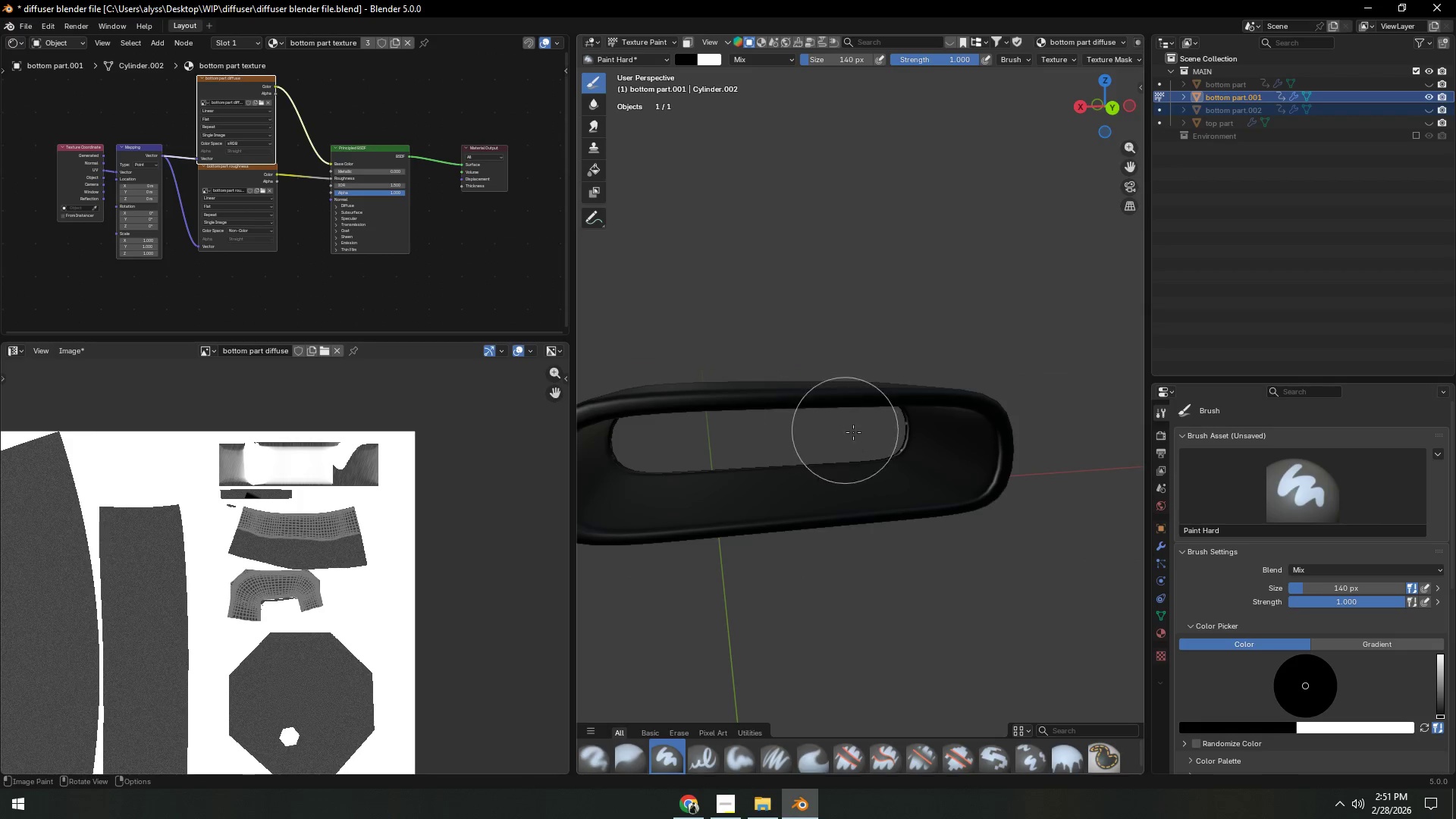 
left_click_drag(start_coordinate=[928, 423], to_coordinate=[681, 485])
 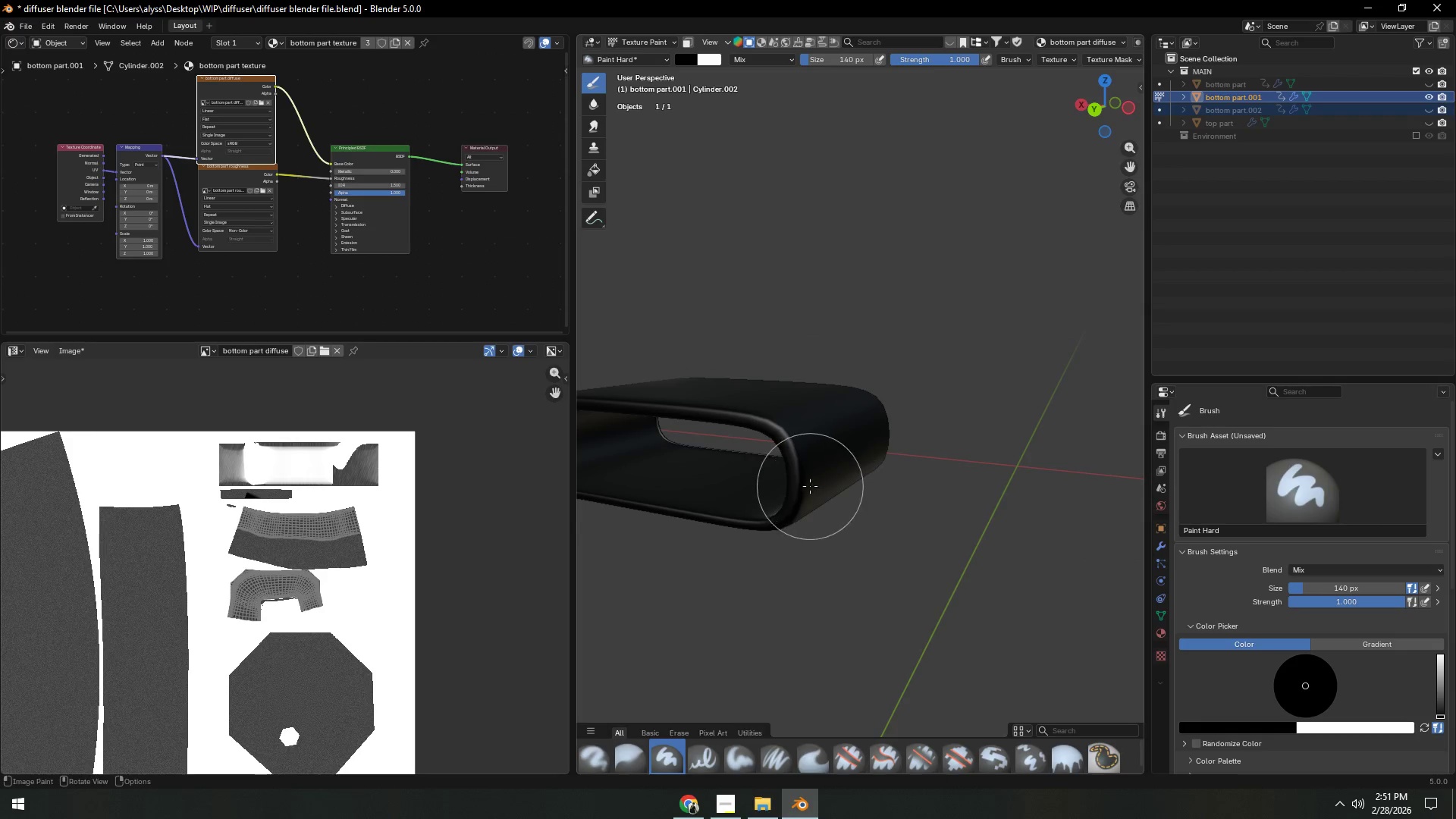 
left_click_drag(start_coordinate=[839, 423], to_coordinate=[754, 407])
 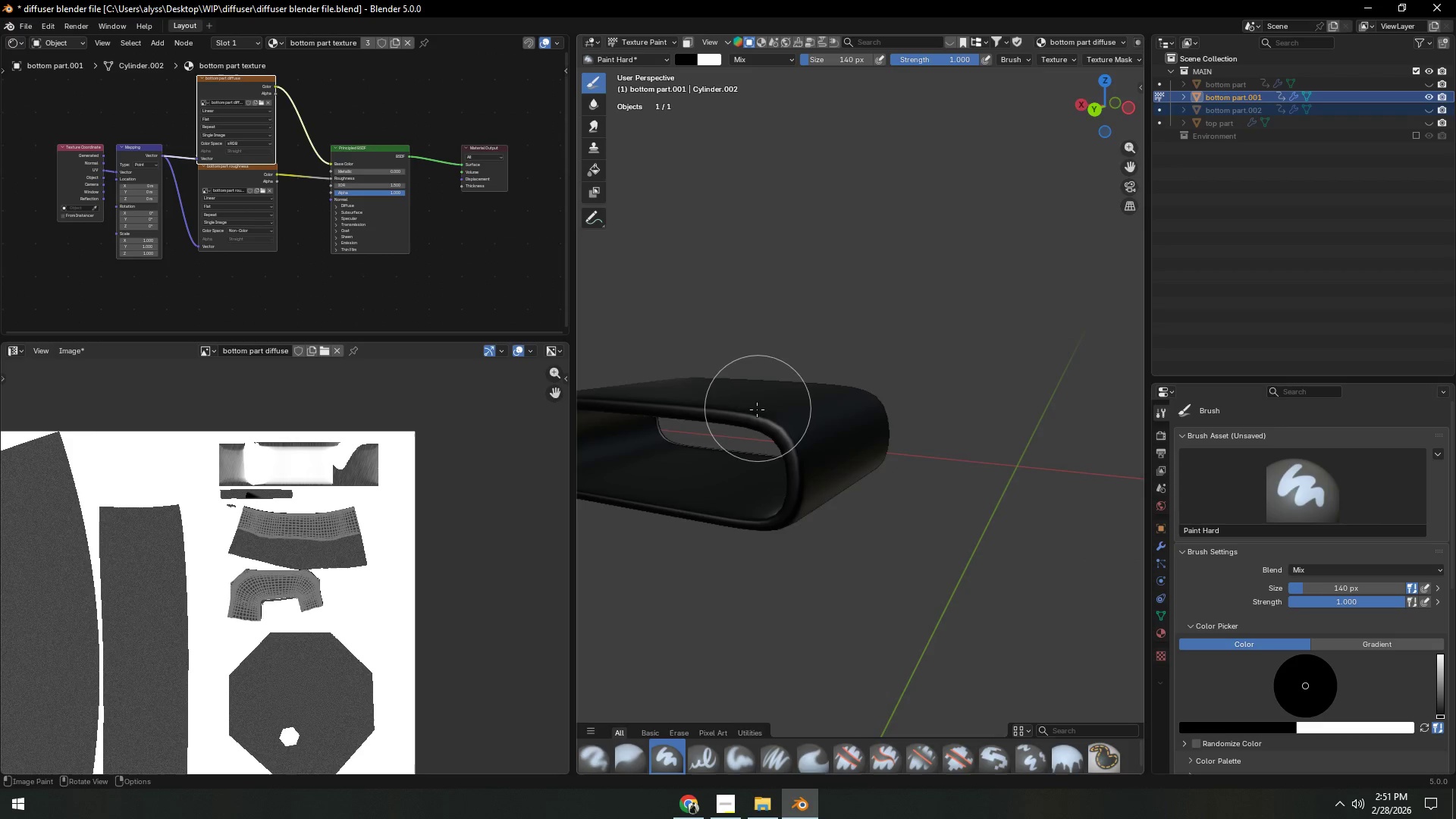 
scroll: coordinate [755, 410], scroll_direction: down, amount: 1.0
 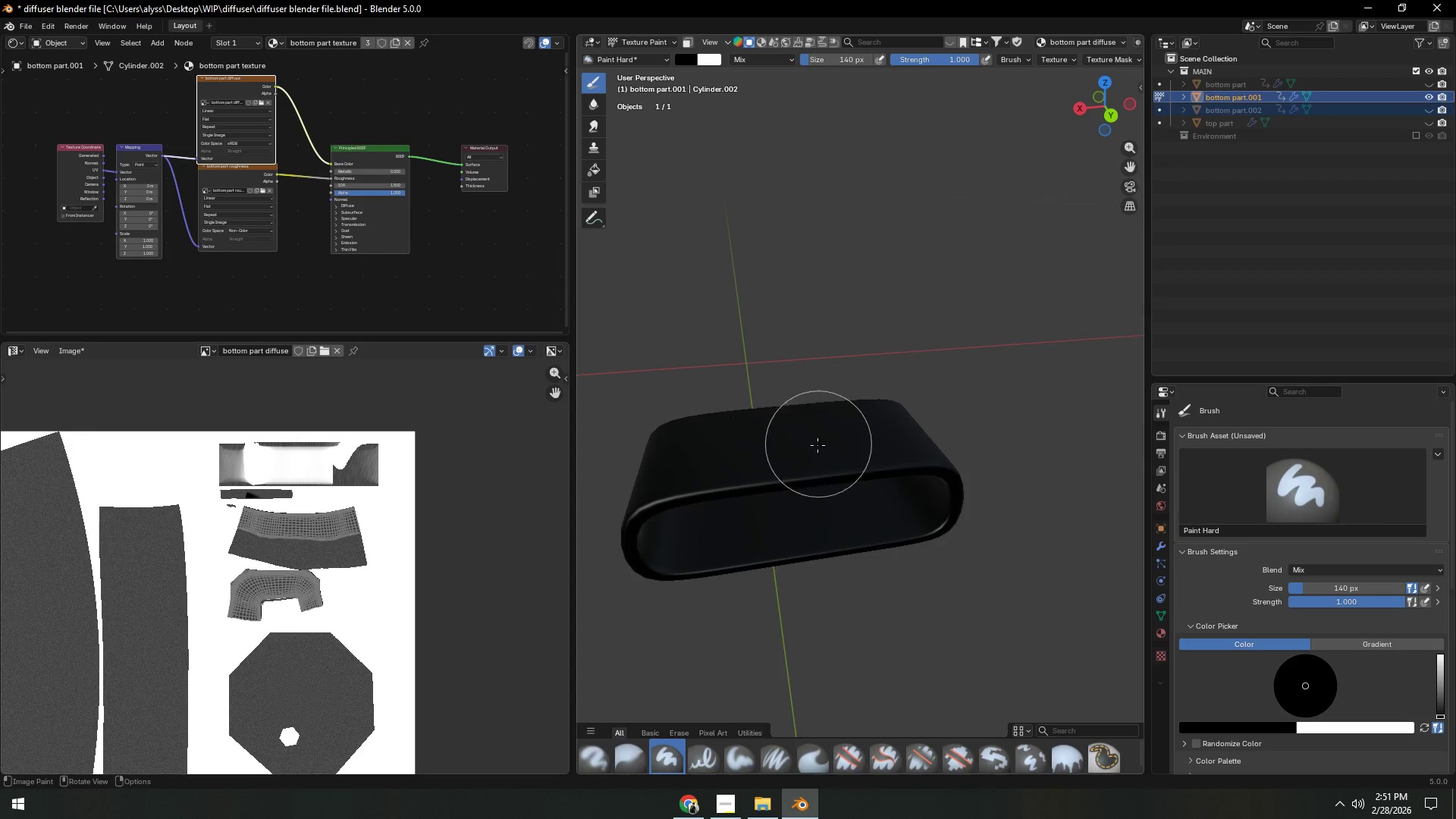 
left_click_drag(start_coordinate=[778, 455], to_coordinate=[686, 502])
 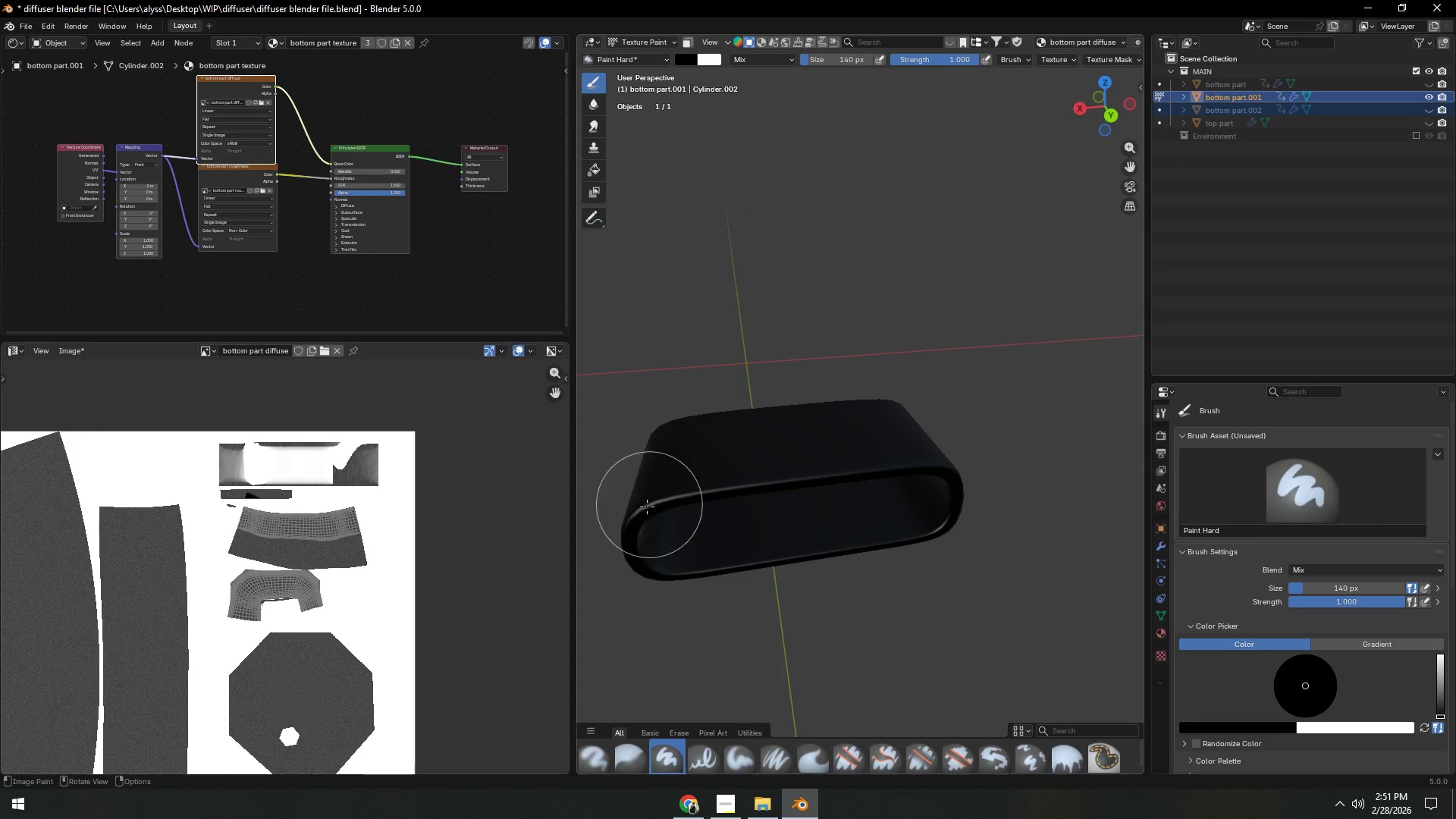 
scroll: coordinate [651, 504], scroll_direction: down, amount: 1.0
 